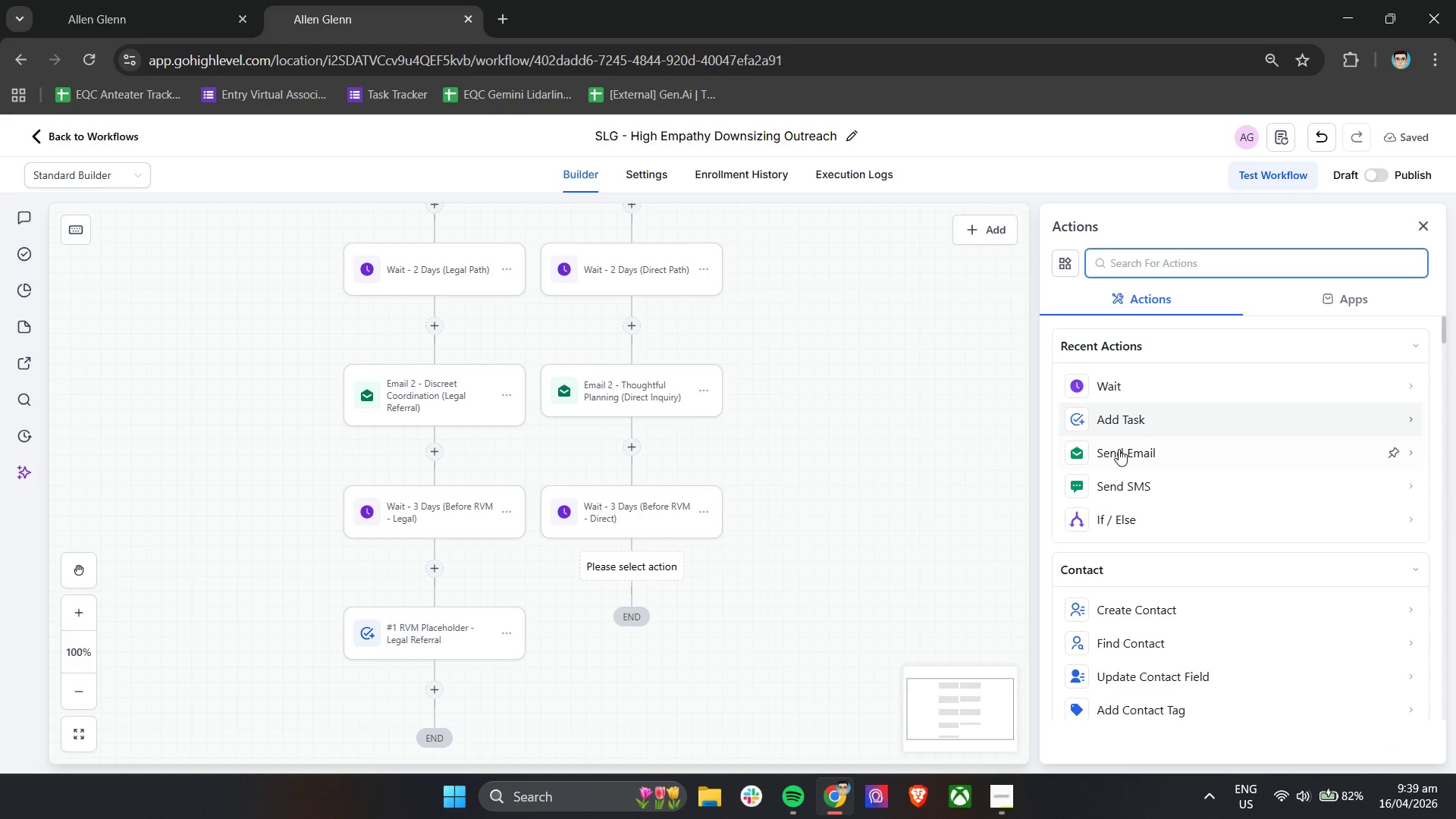 
left_click([1133, 422])
 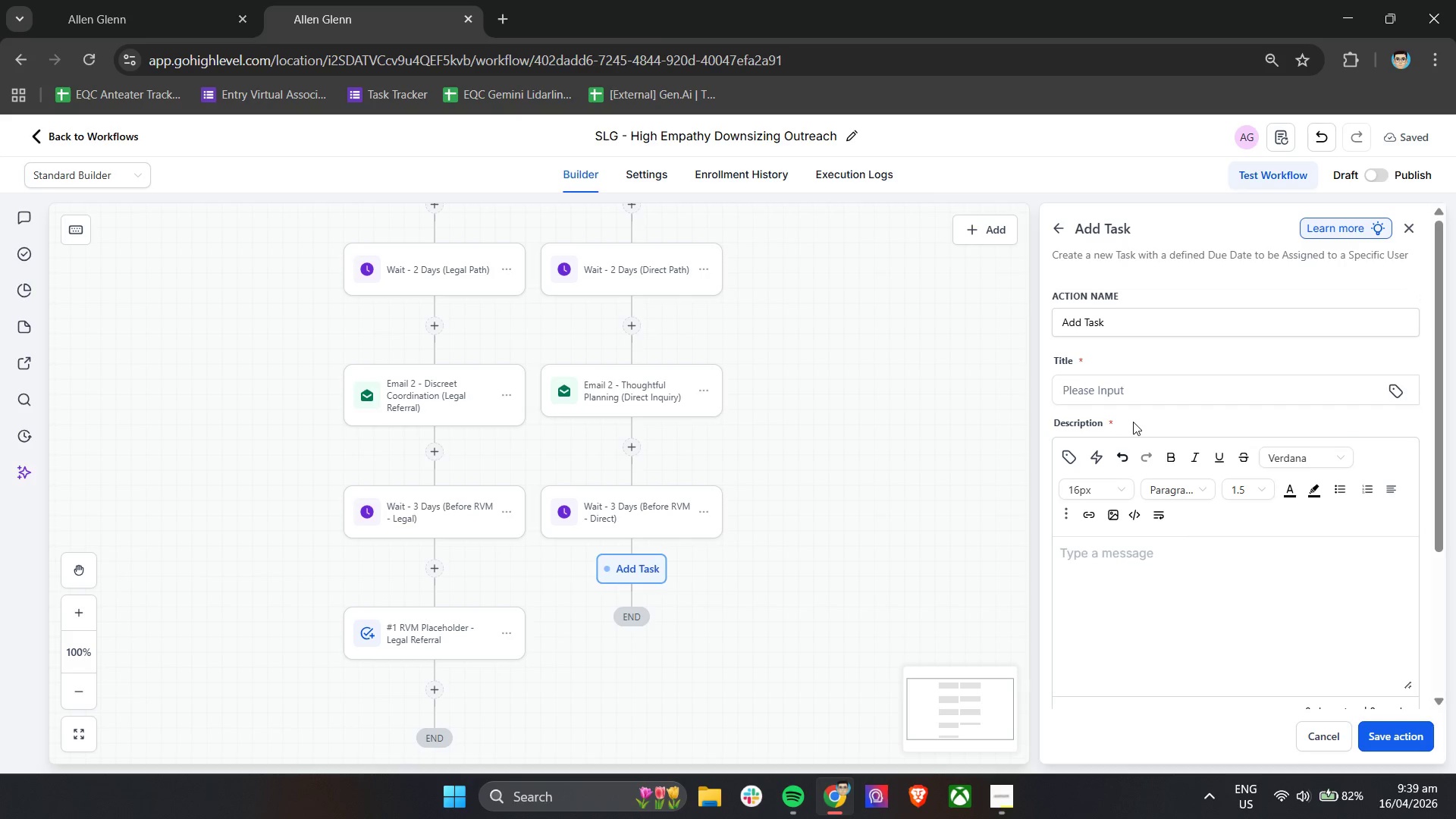 
wait(18.12)
 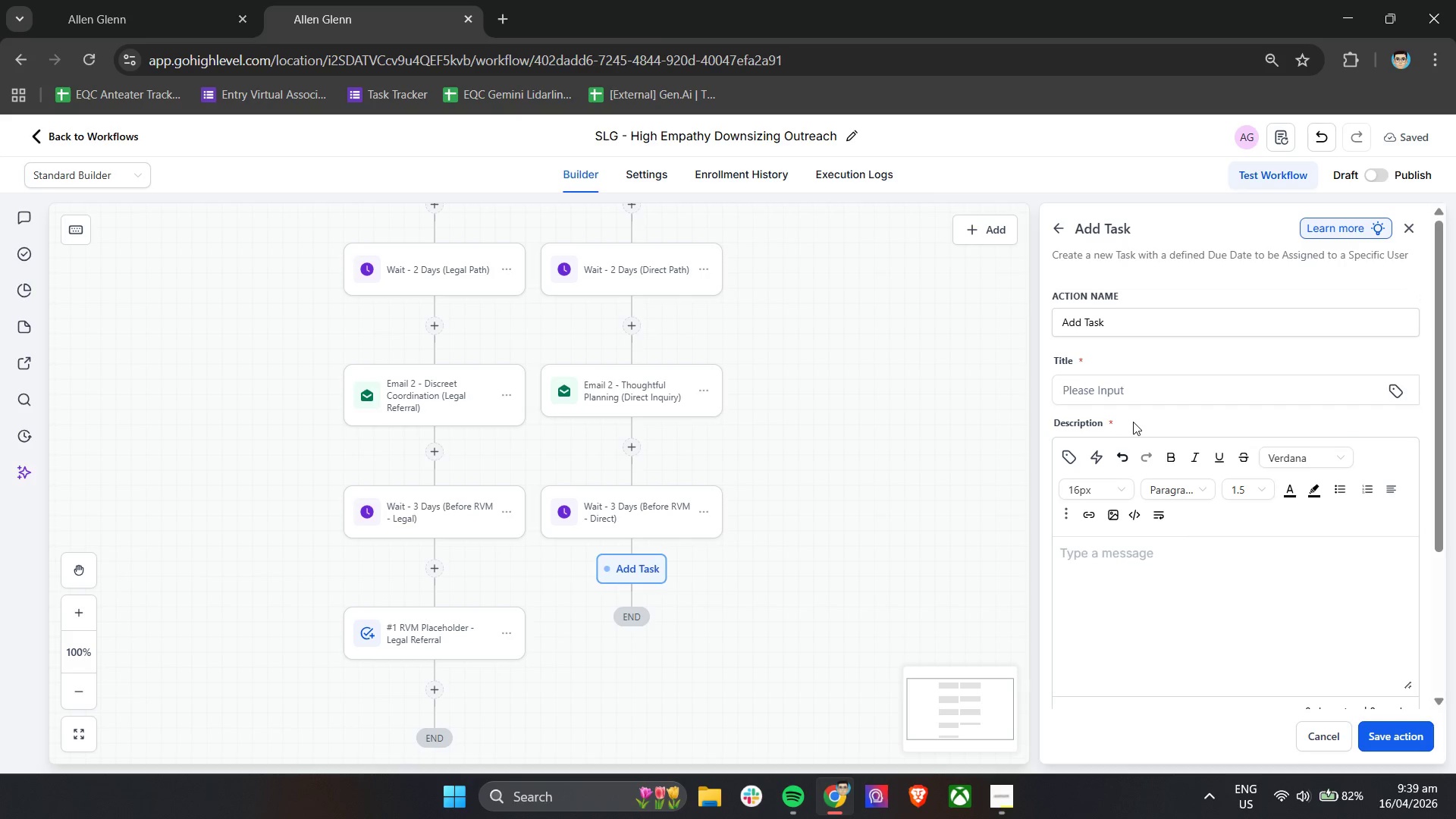 
left_click_drag(start_coordinate=[1164, 321], to_coordinate=[944, 329])
 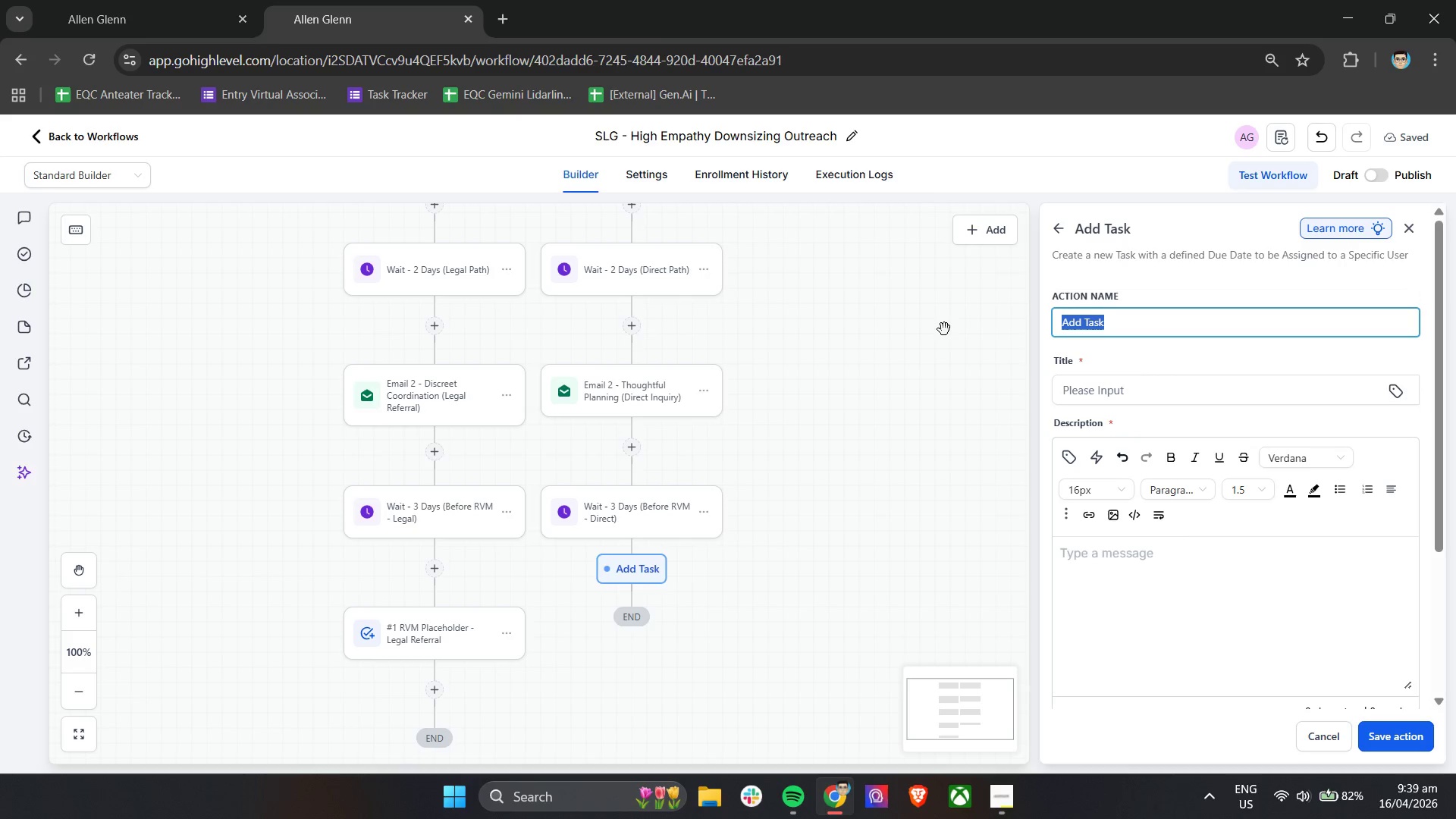 
type(RVM Placeholder - Direct Inqui)
 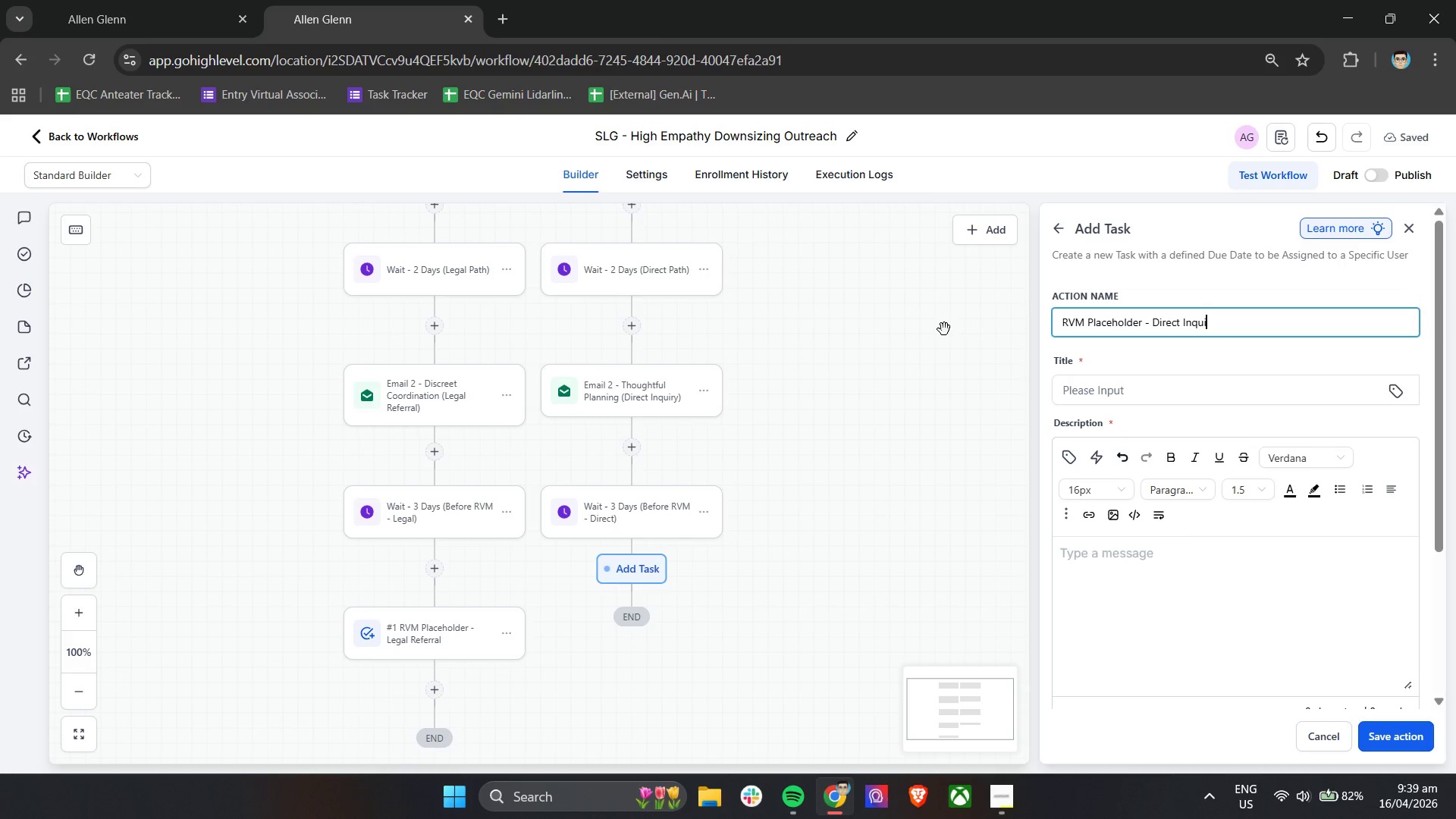 
type(ry)
 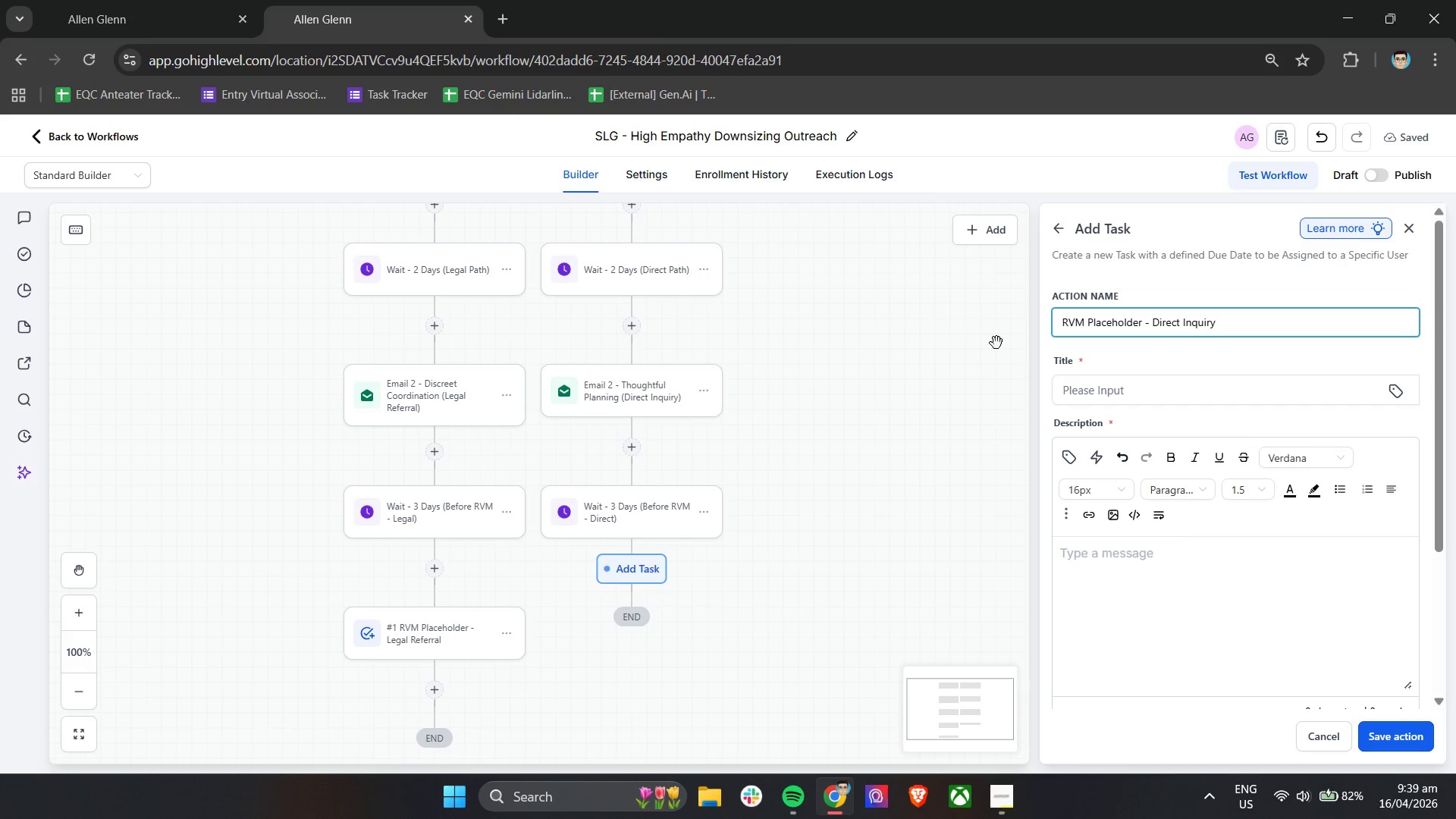 
left_click([1094, 390])
 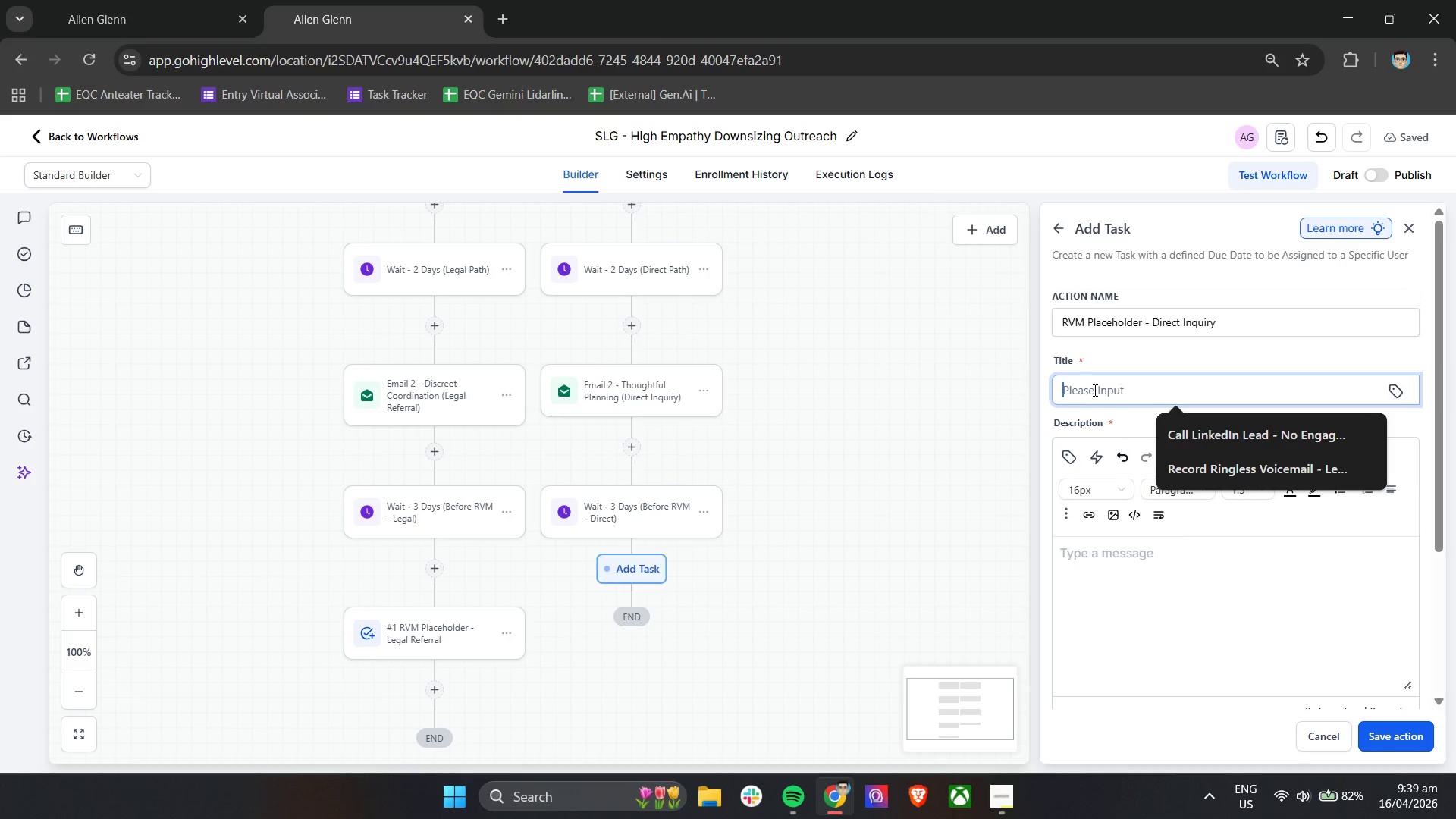 
type(Record Ringless B)
key(Backspace)
type(Voicmail)
key(Backspace)
key(Backspace)
key(Backspace)
key(Backspace)
type(email - Direct Inquiry)
 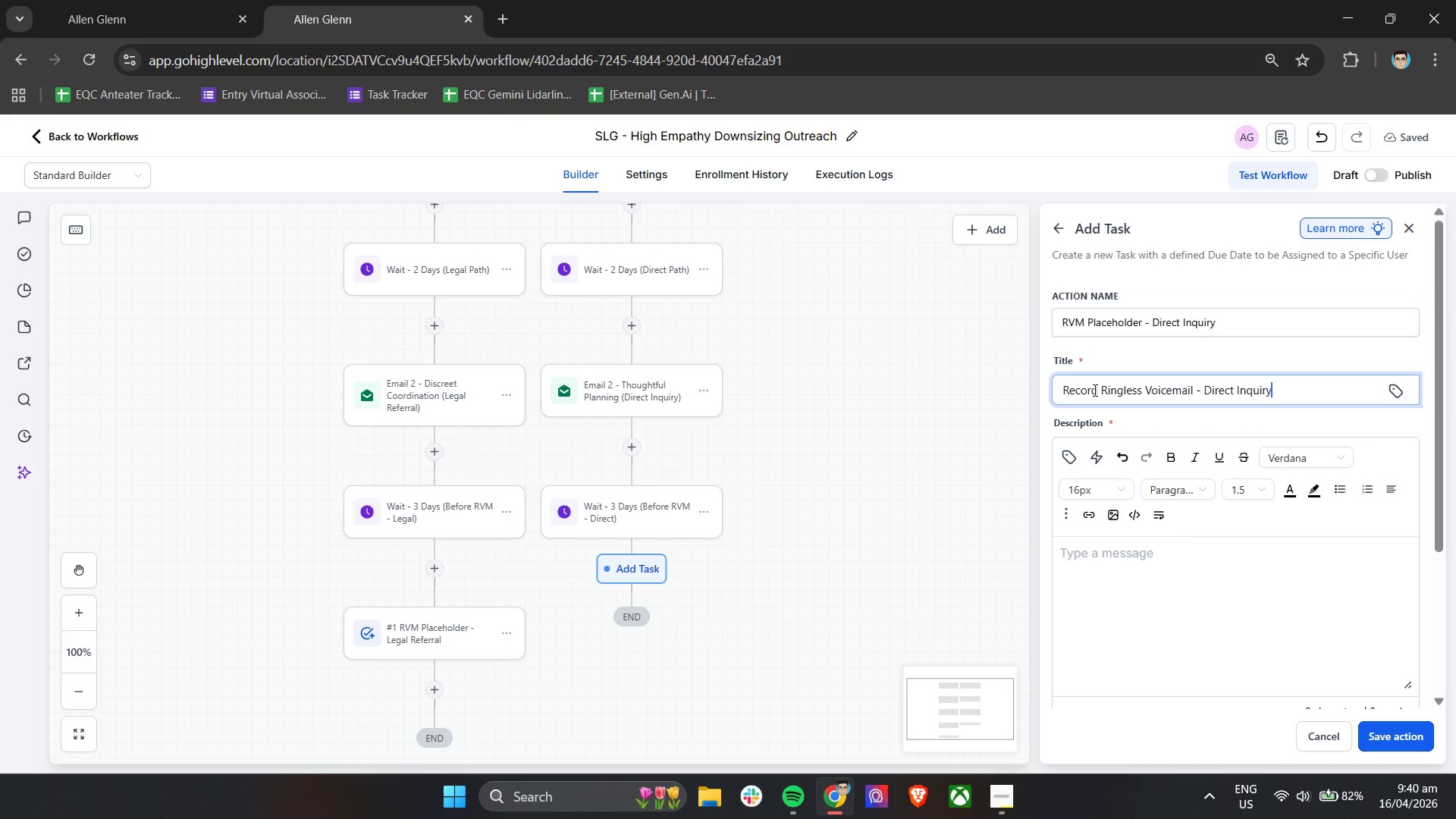 
left_click([1158, 623])
 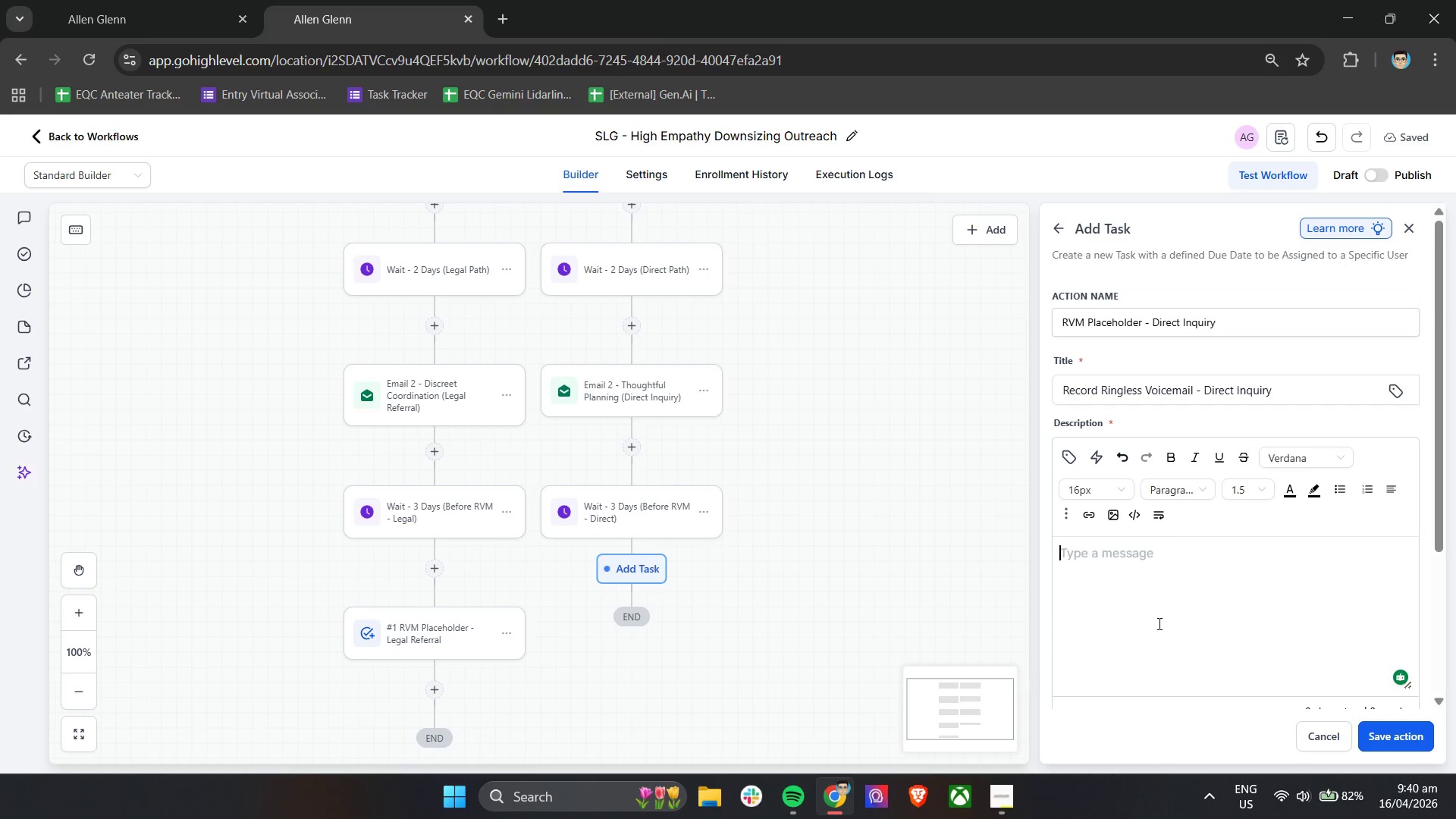 
wait(16.03)
 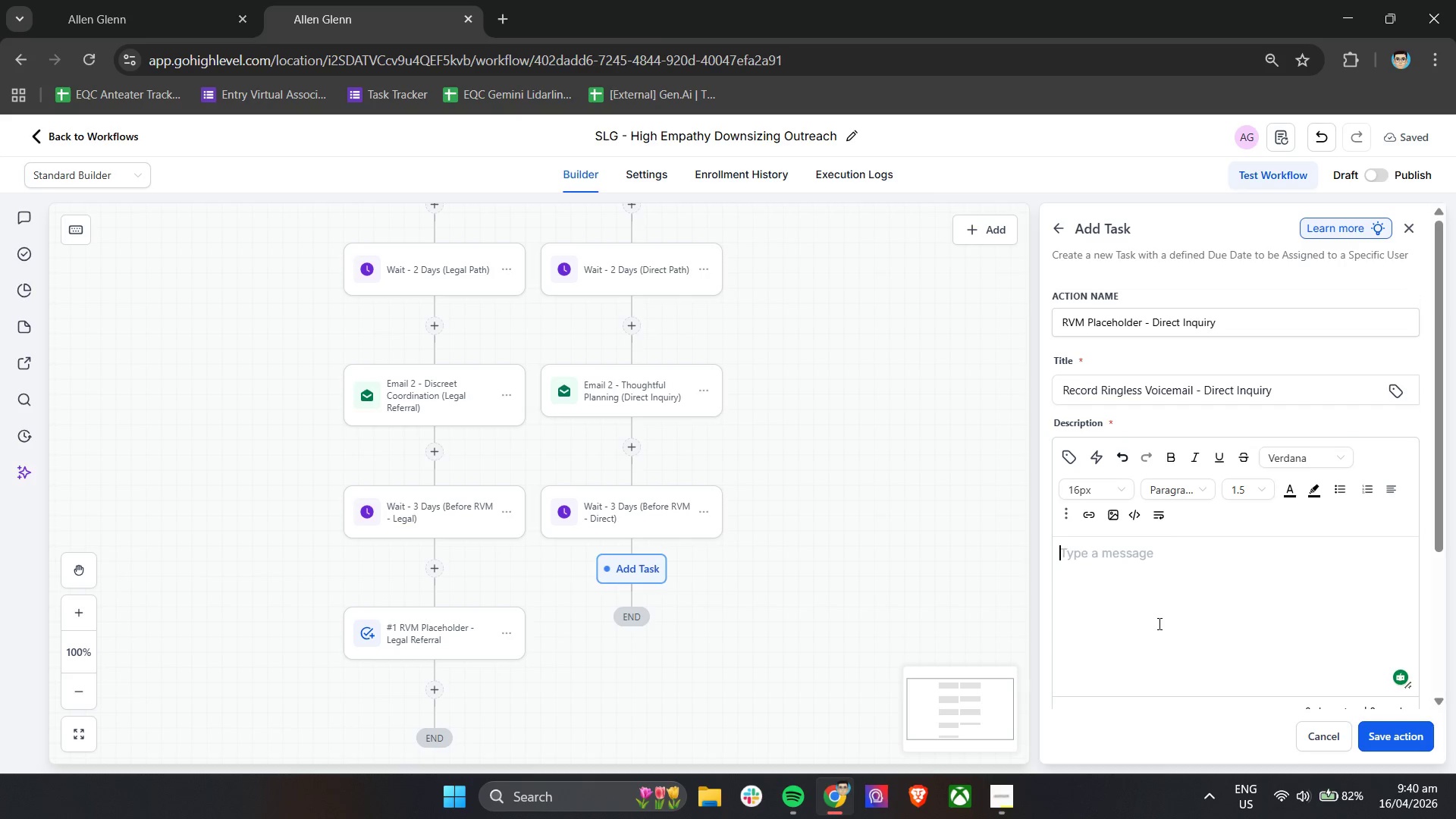 
left_click([1169, 570])
 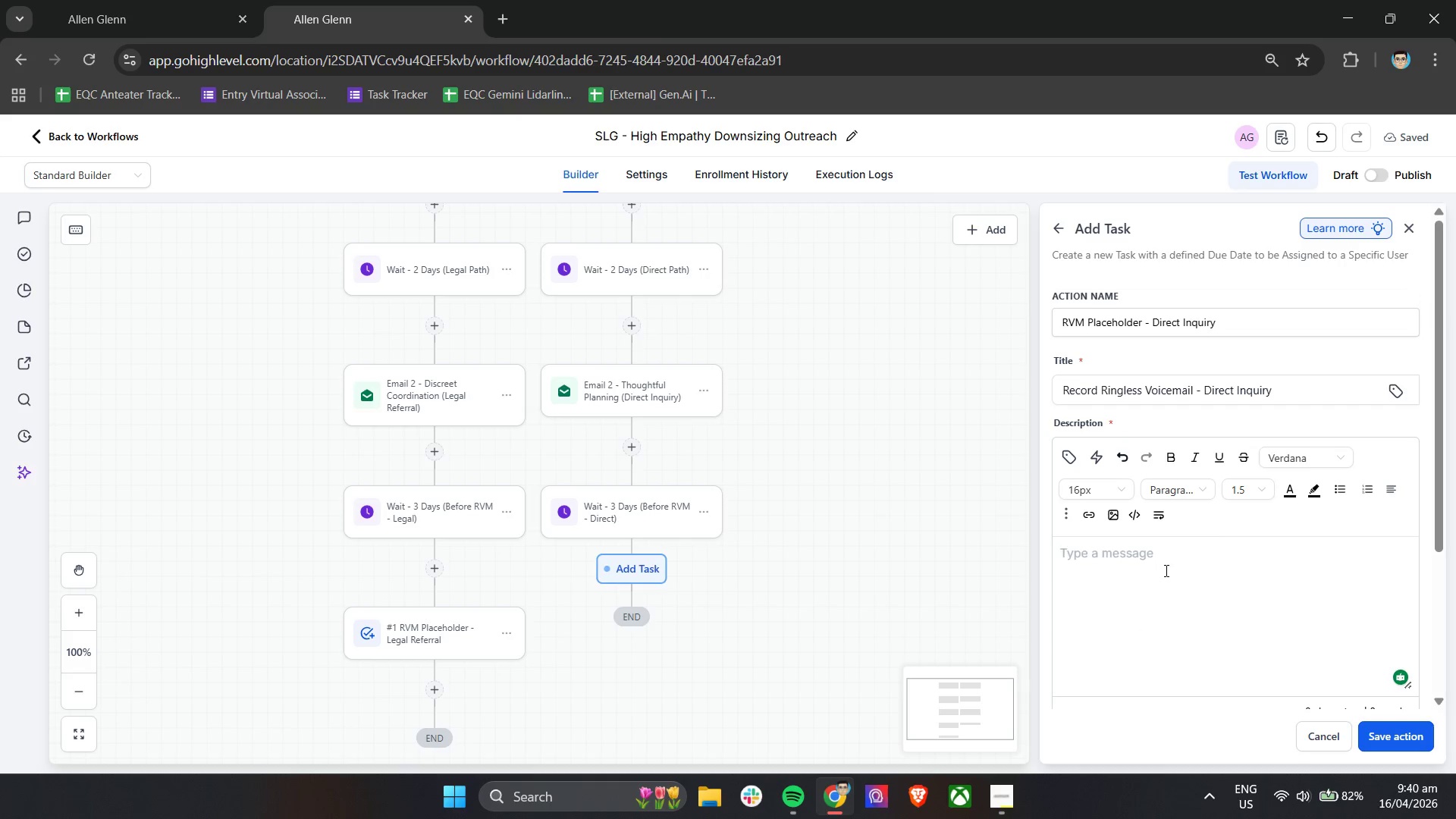 
wait(5.23)
 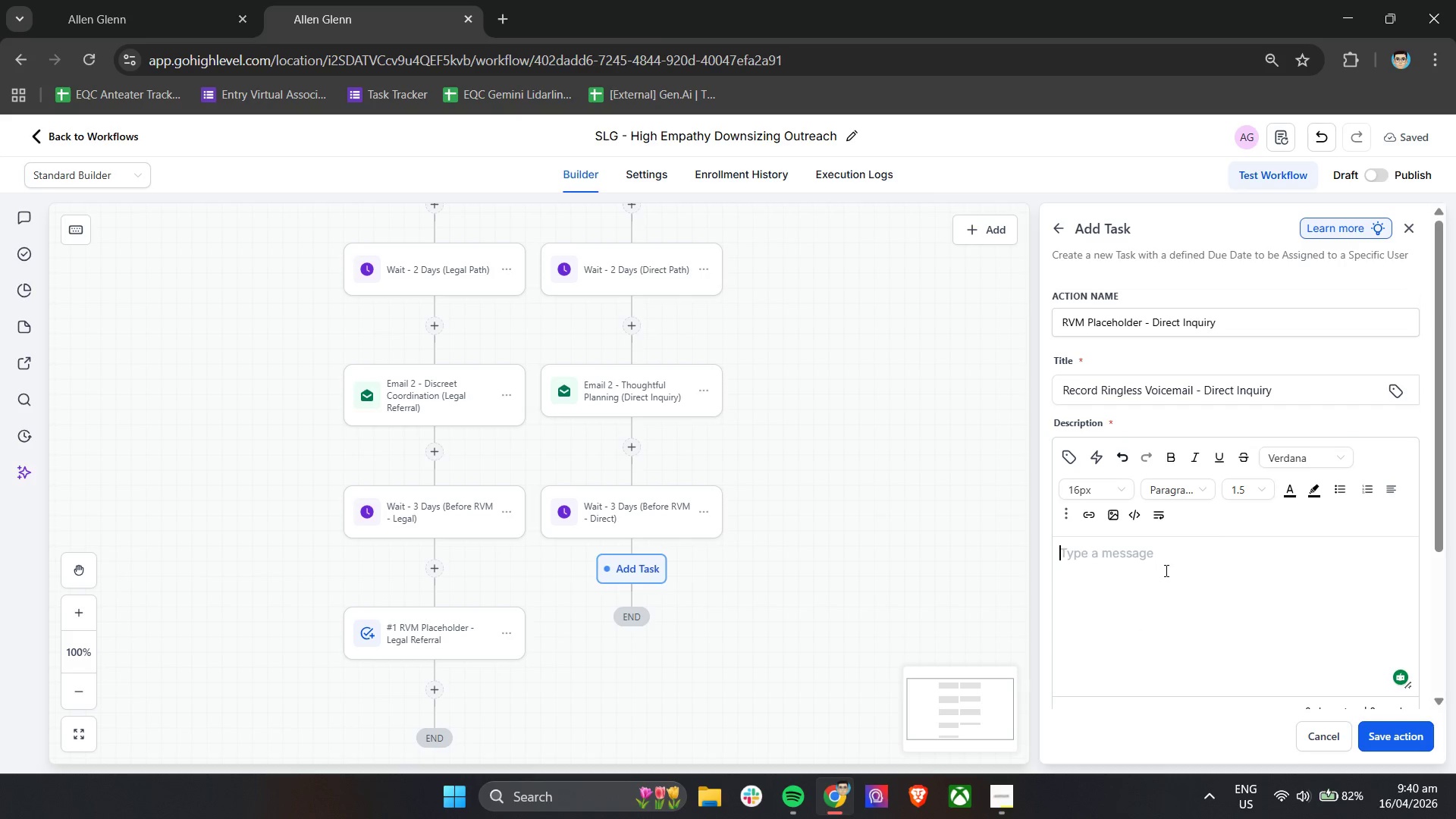 
type(This step represents a Rign)
key(Backspace)
key(Backspace)
type(gn)
key(Backspace)
key(Backspace)
type(ngless Voicemail touchpoint.)
 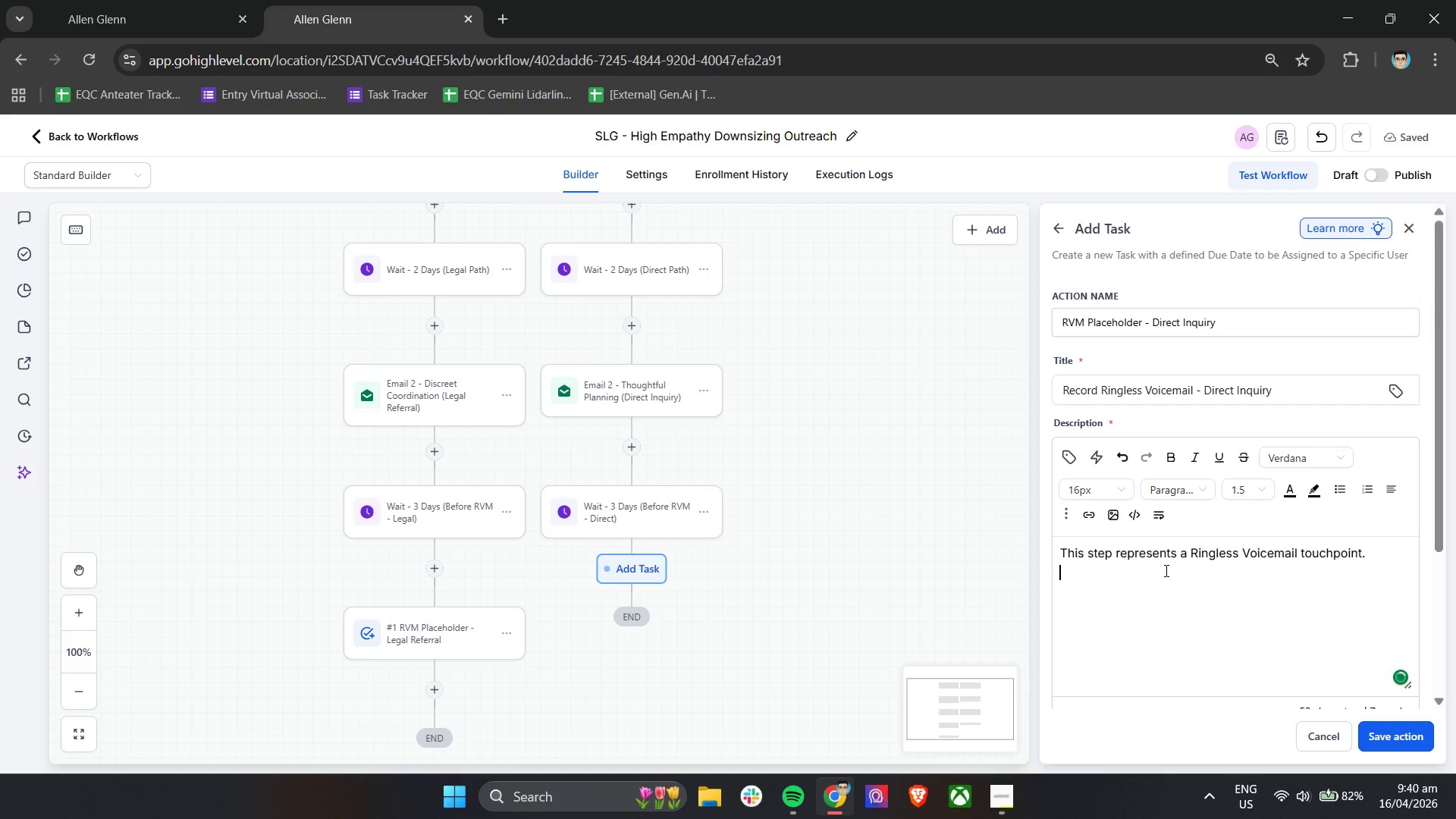 
 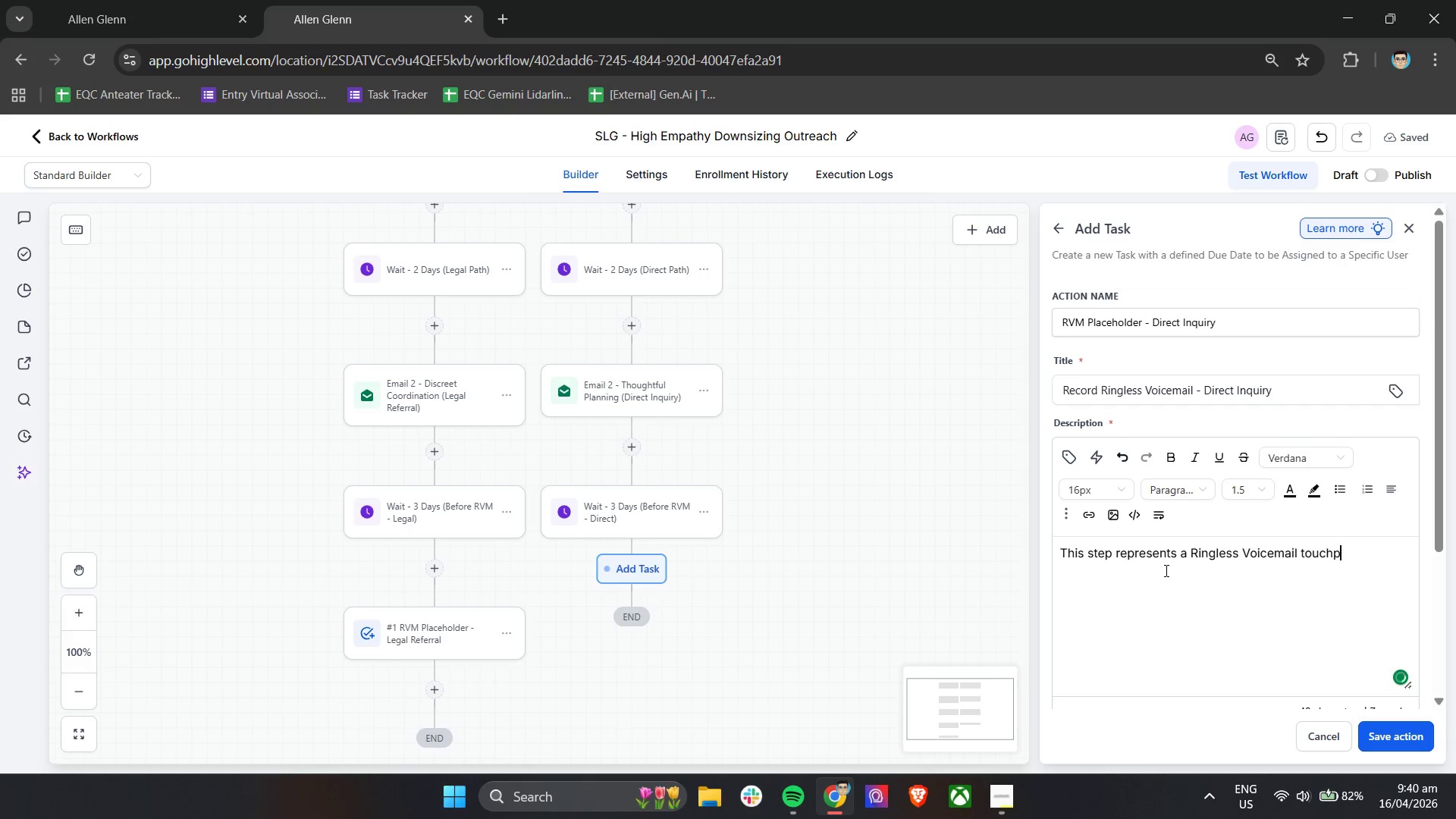 
key(Enter)
 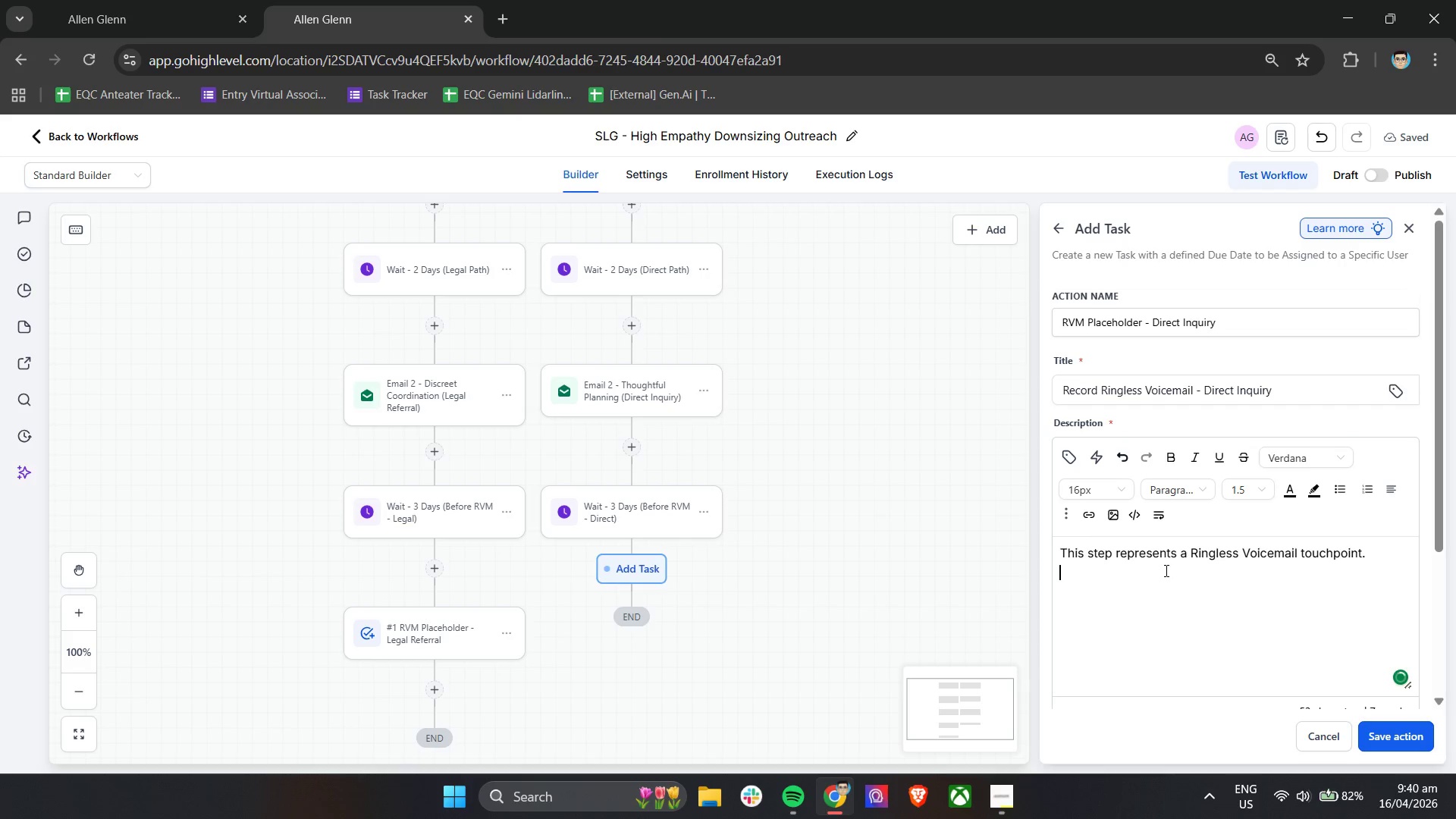 
key(Enter)
 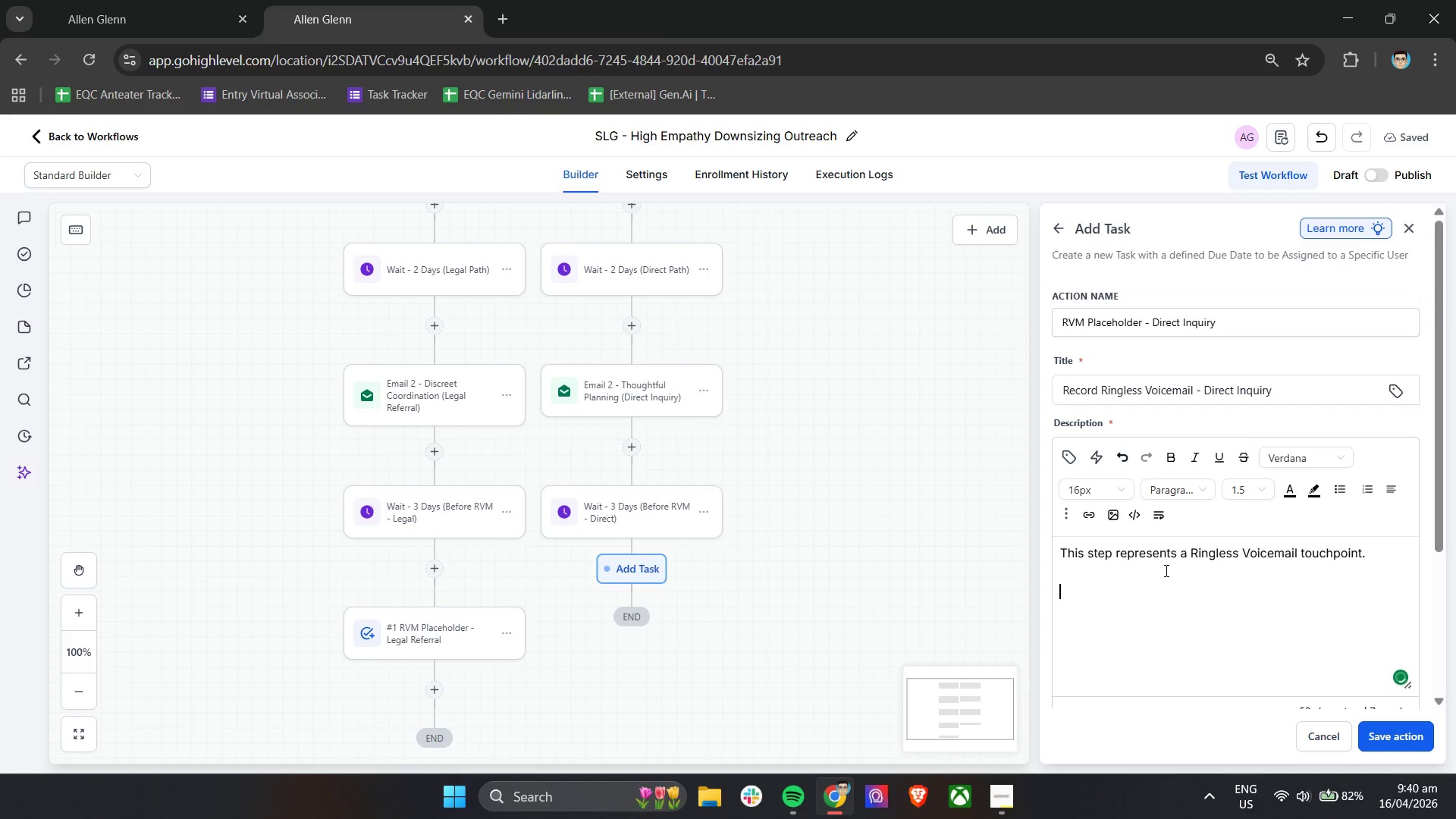 
type(Script (Direct )
 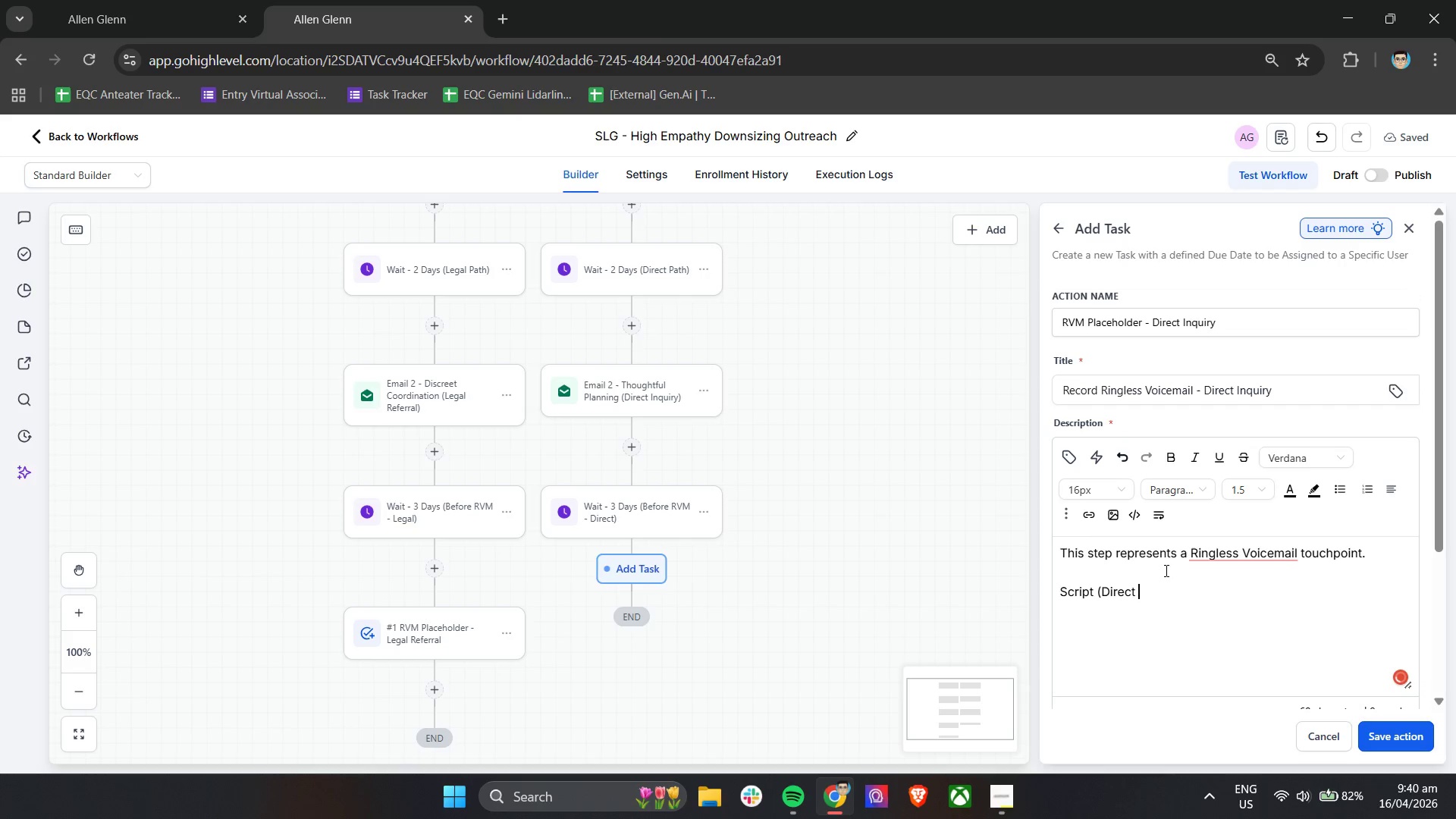 
left_click([1232, 624])
 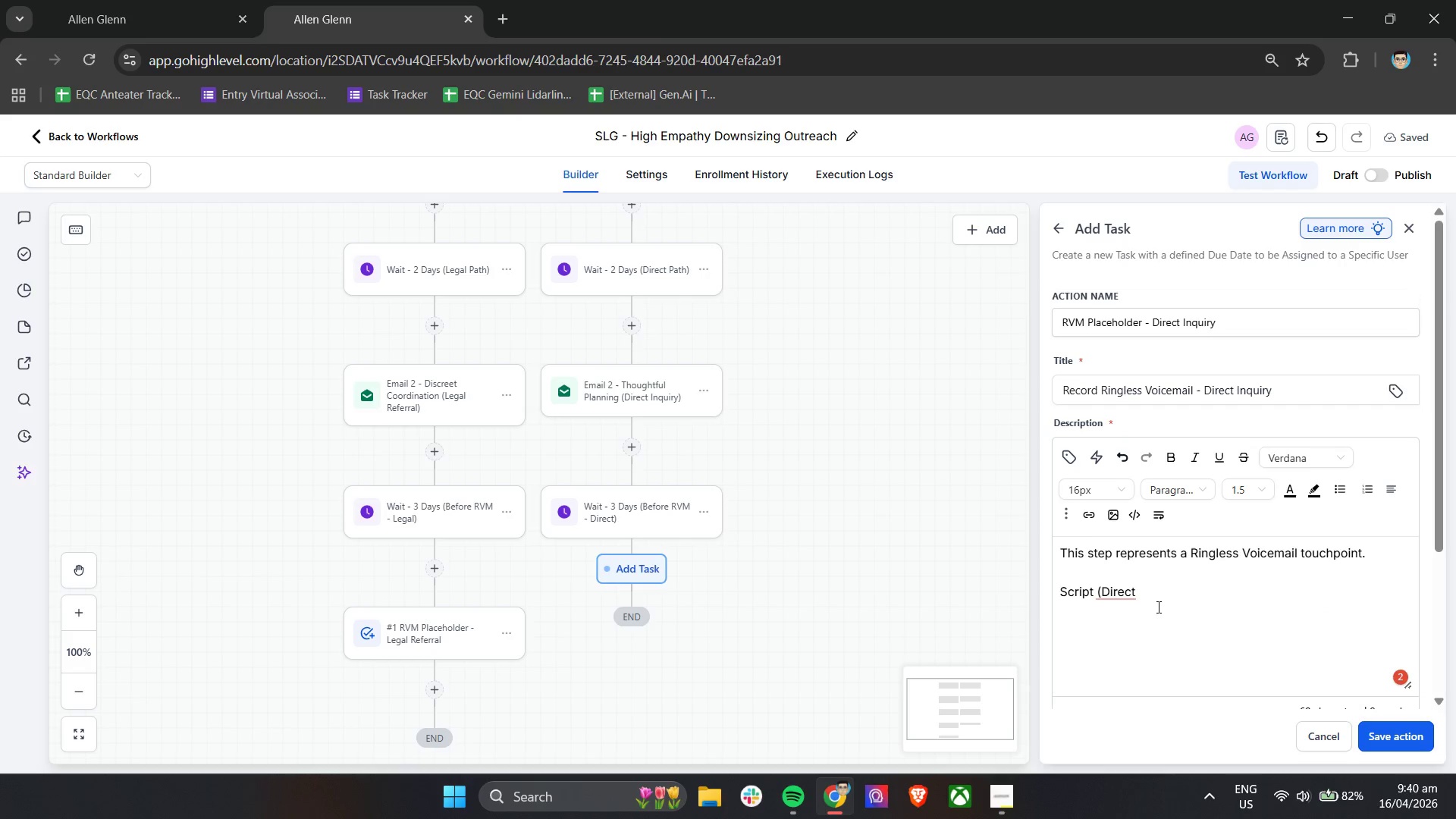 
left_click([1156, 595])
 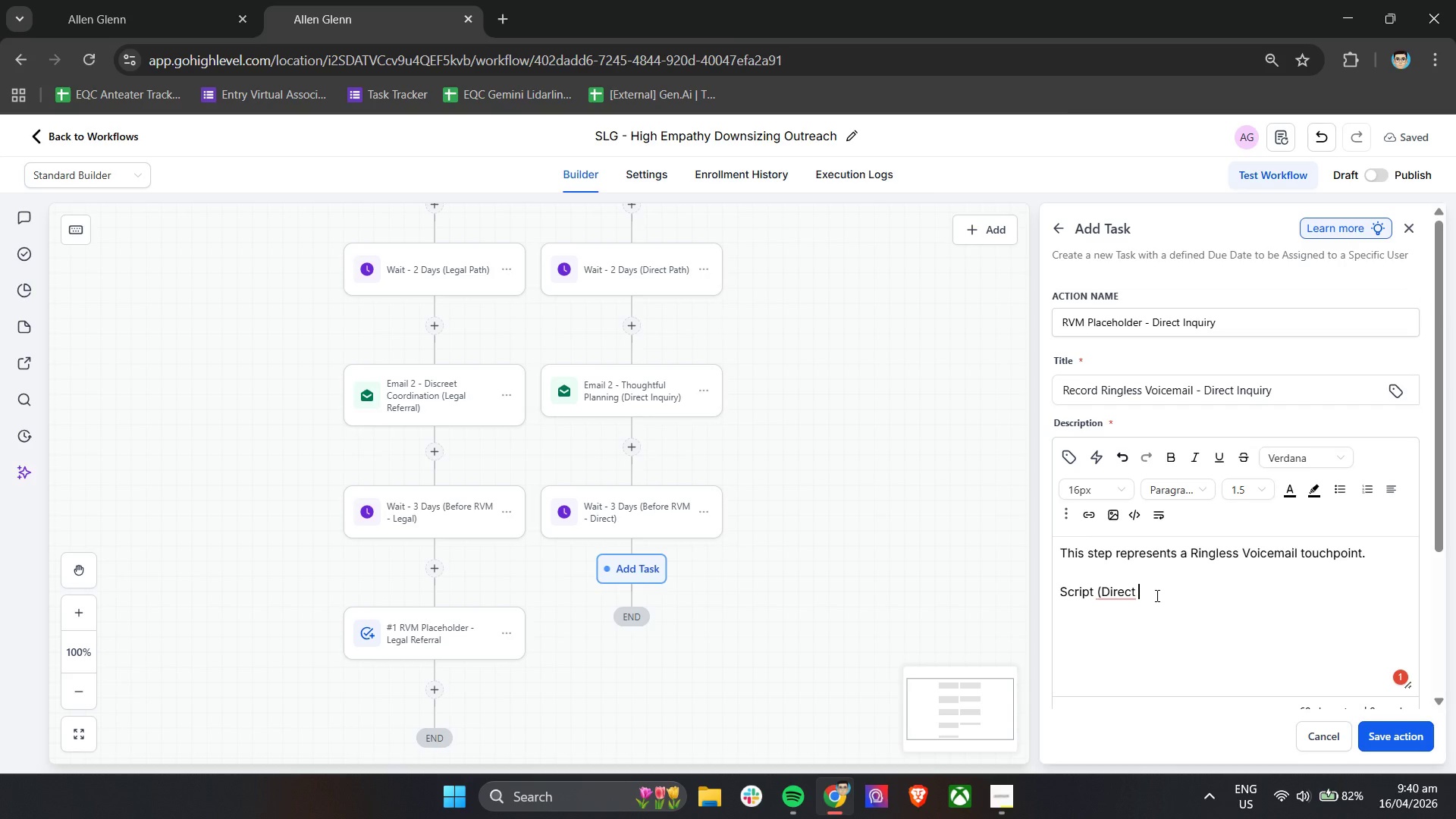 
type(Inquiry))
 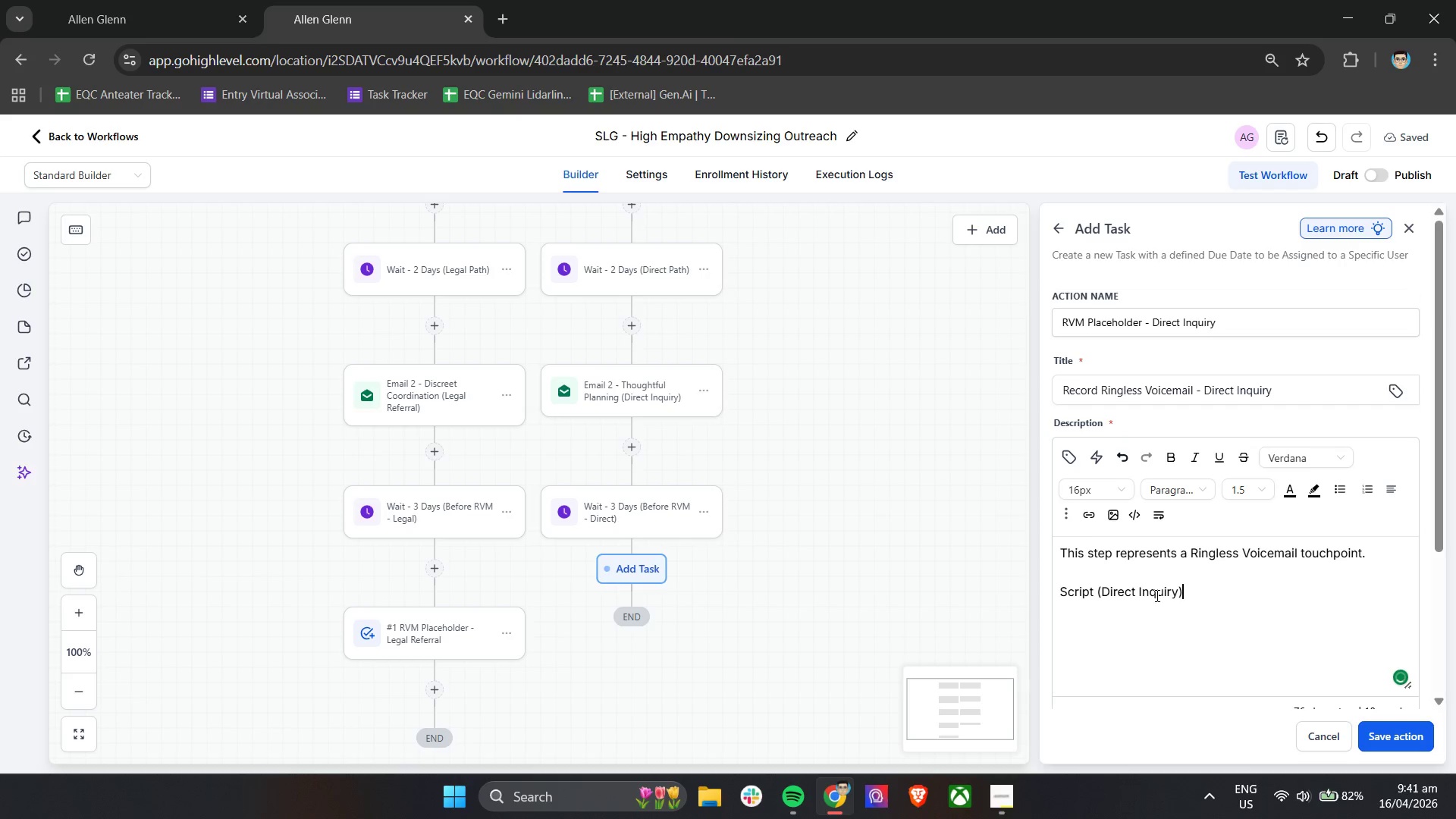 
key(Enter)
 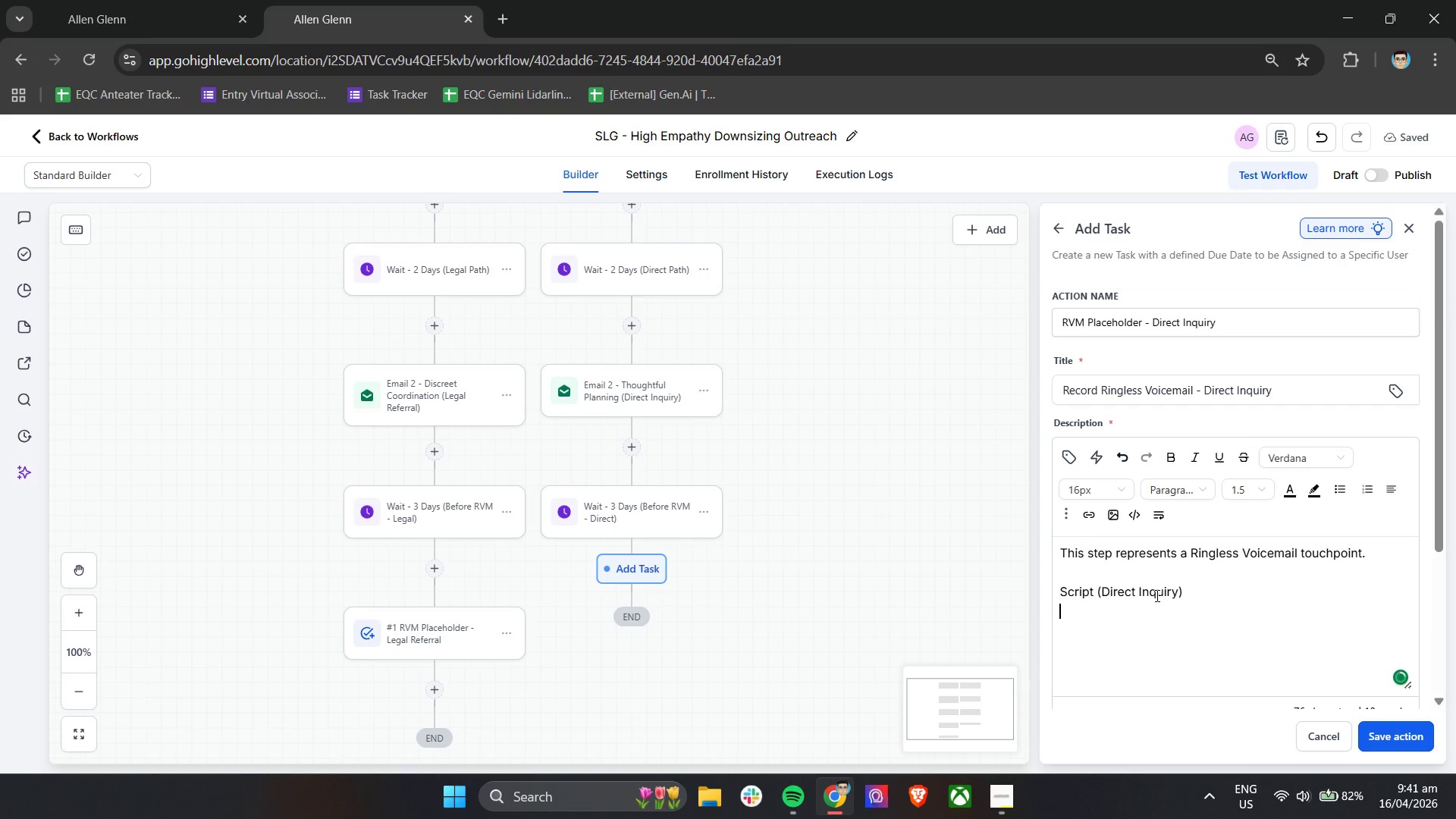 
key(Enter)
 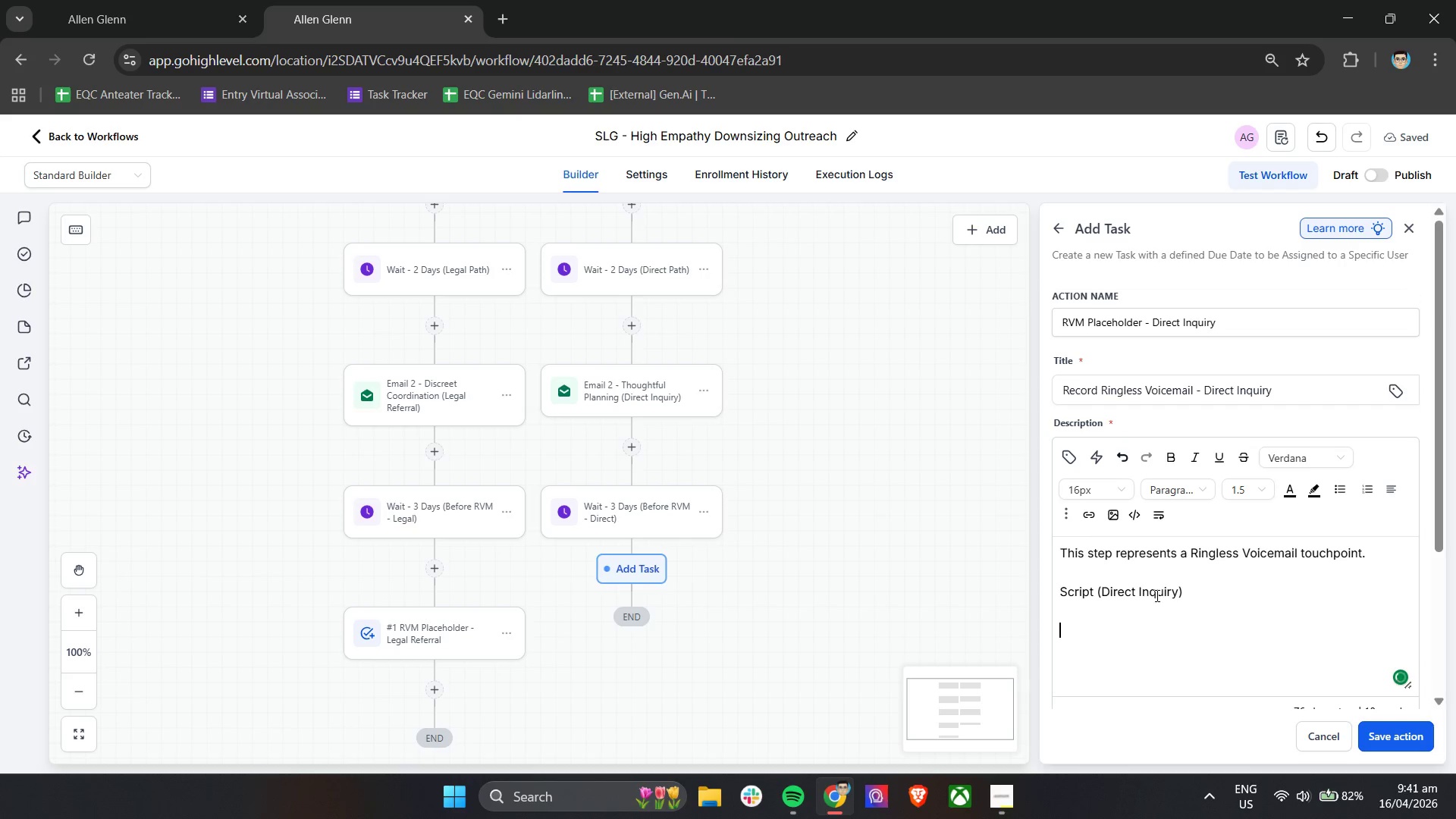 
type("Hi )
 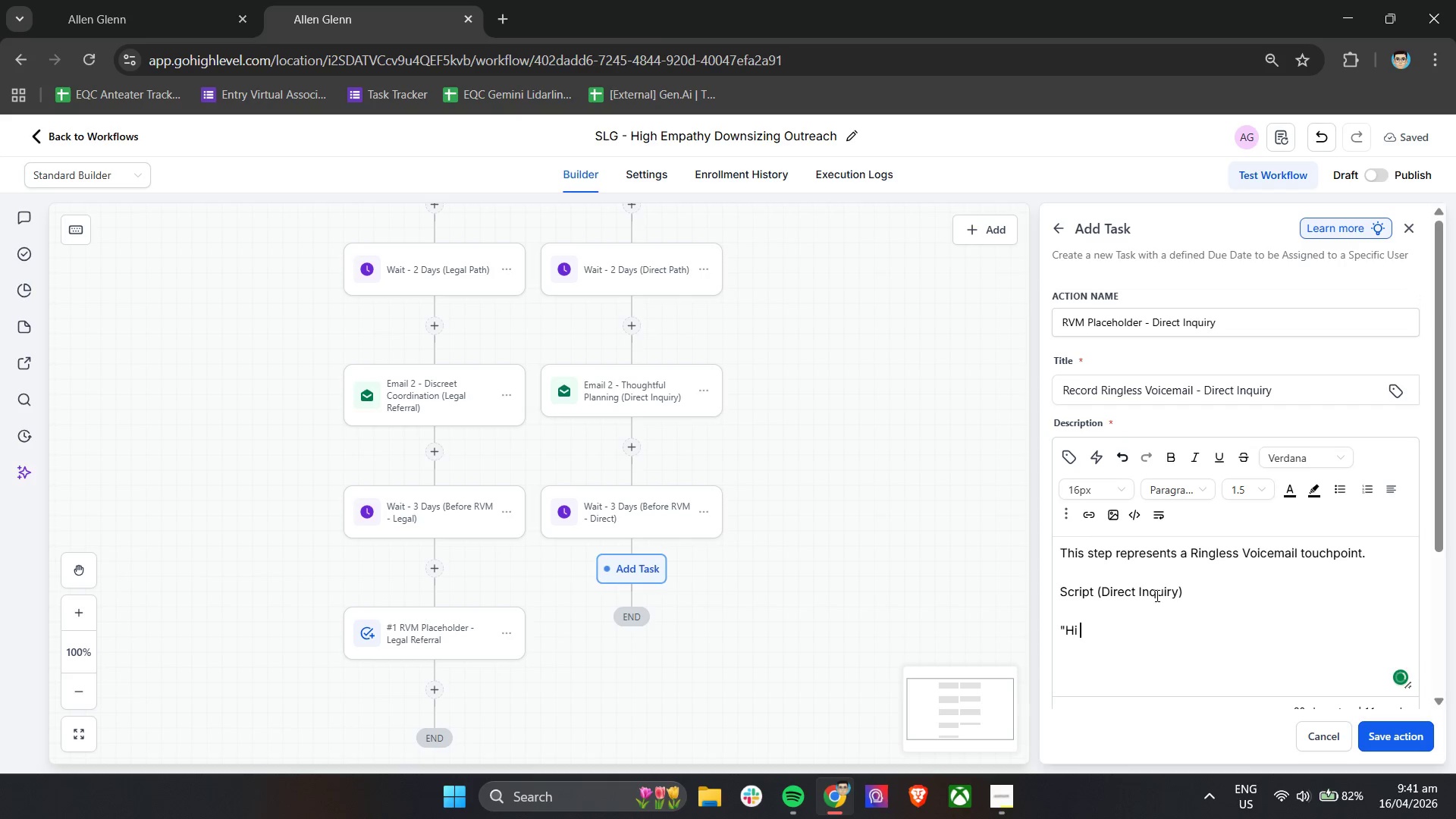 
double_click([1073, 457])
 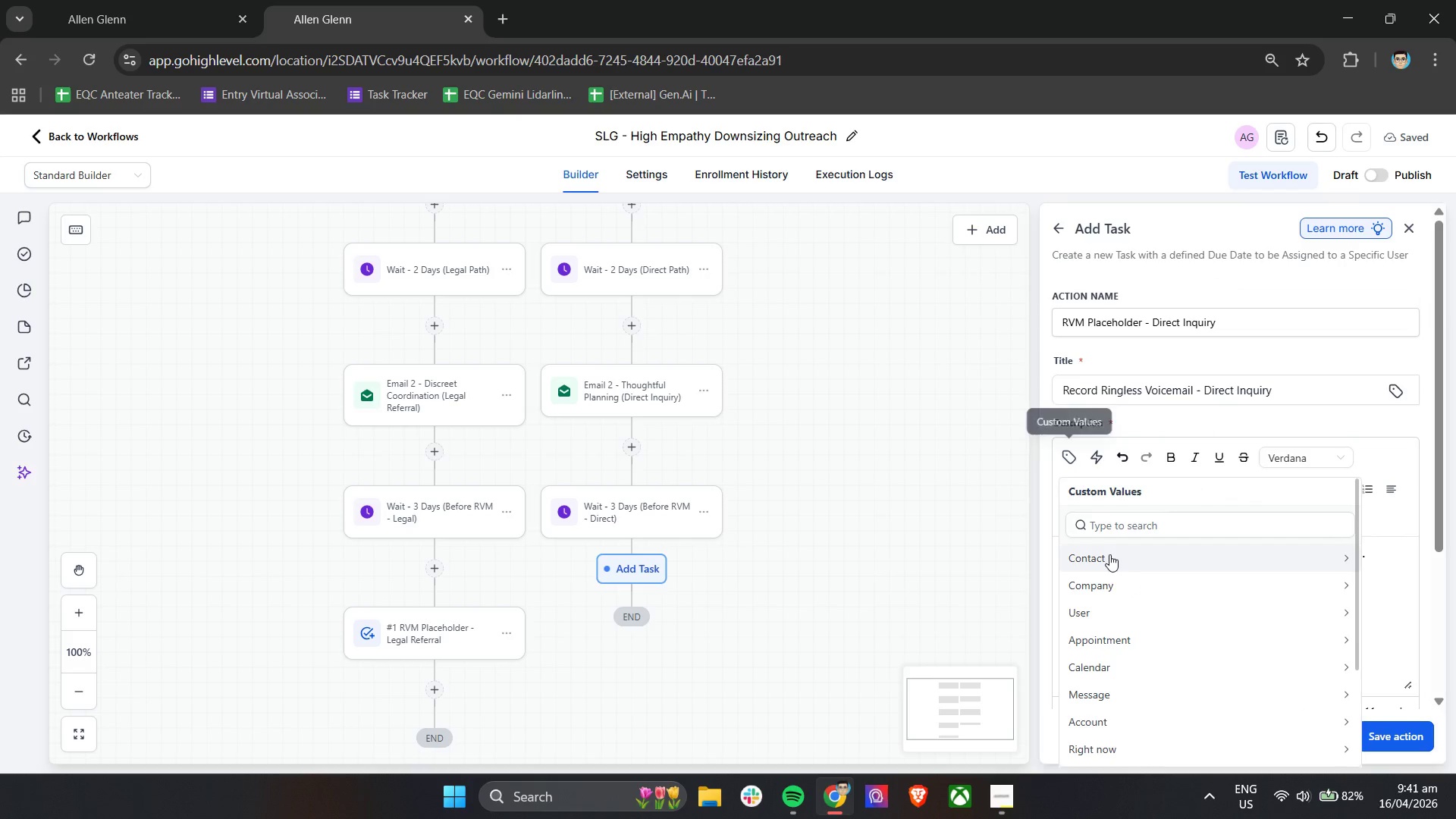 
left_click([1112, 563])
 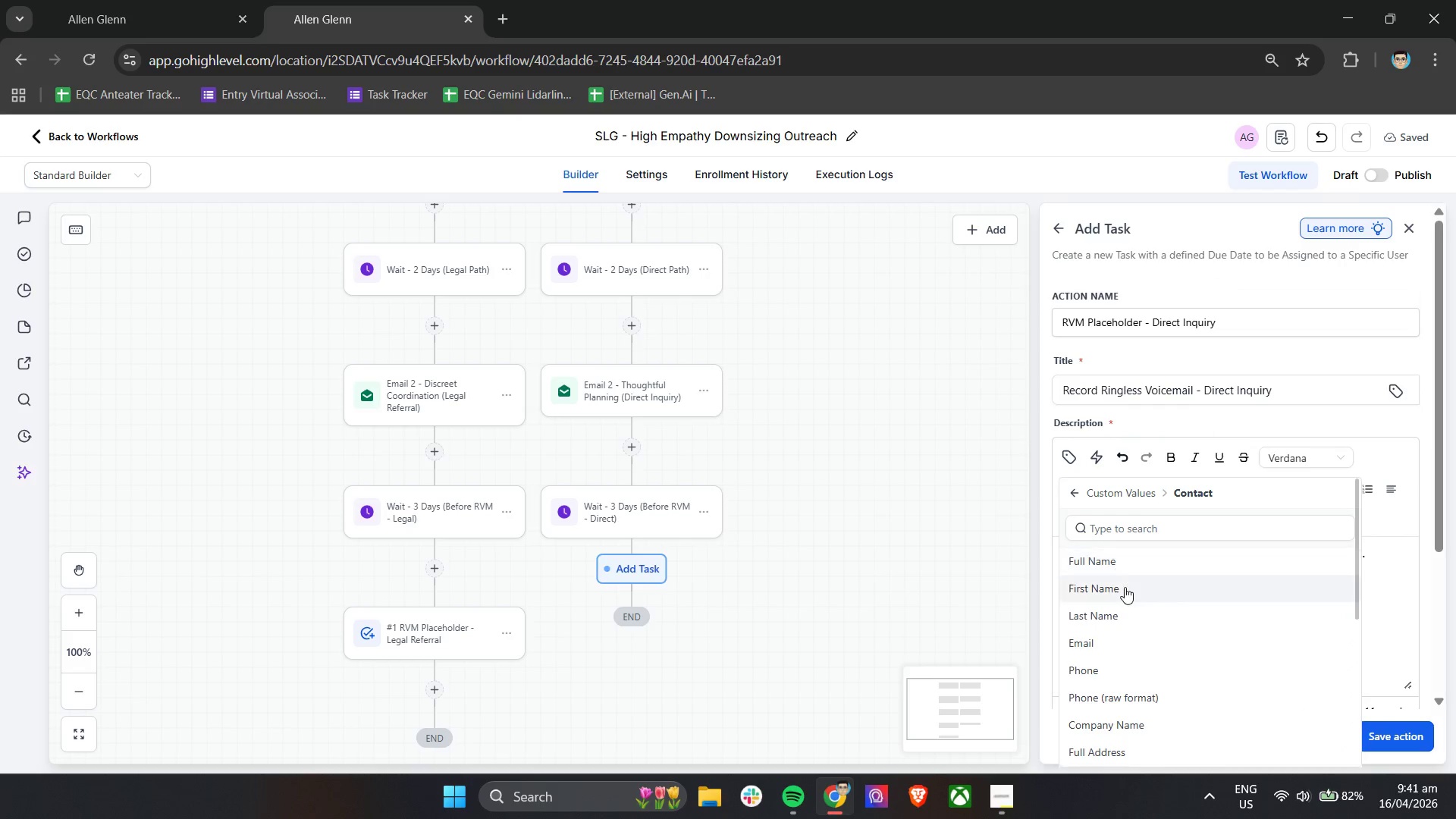 
left_click([1125, 588])
 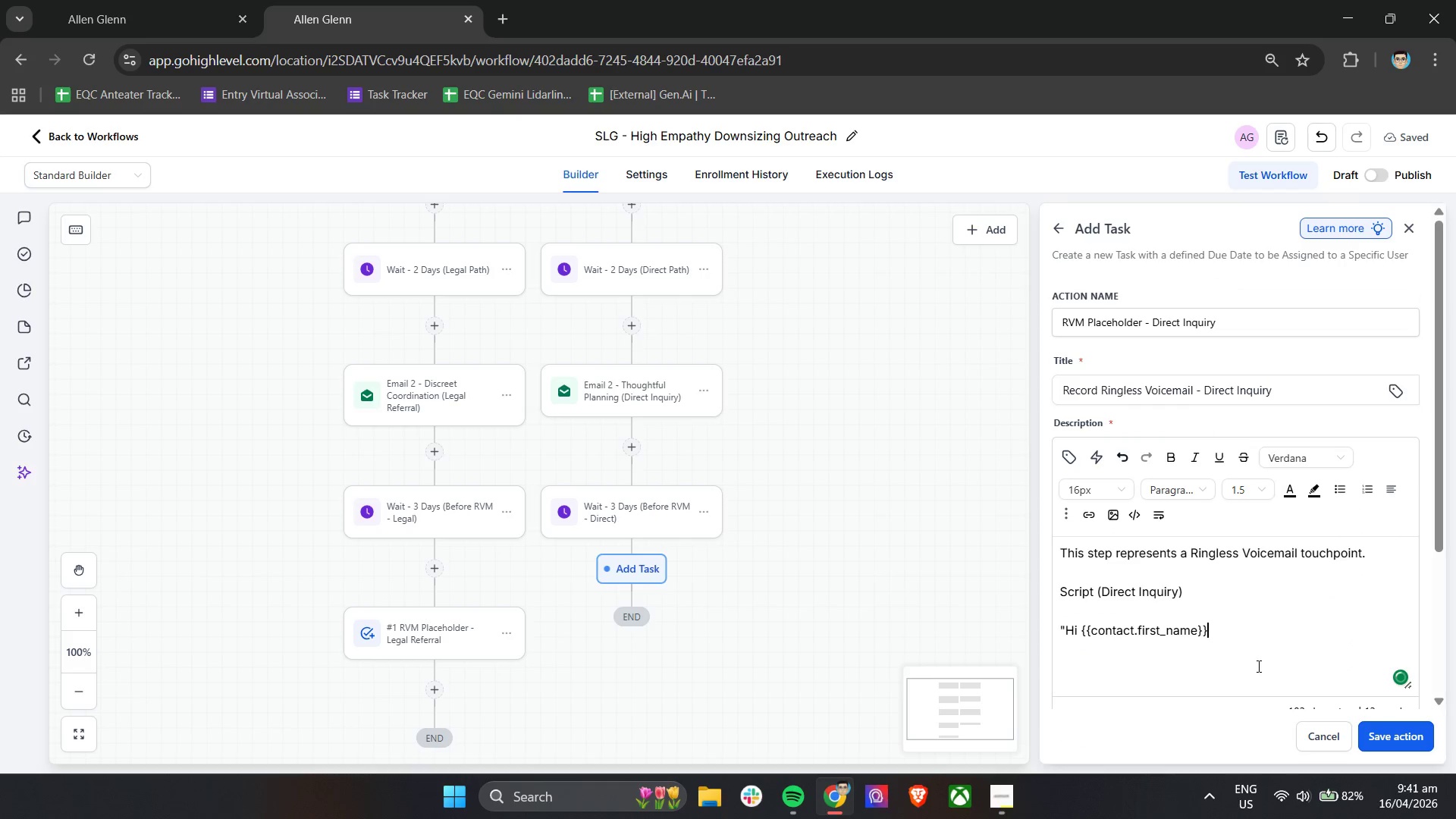 
type(, this is Rachale Ia)
key(Backspace)
type(van Abiera. I just wanterd t)
key(Backspace)
key(Backspace)
key(Backspace)
key(Backspace)
type(d tp)
key(Backspace)
type(o gently checl in)
key(Backspace)
key(Backspace)
key(Backspace)
key(Backspace)
type(k in. )
key(Backspace)
key(Backspace)
type( - I know)
 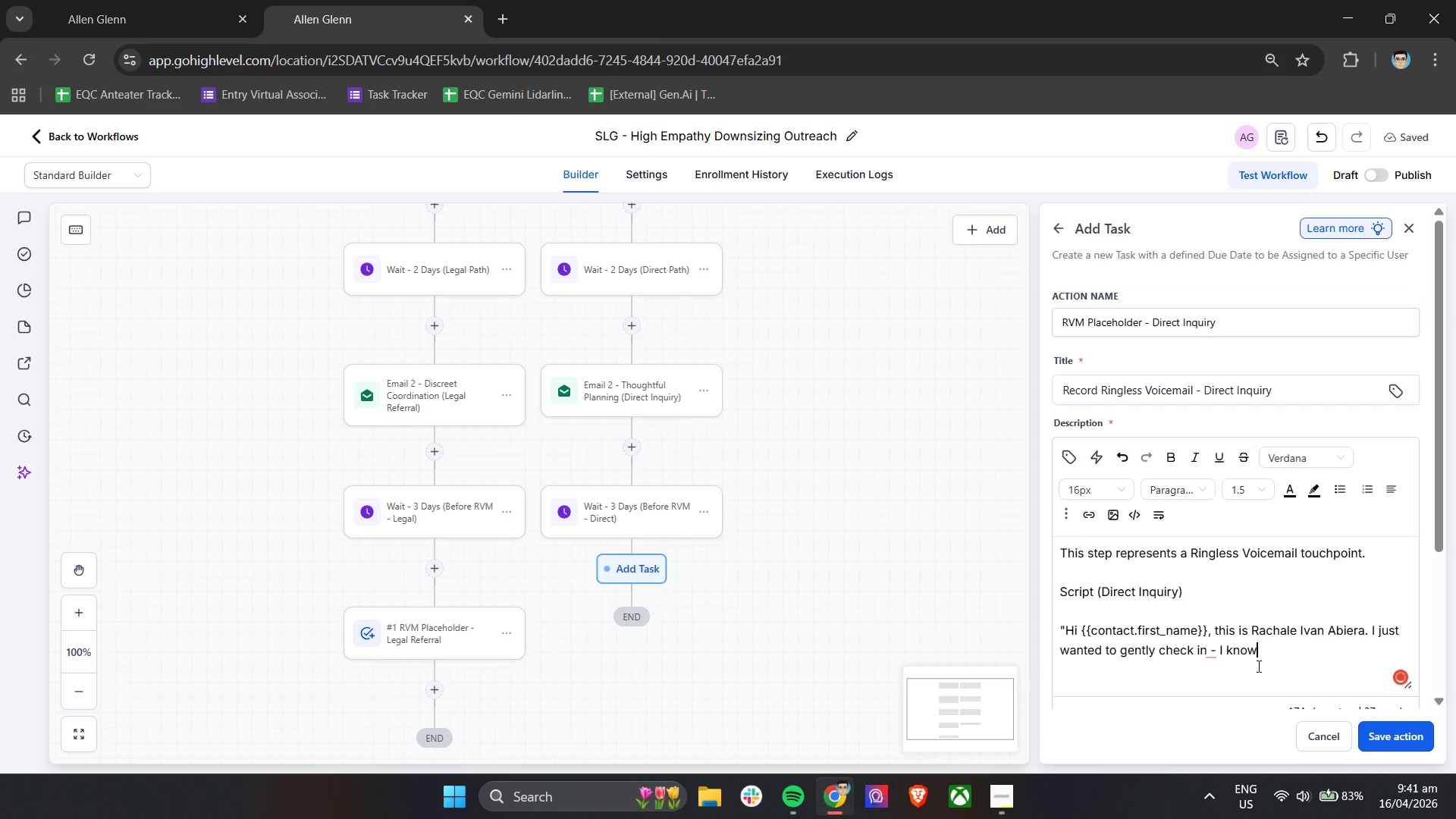 
left_click([1207, 648])
 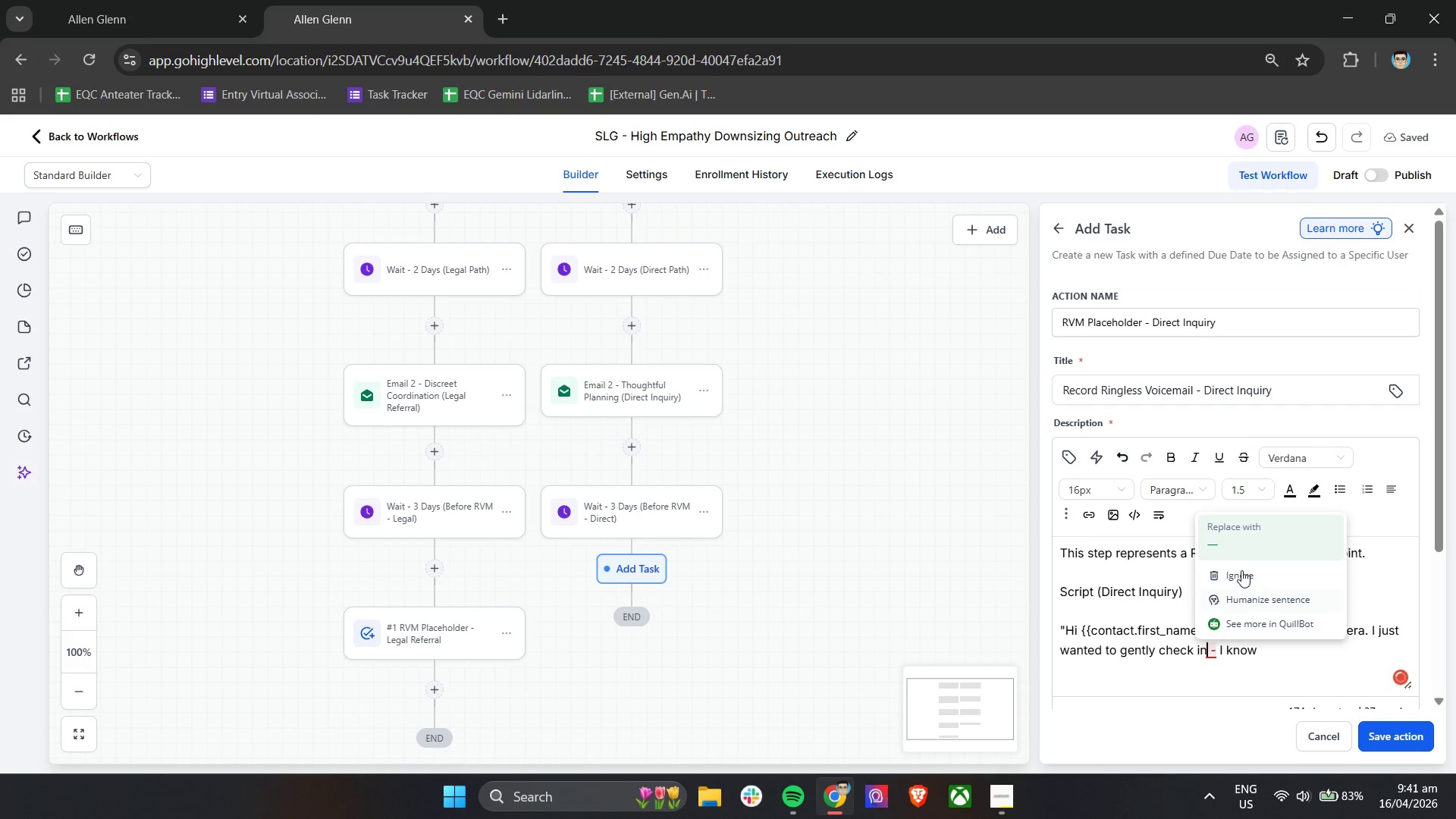 
left_click([1243, 535])
 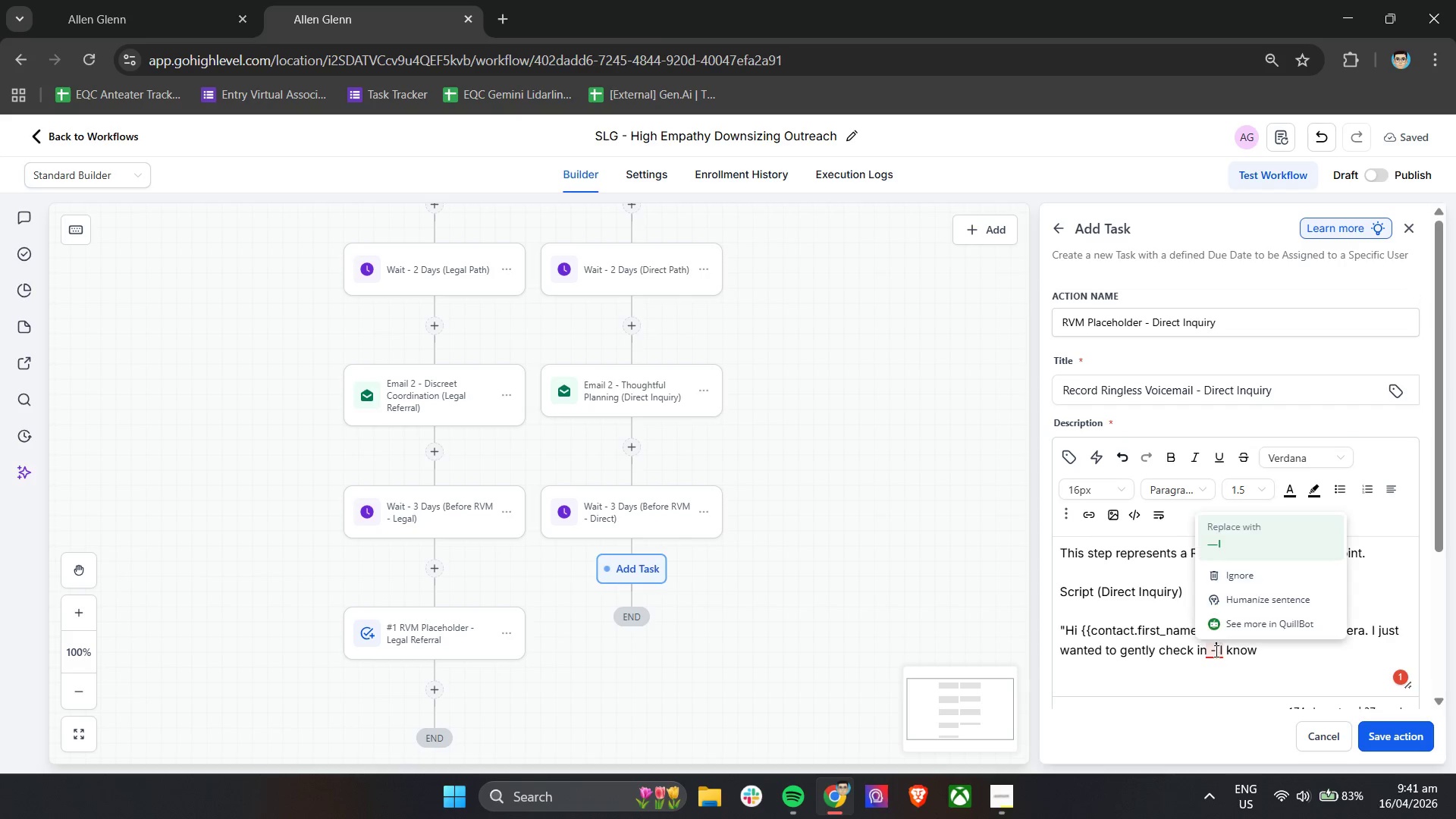 
left_click([1242, 546])
 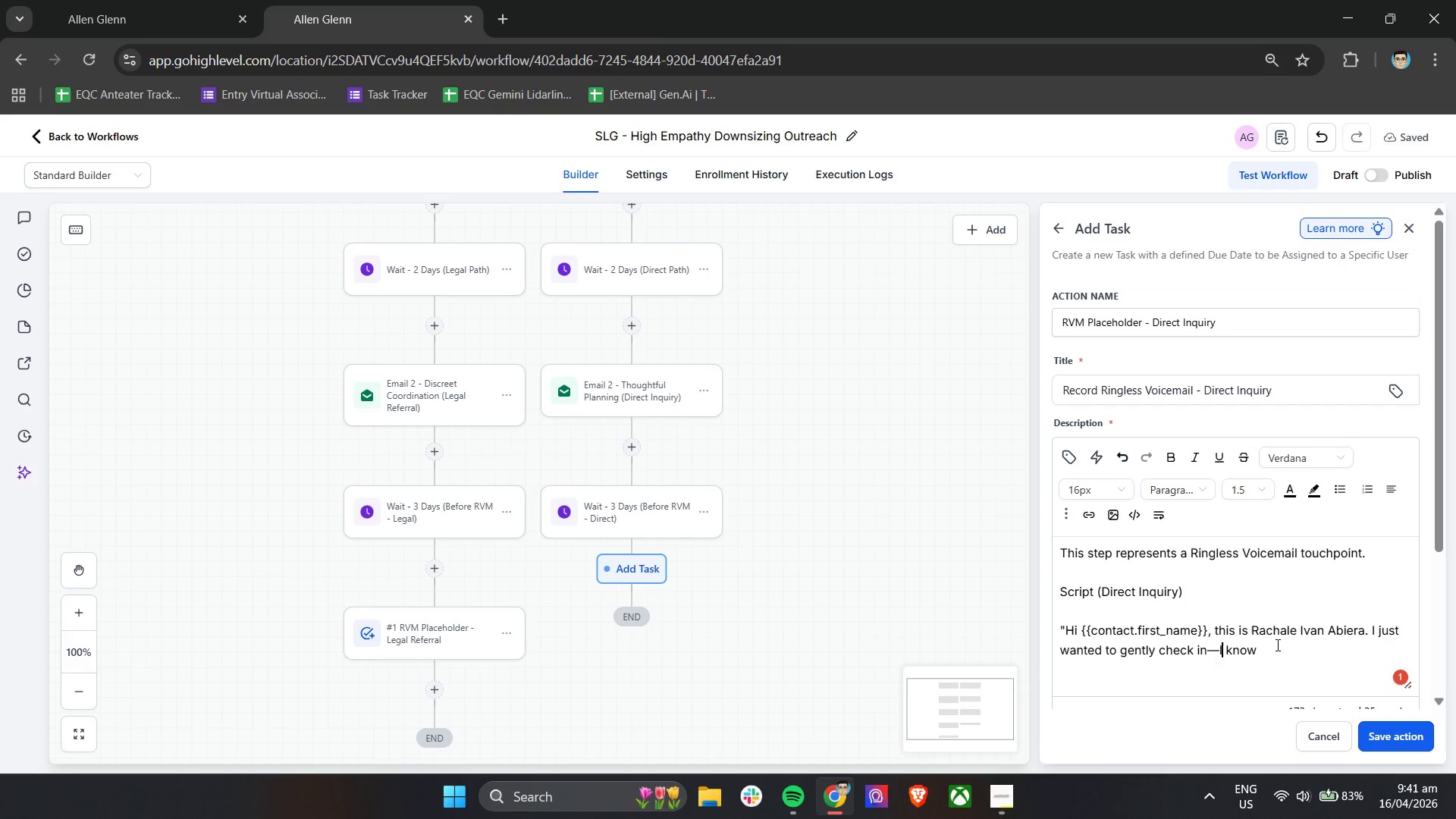 
left_click([1276, 649])
 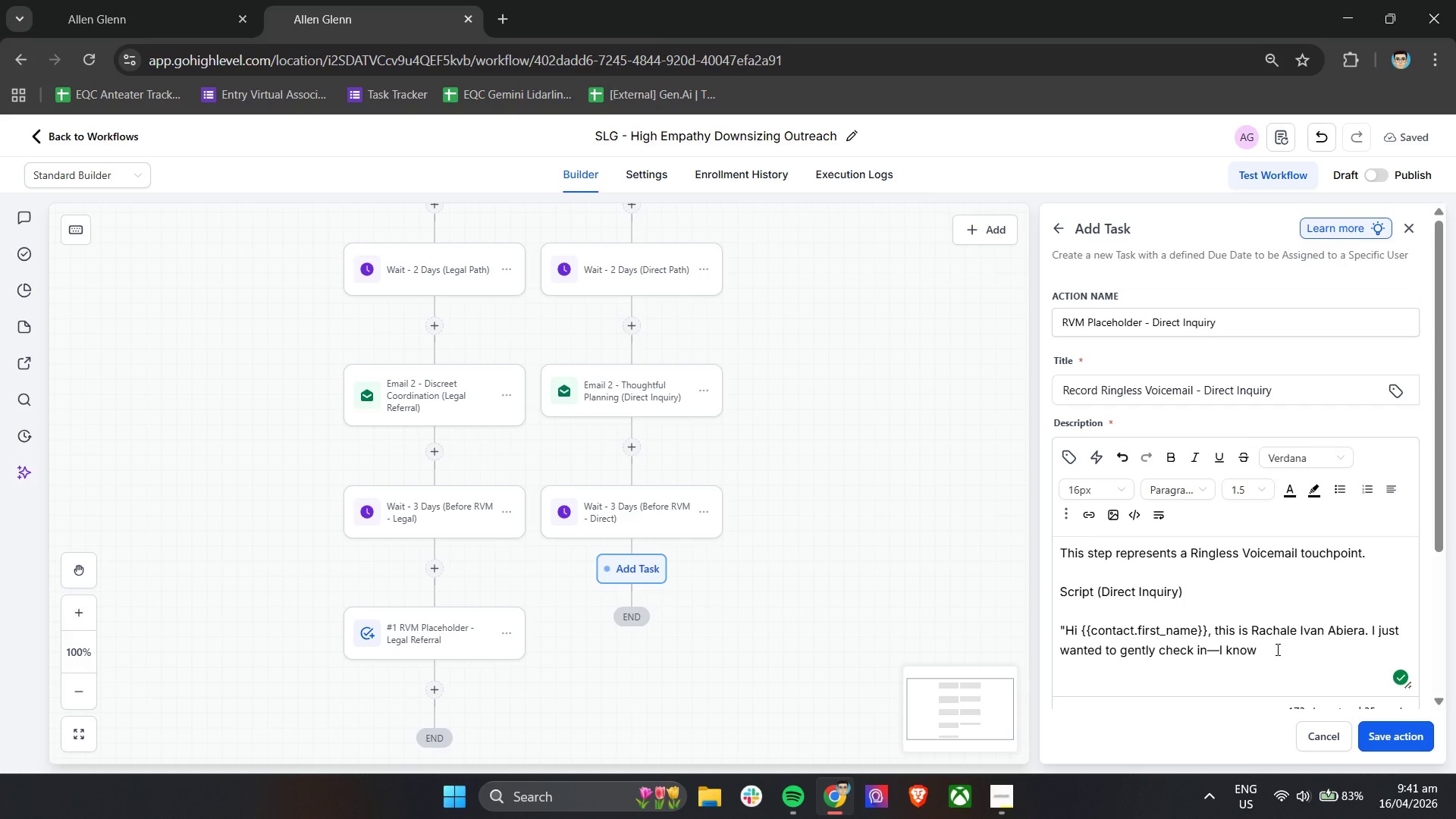 
type( ex)
 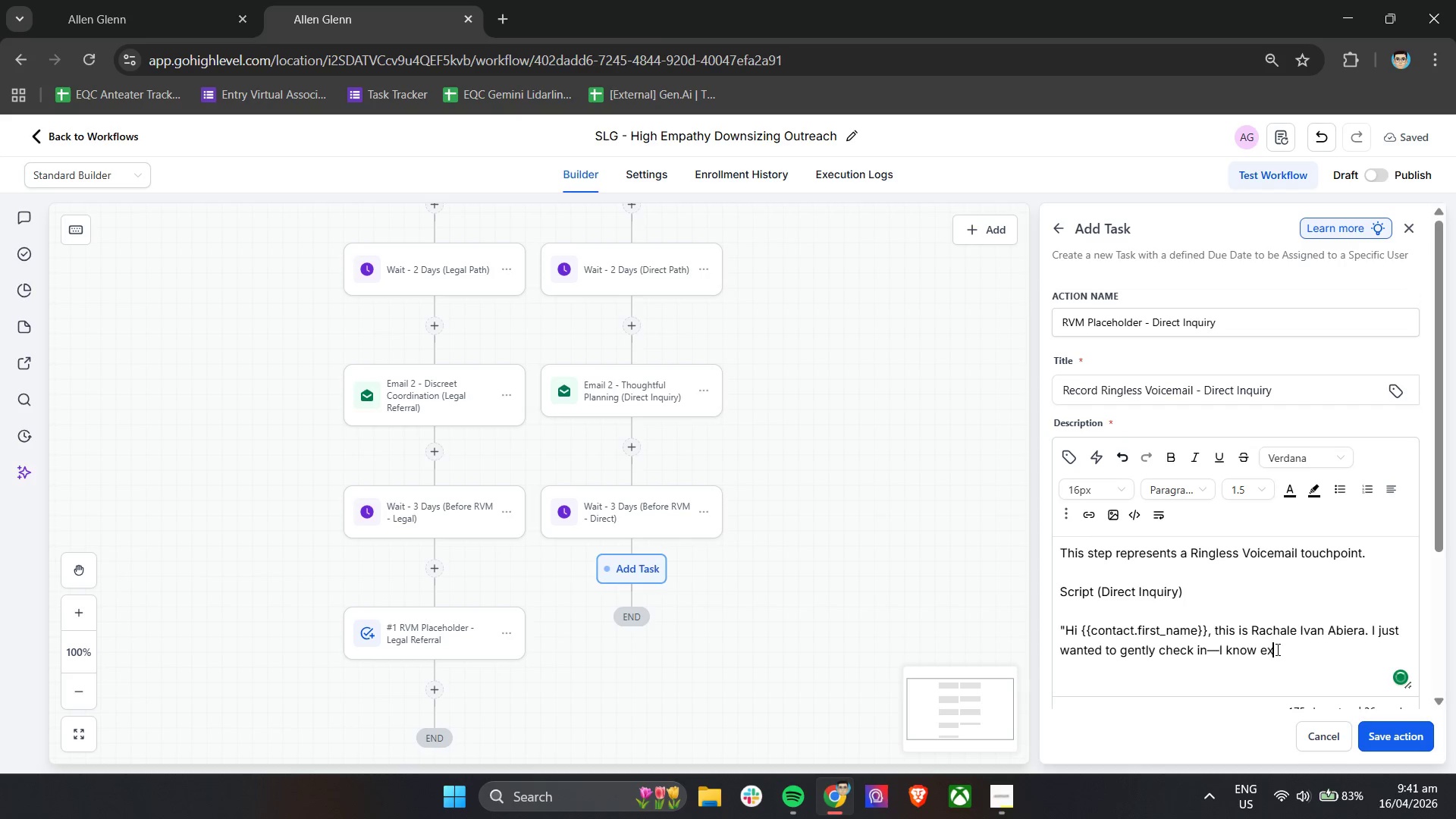 
type(ploring downsizing can take time, and the're)
key(Backspace)
key(Backspace)
key(Backspace)
type(re's no pressure at all. If you ever want to talk)
 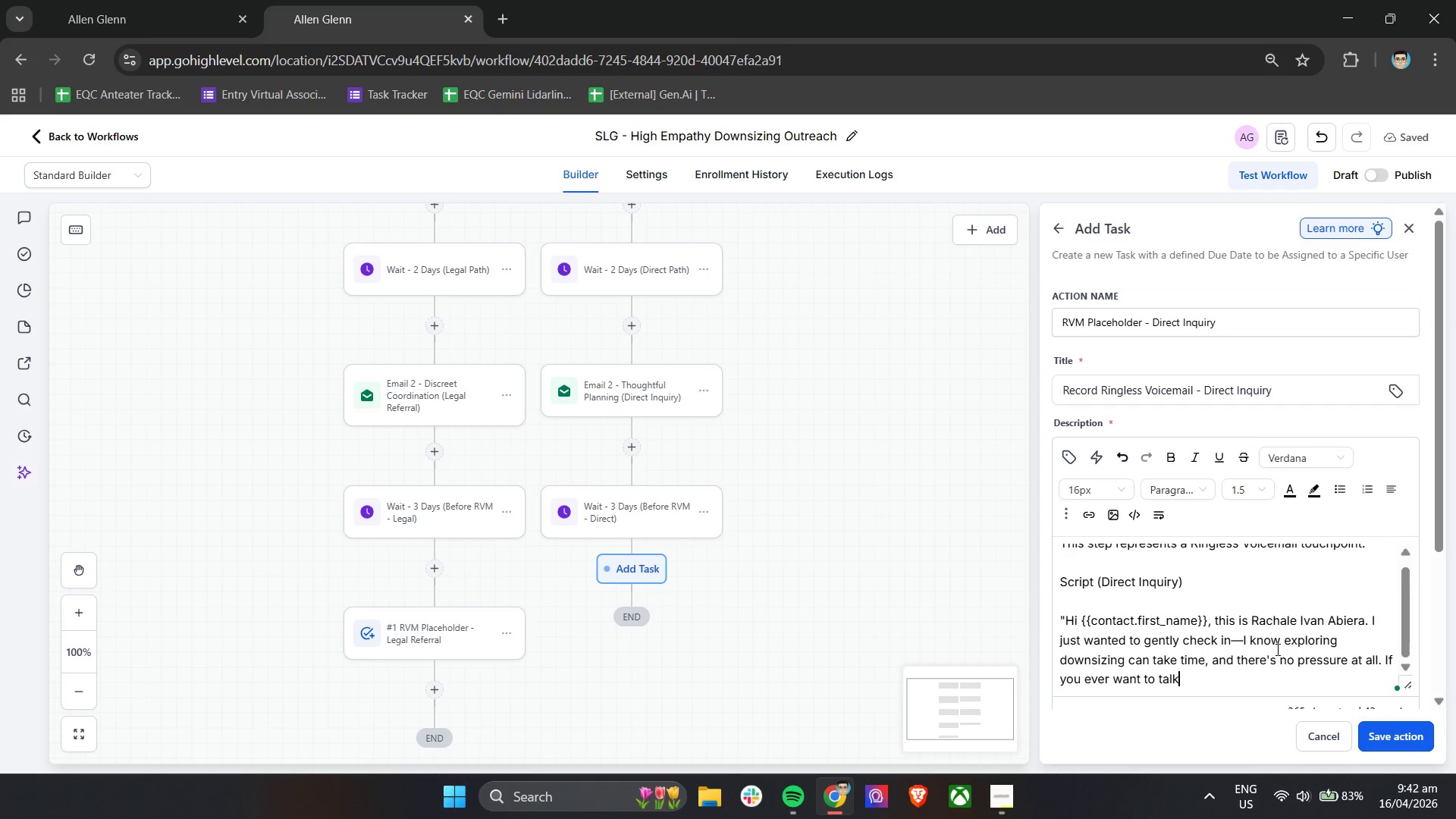 
wait(19.3)
 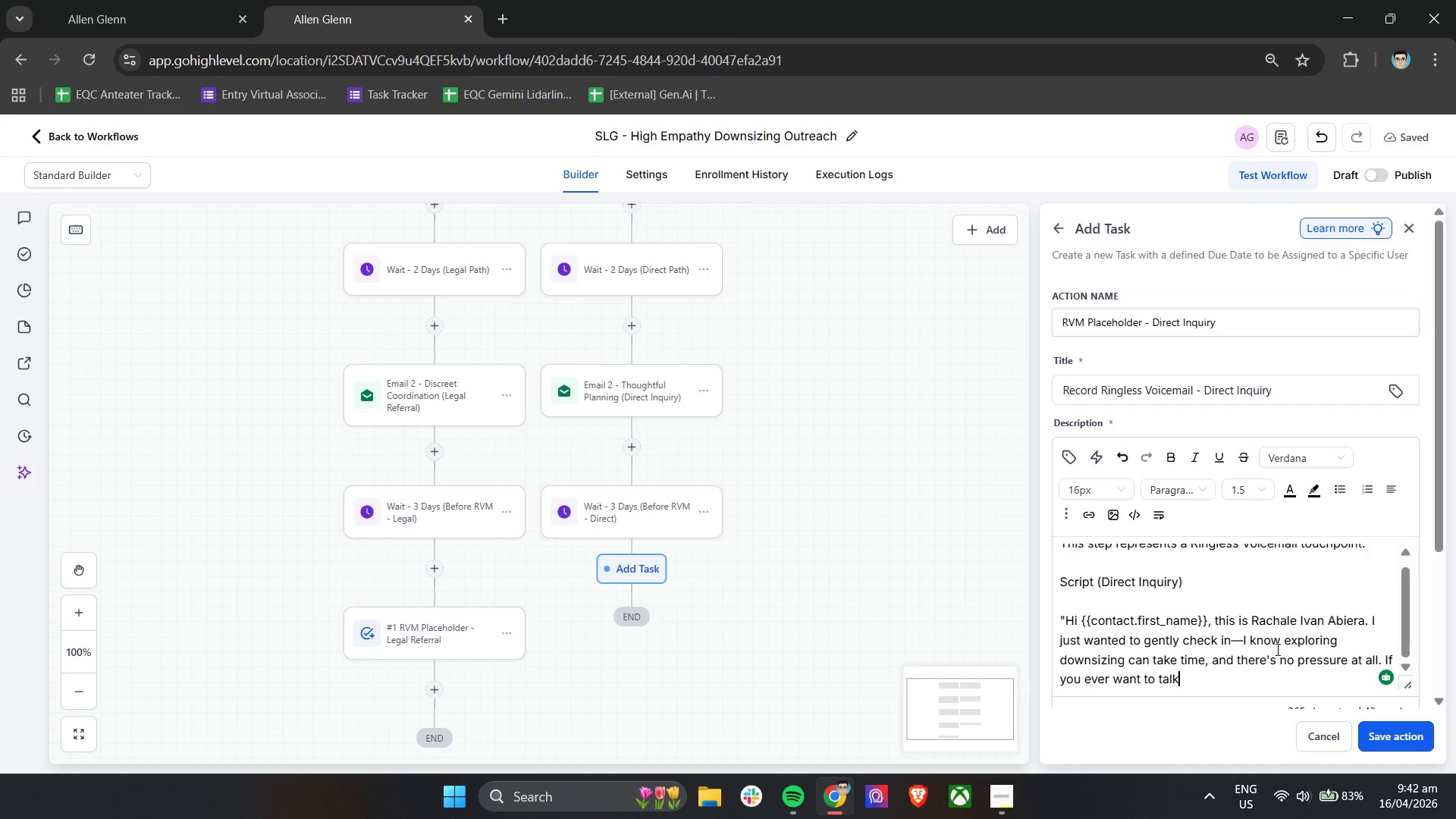 
type( through options at your own pace, I'm here to help. Wishing you all h)
key(Backspace)
type(the best.")
 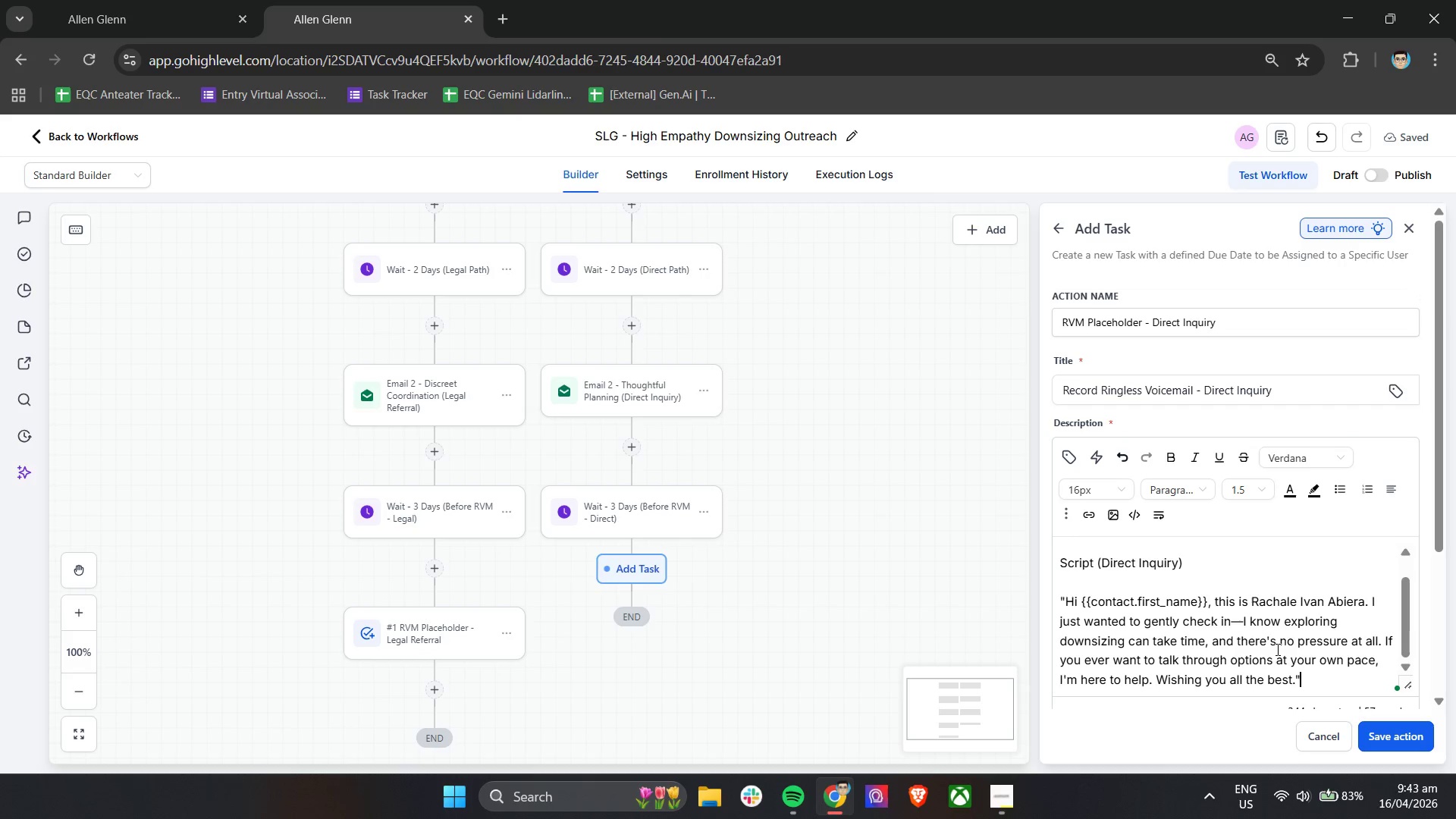 
scroll: coordinate [1276, 649], scroll_direction: down, amount: 4.0
 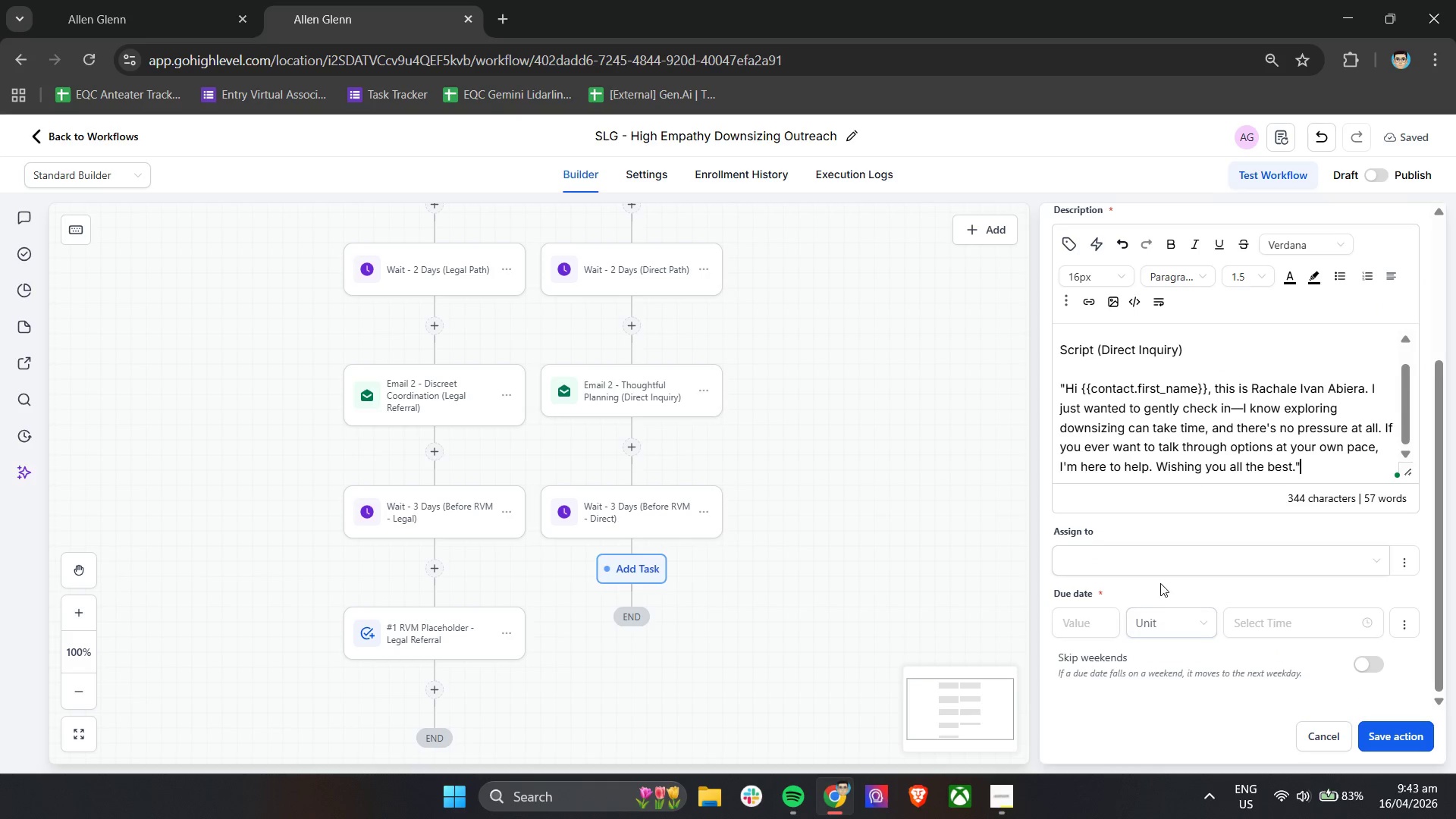 
left_click([1153, 566])
 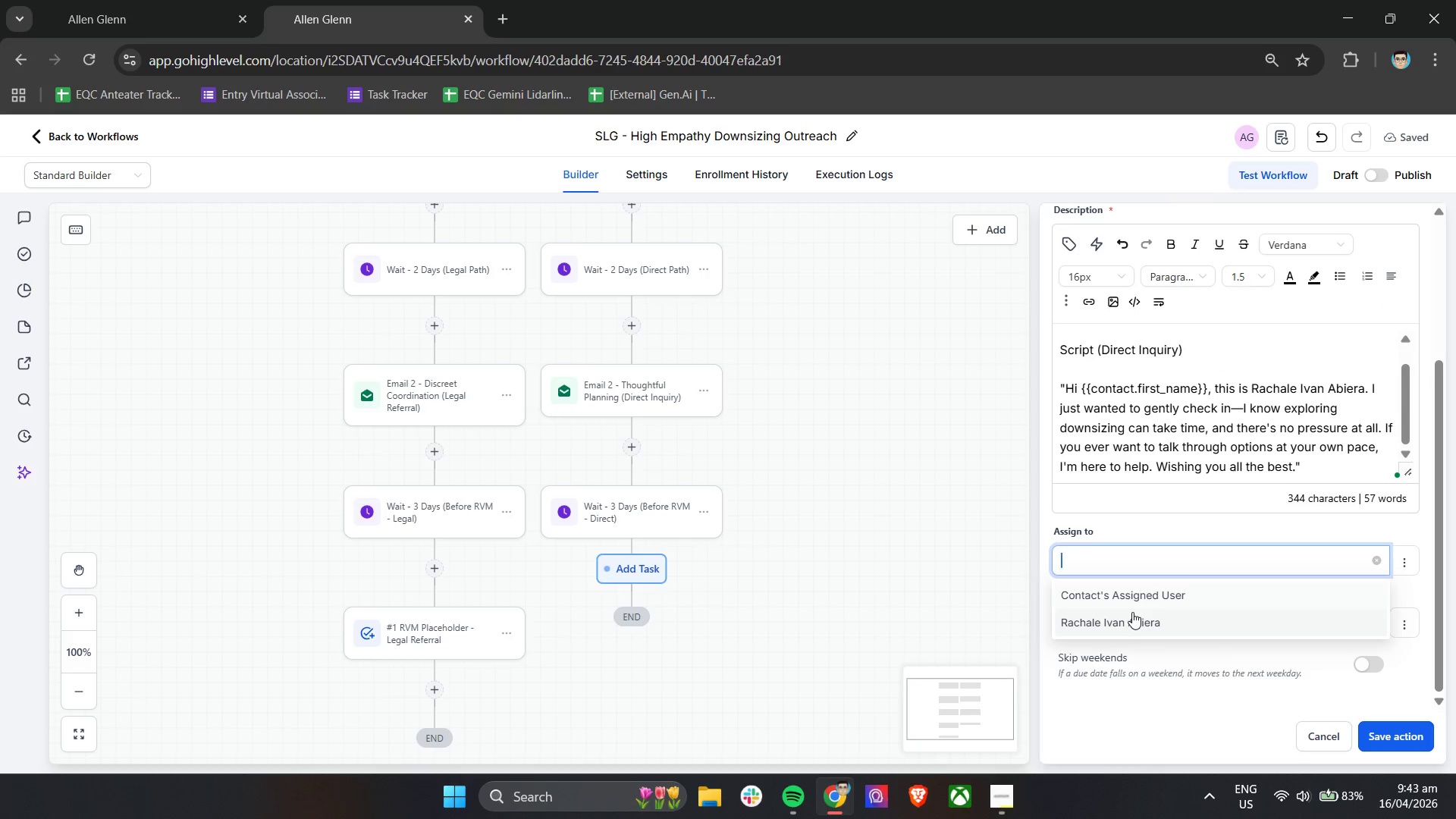 
left_click([1131, 615])
 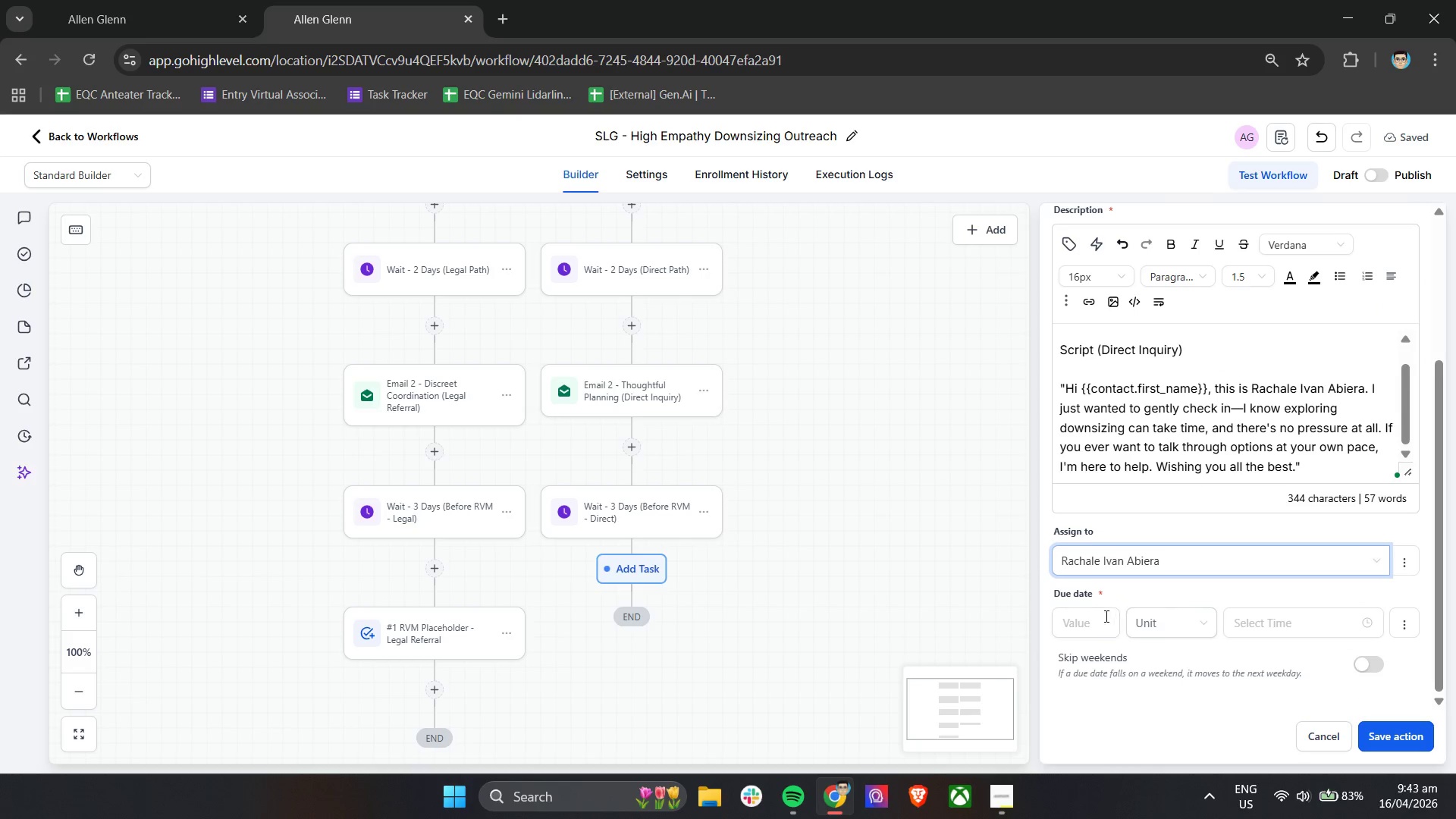 
left_click([1090, 615])
 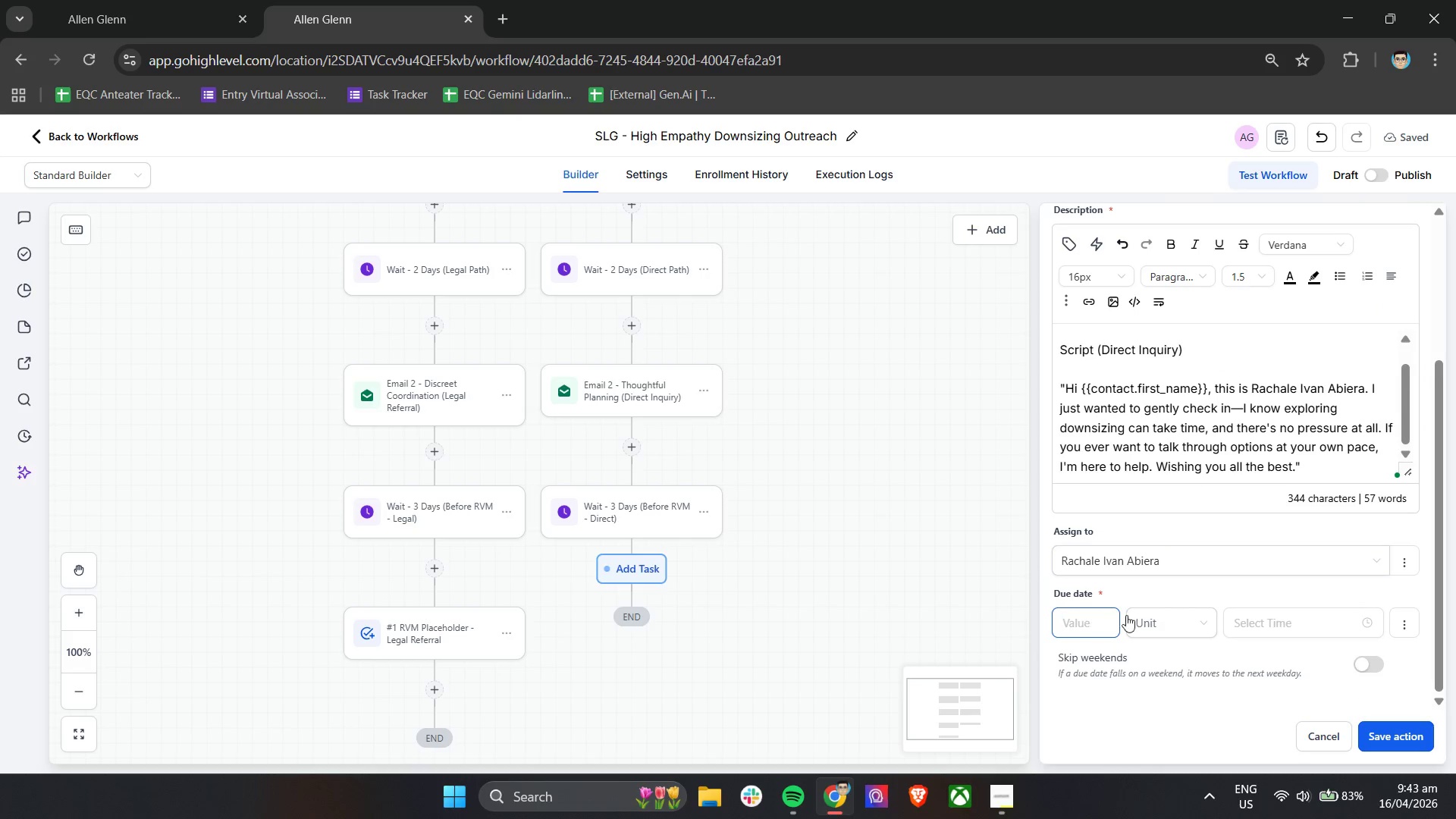 
left_click([1138, 617])
 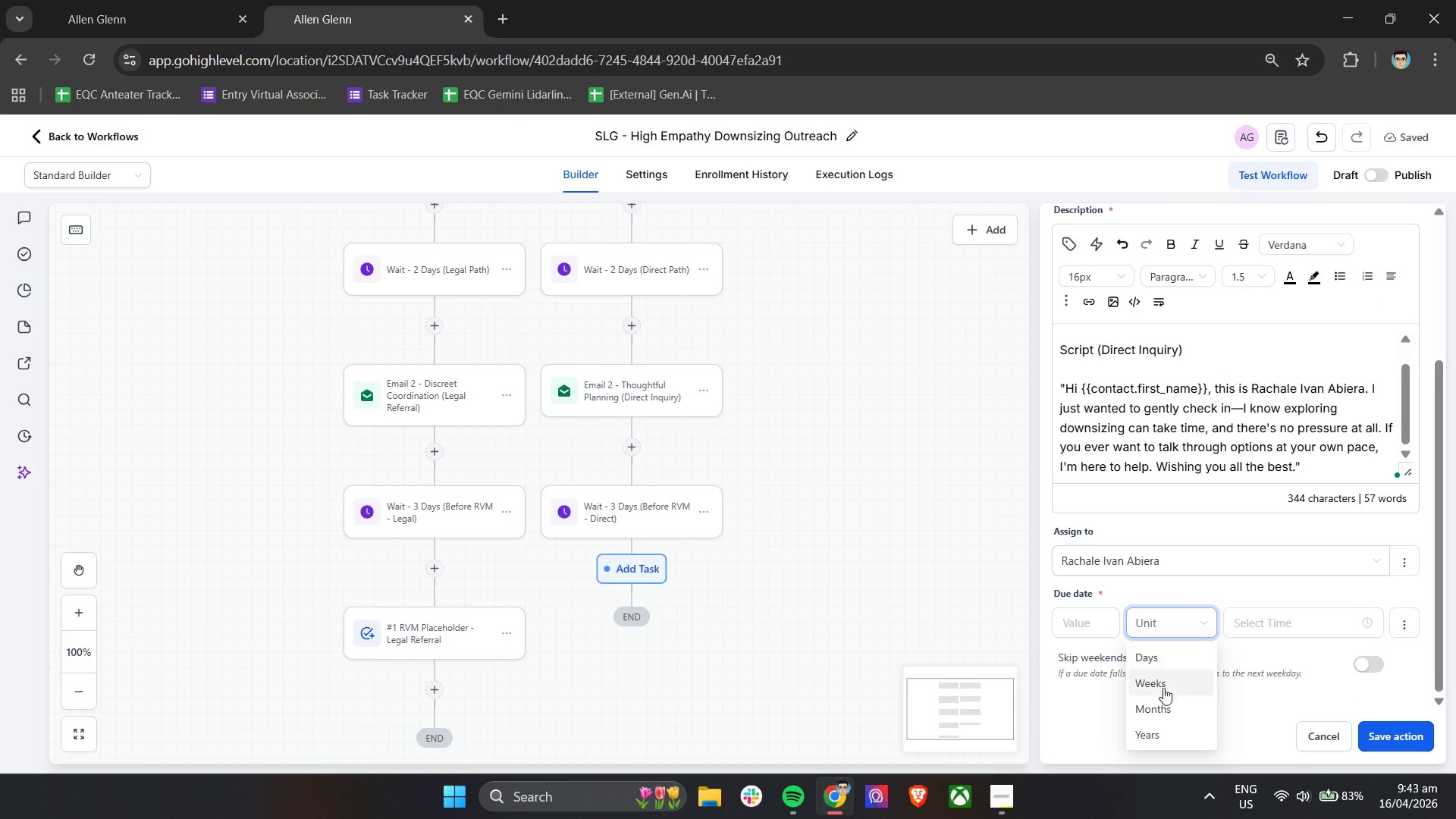 
left_click([1172, 648])
 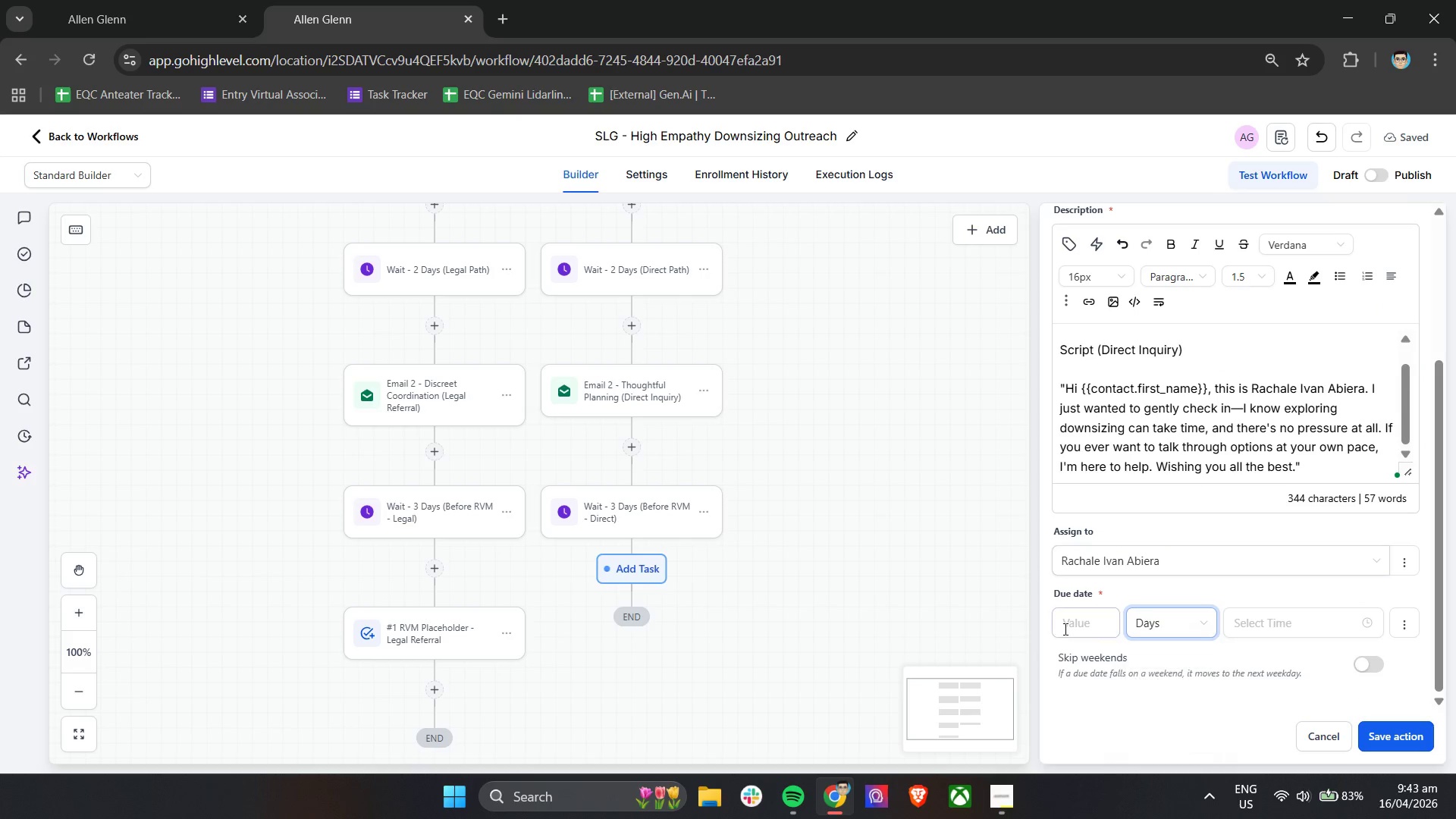 
left_click([1063, 627])
 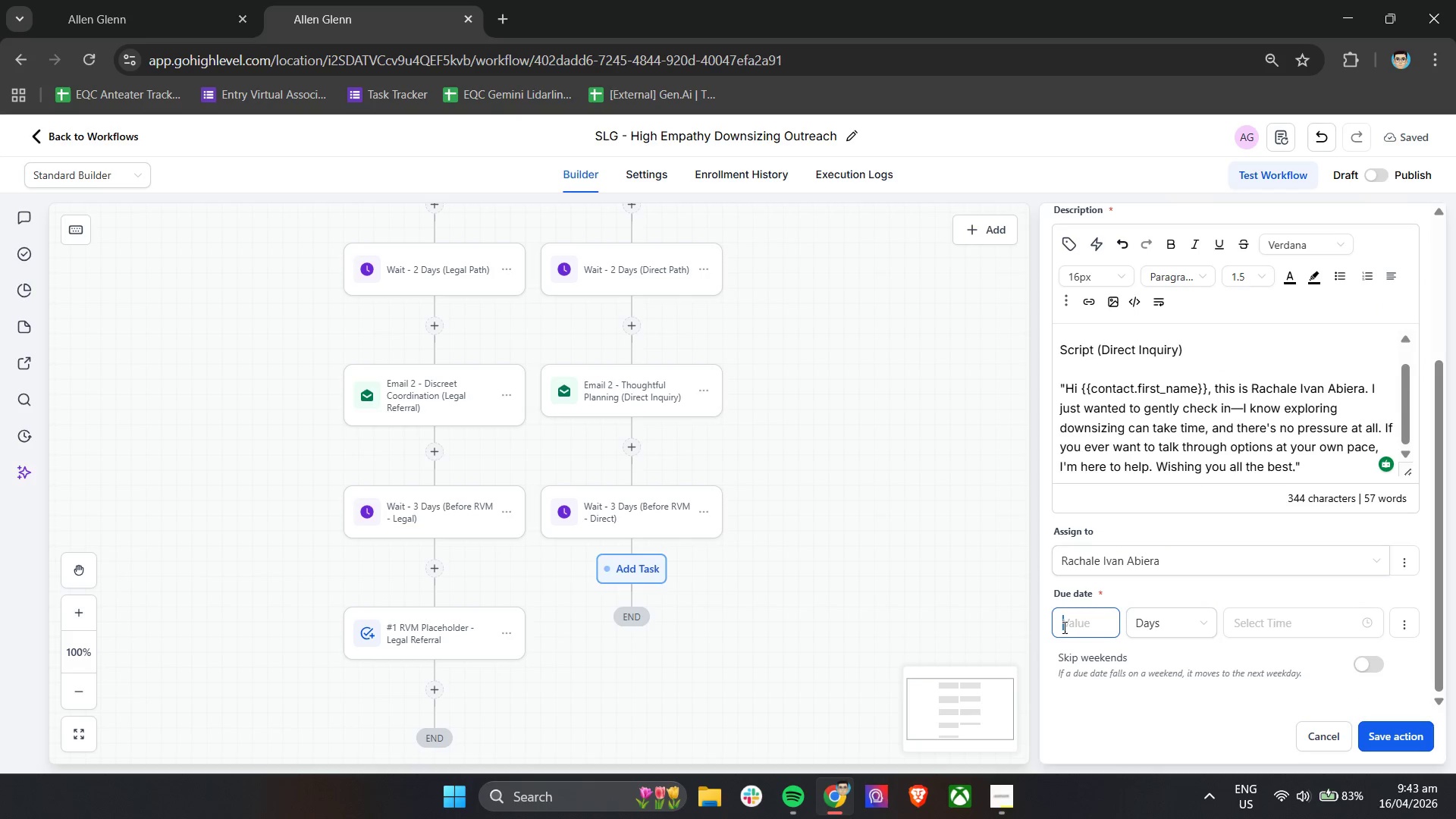 
key(1)
 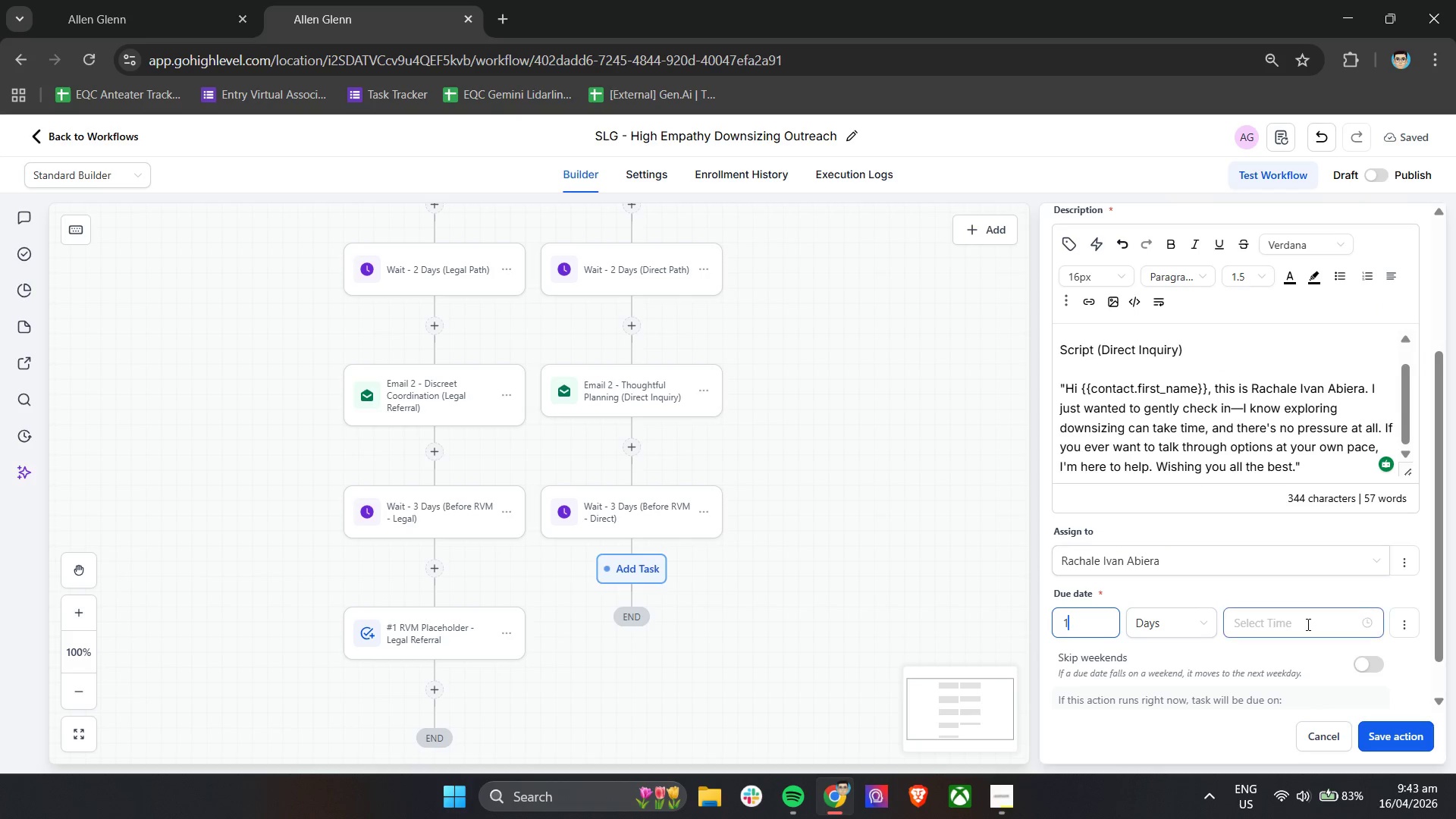 
left_click([1307, 624])
 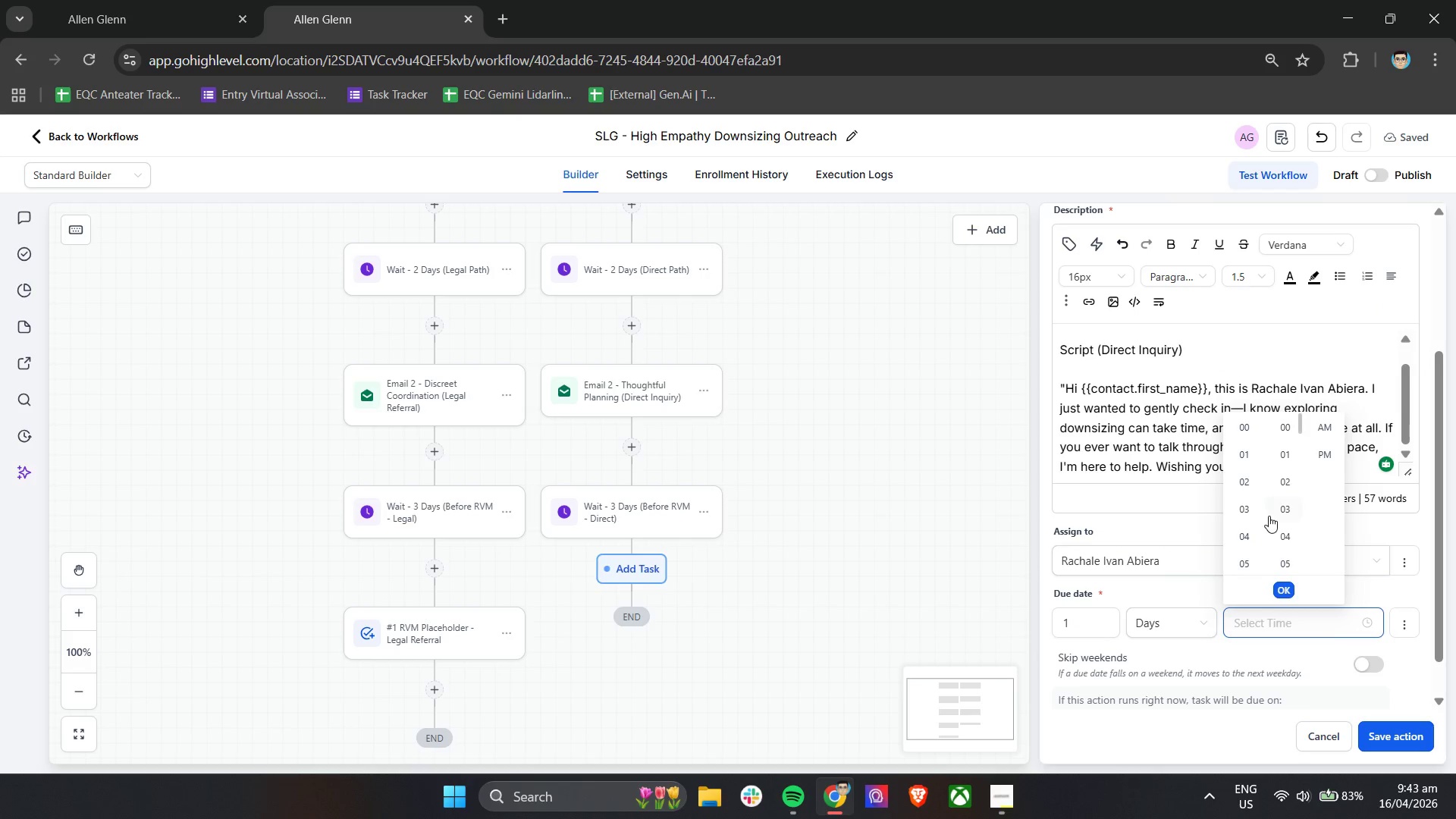 
scroll: coordinate [1257, 522], scroll_direction: down, amount: 2.0
 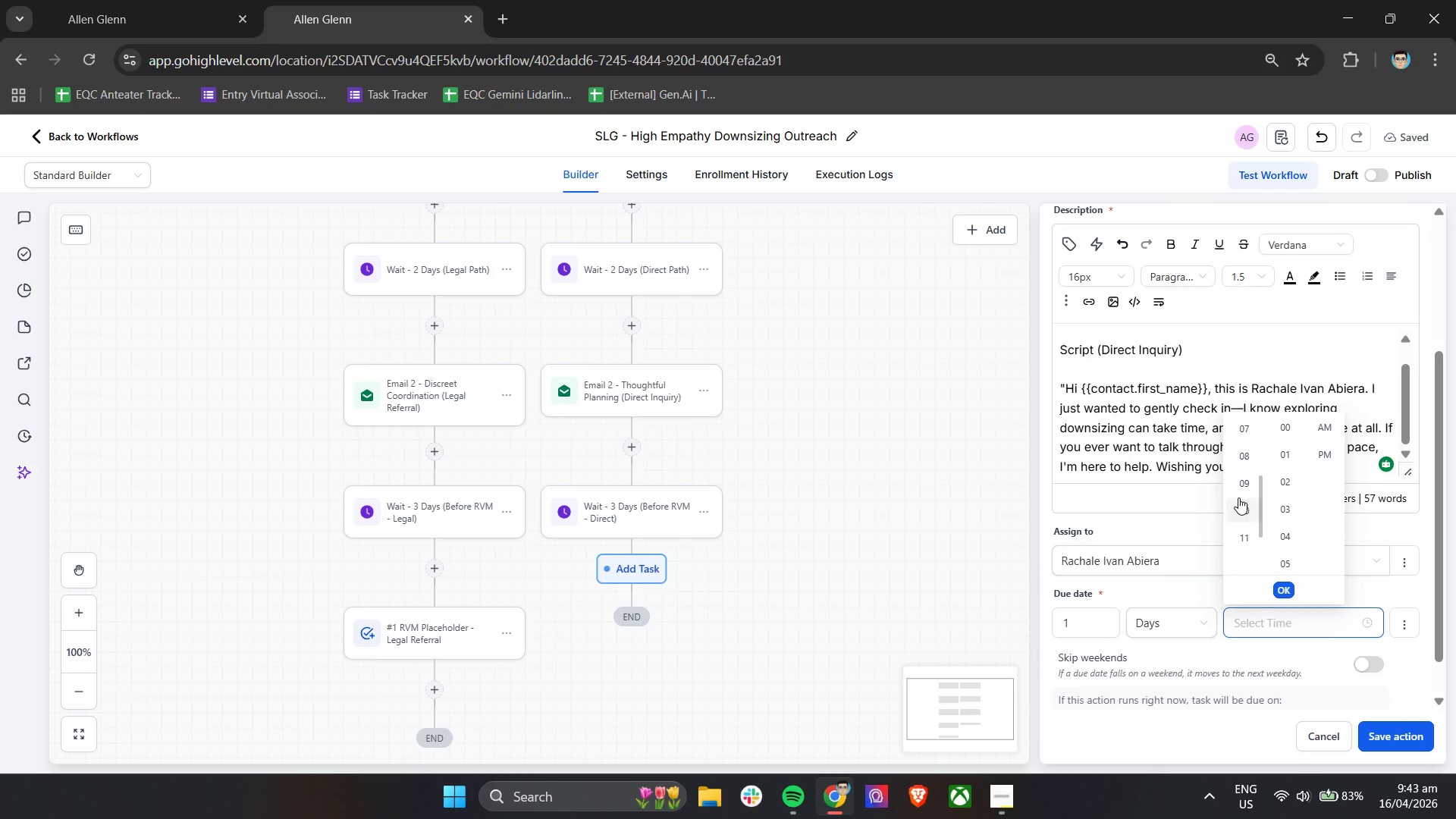 
left_click([1239, 488])
 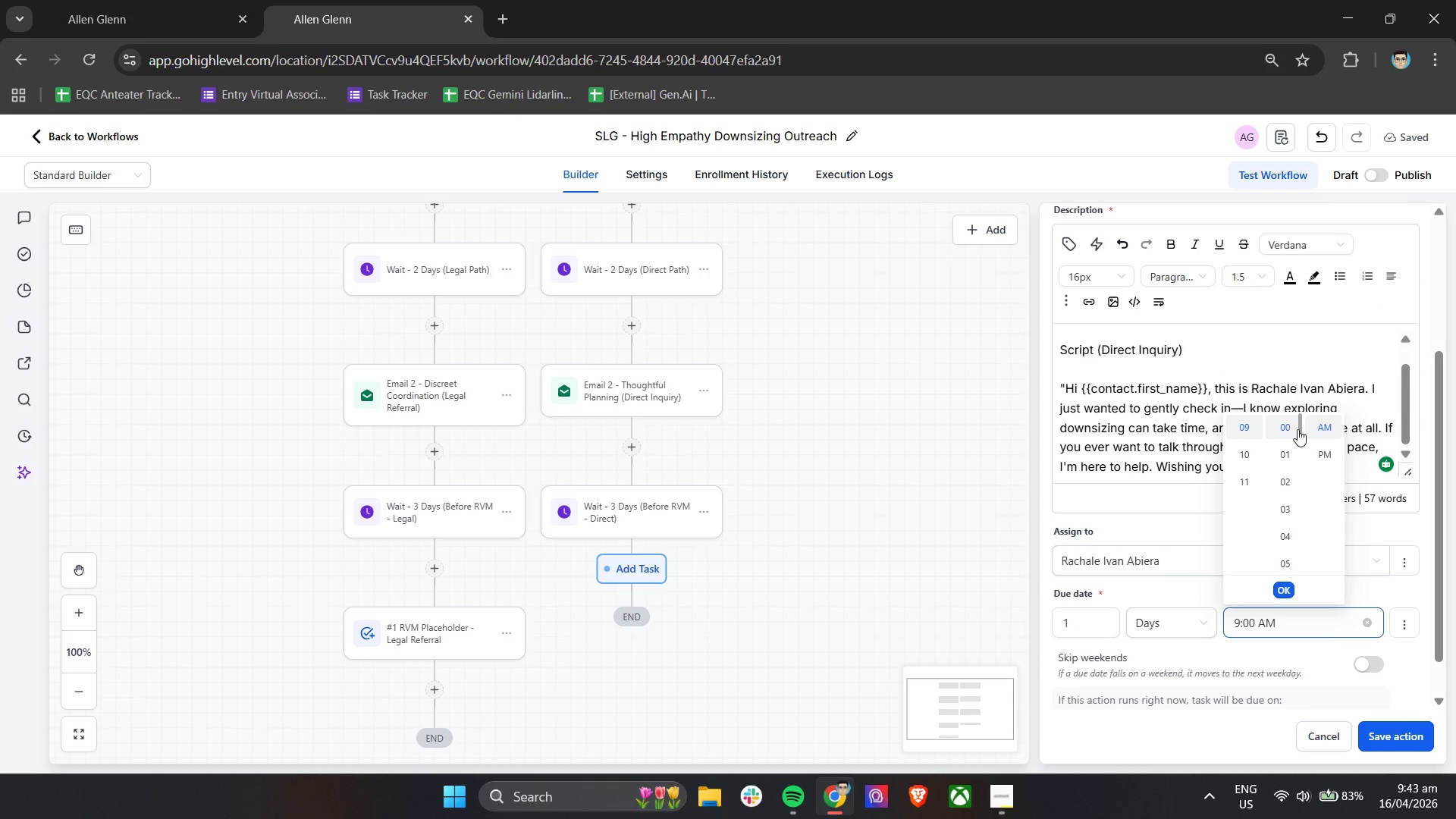 
left_click([1291, 428])
 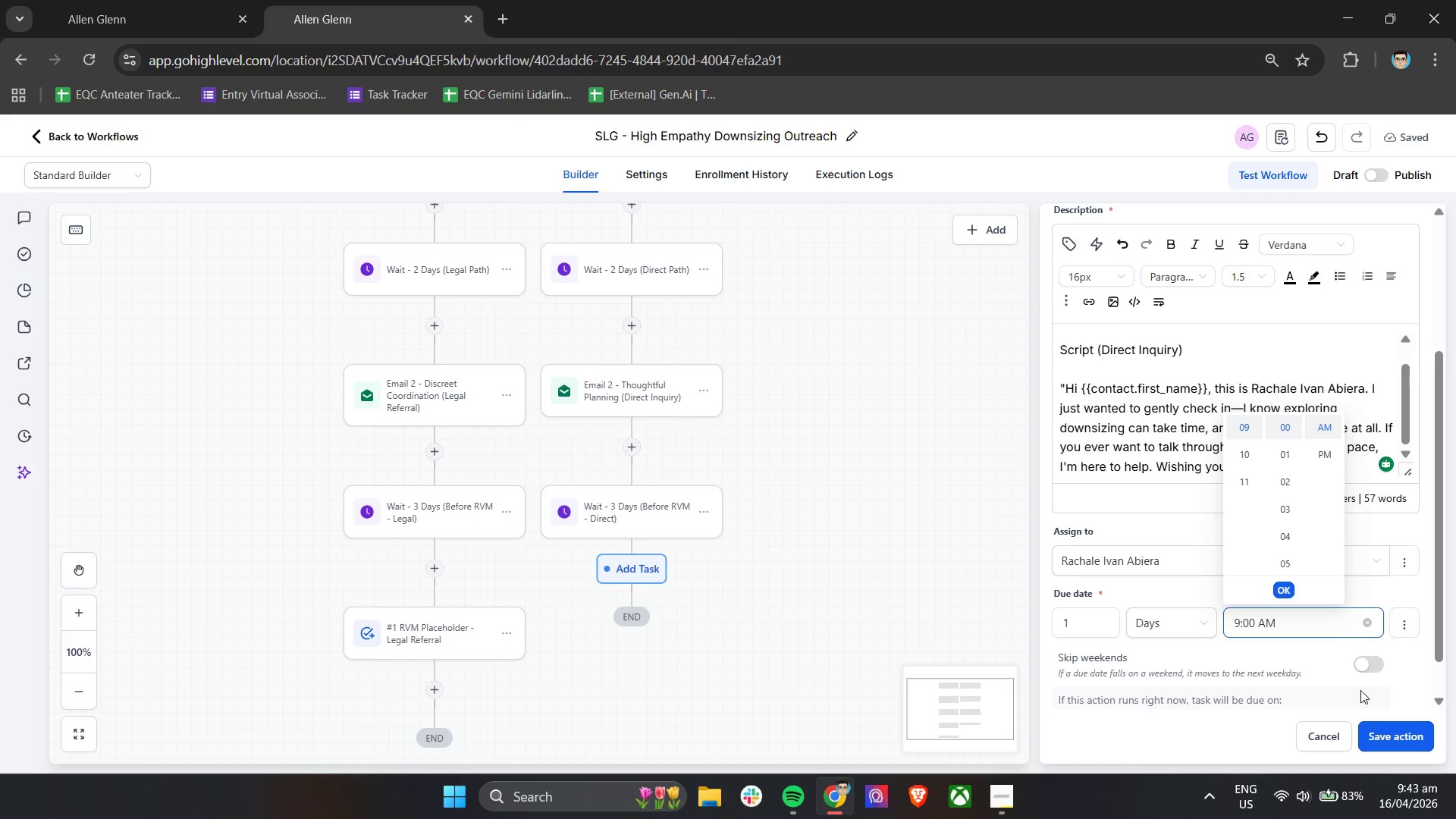 
left_click([1392, 733])
 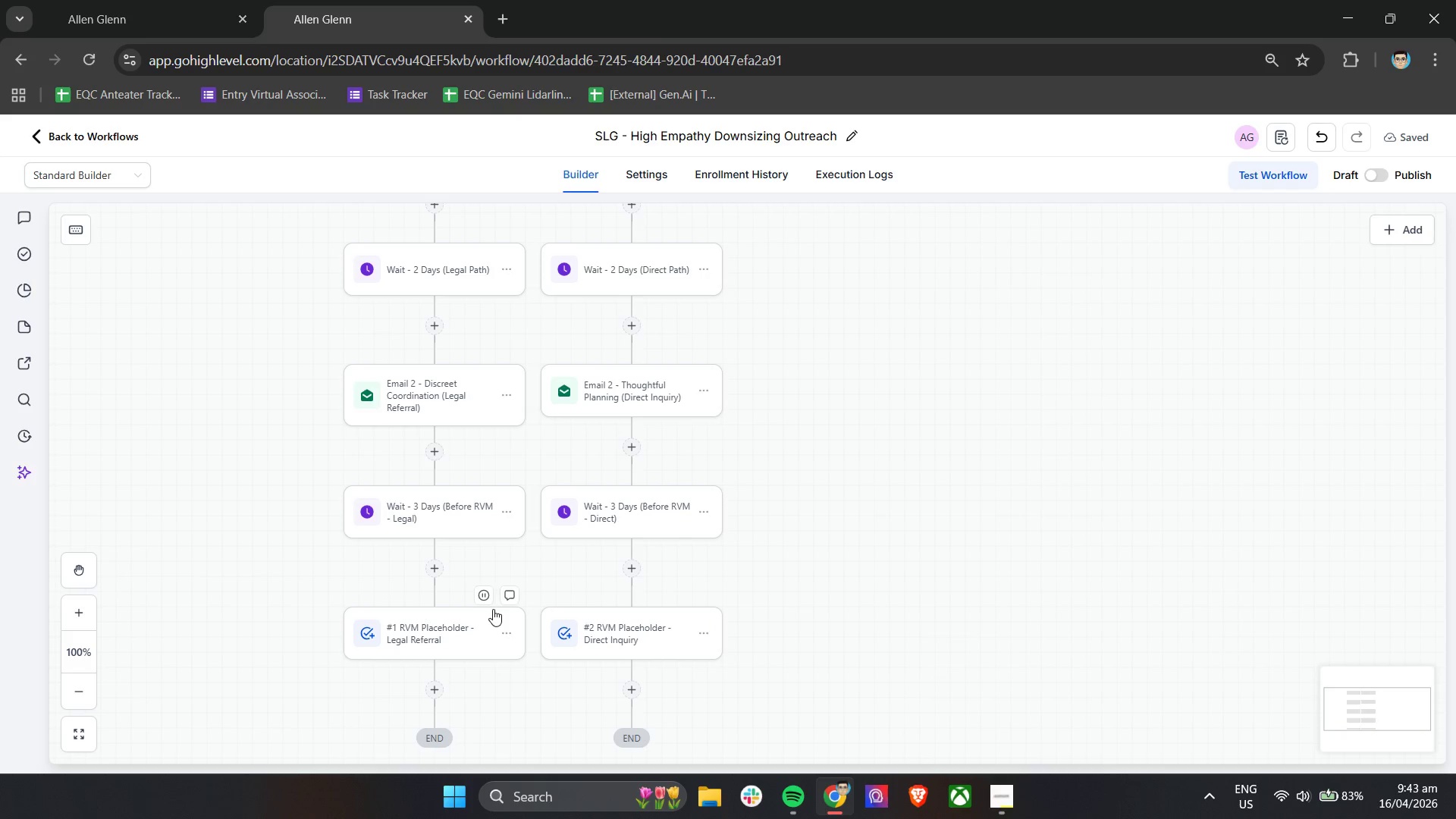 
left_click([511, 592])
 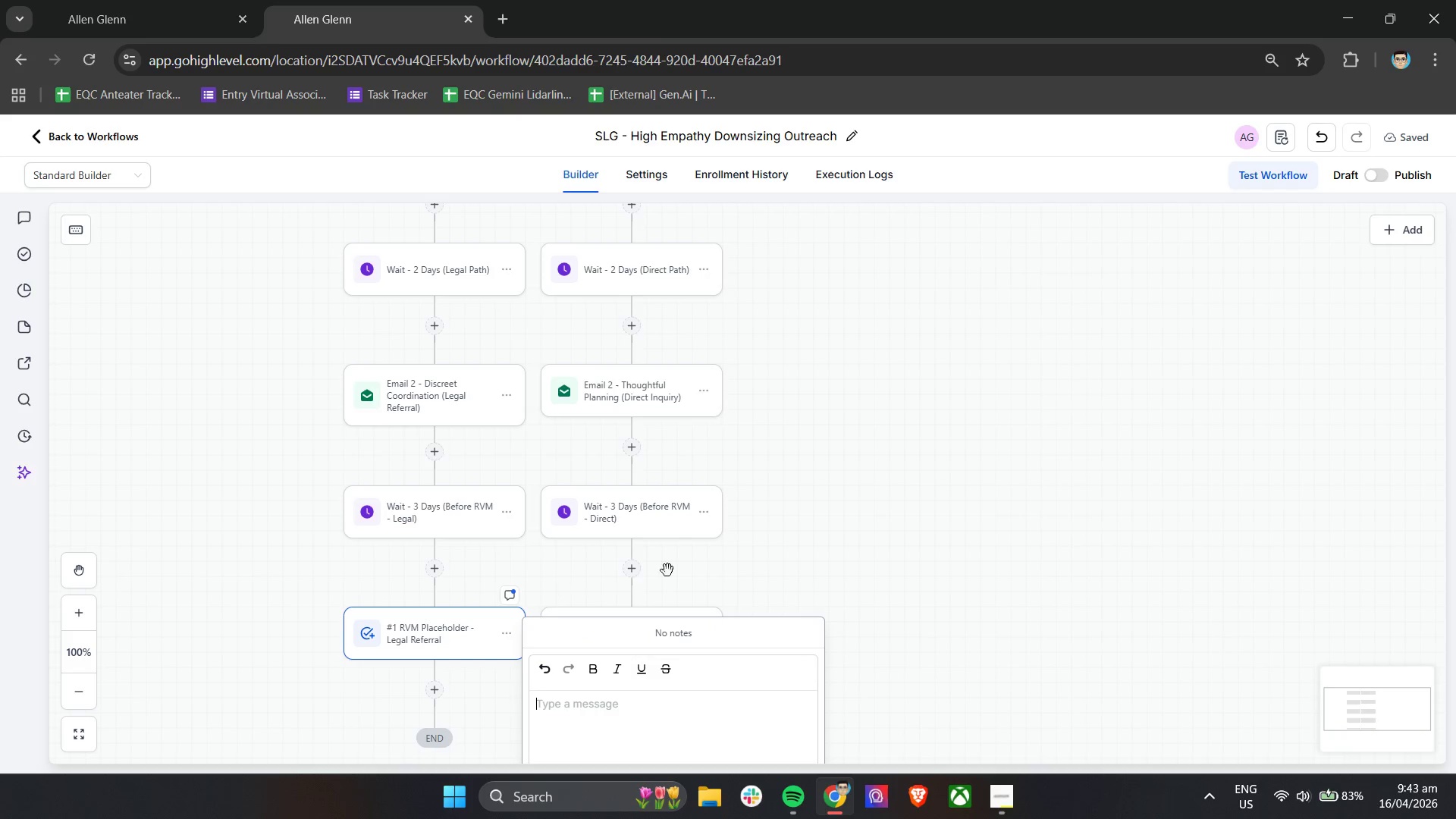 
scroll: coordinate [682, 559], scroll_direction: down, amount: 5.0
 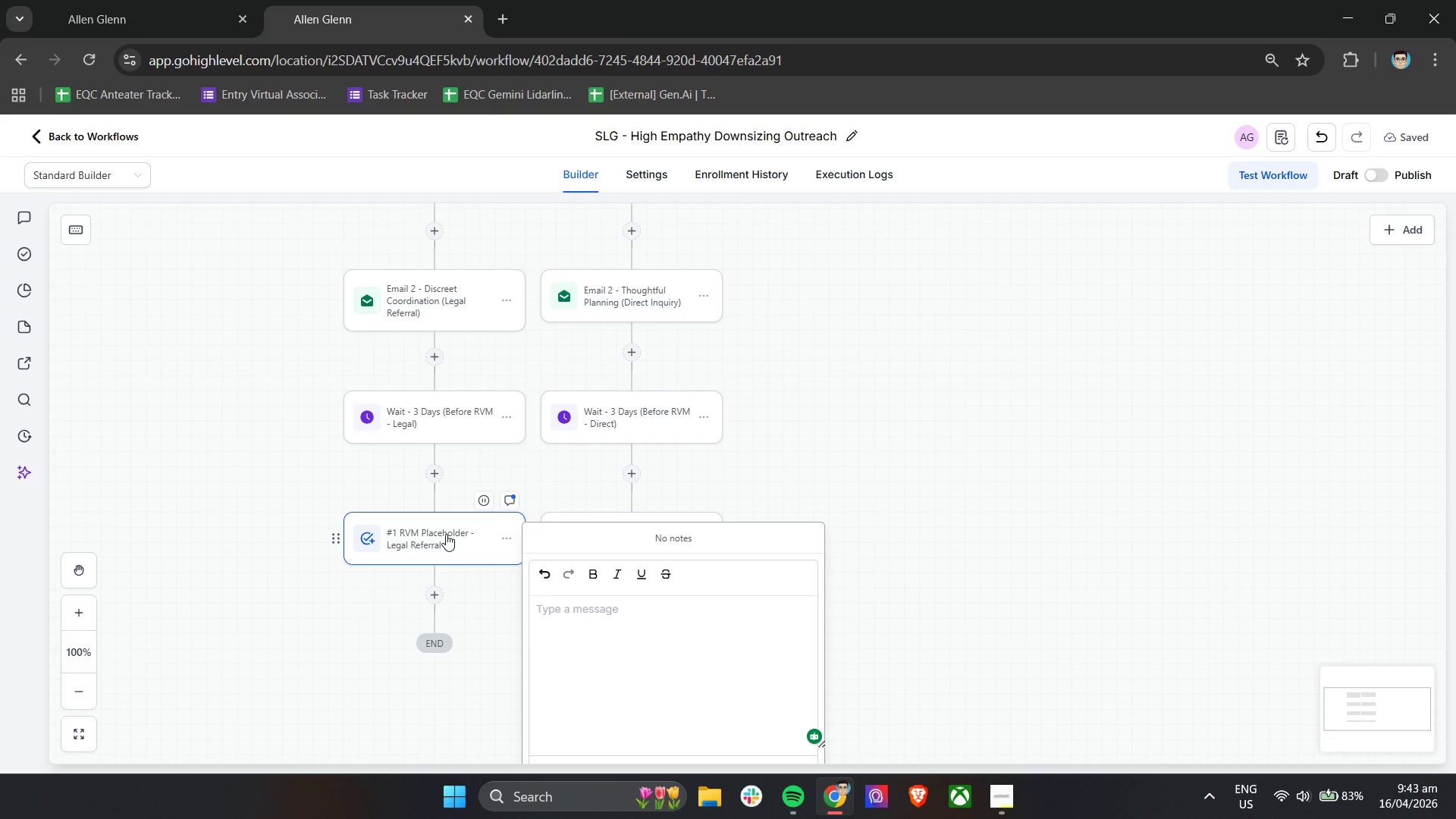 
left_click([446, 534])
 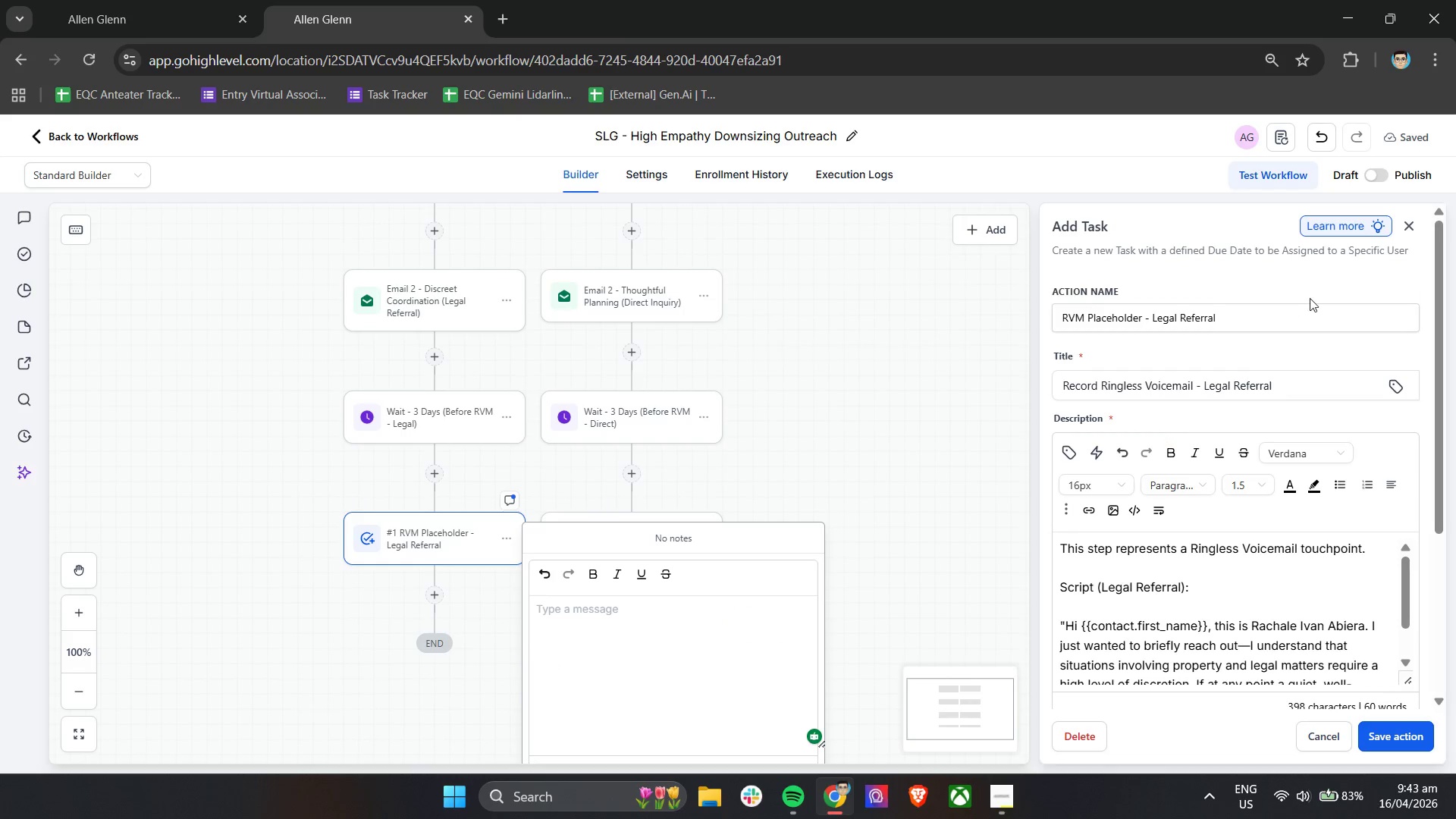 
scroll: coordinate [1186, 373], scroll_direction: down, amount: 9.0
 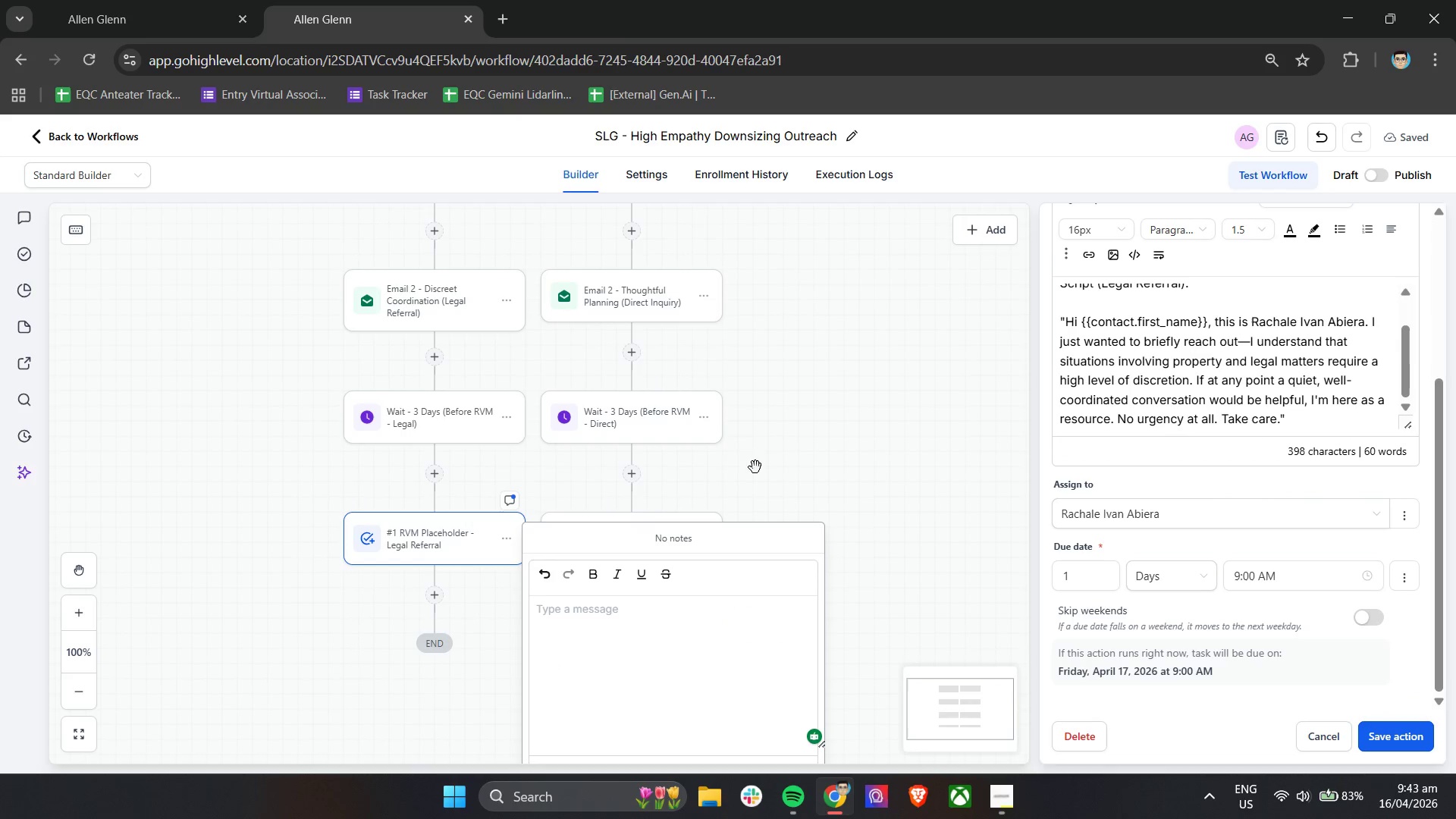 
left_click([805, 467])
 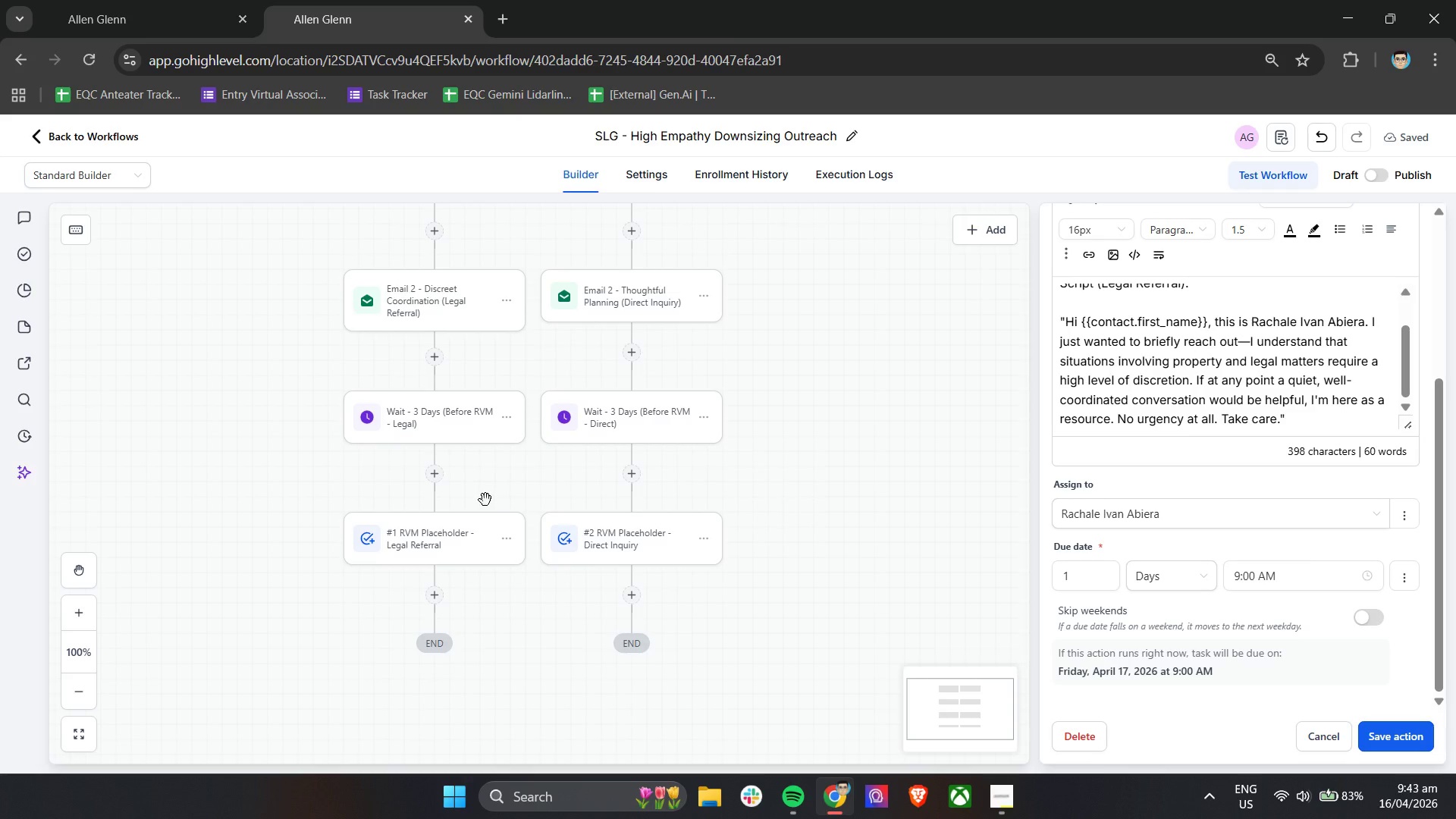 
left_click([510, 502])
 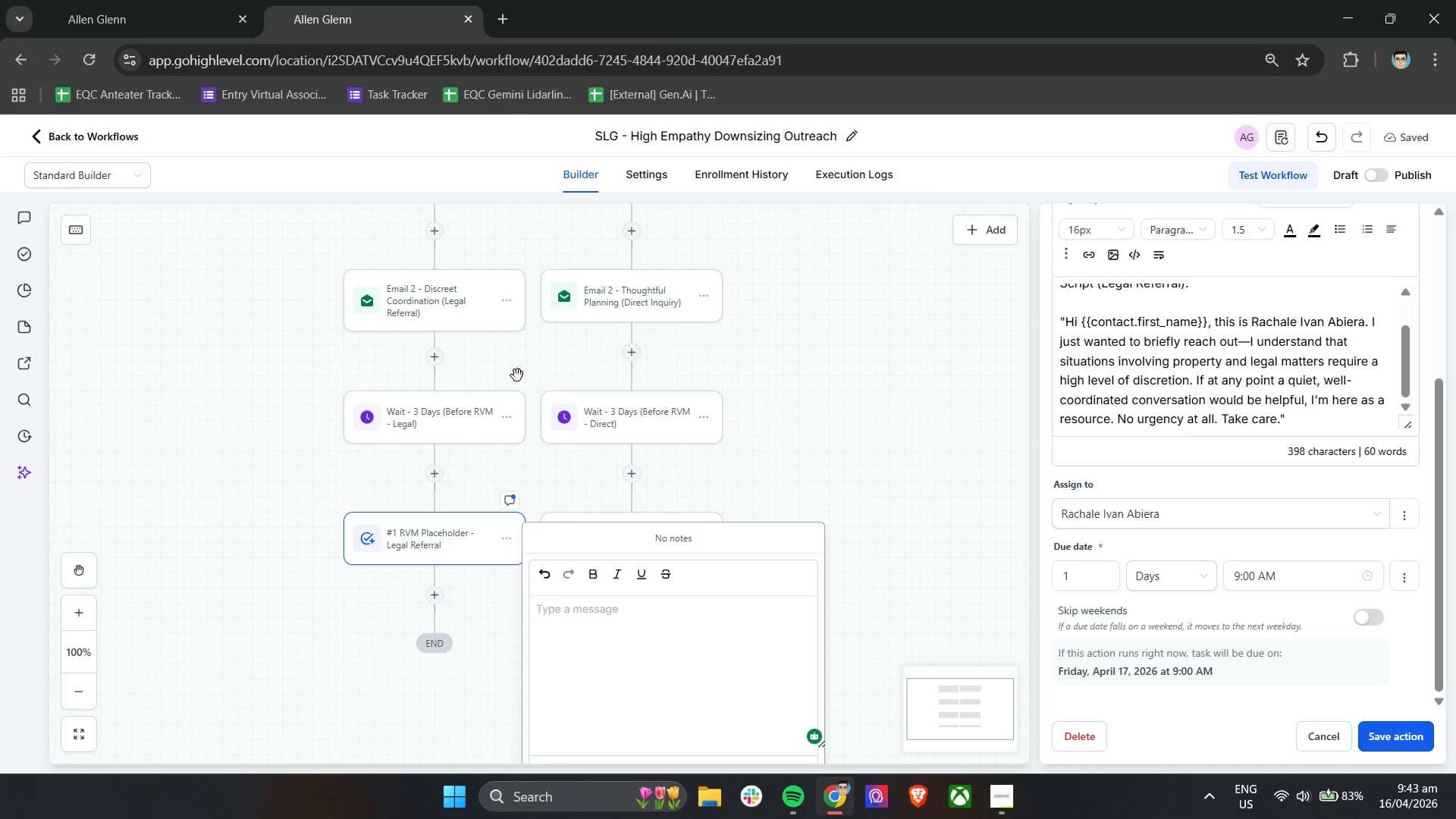 
scroll: coordinate [532, 444], scroll_direction: up, amount: 6.0
 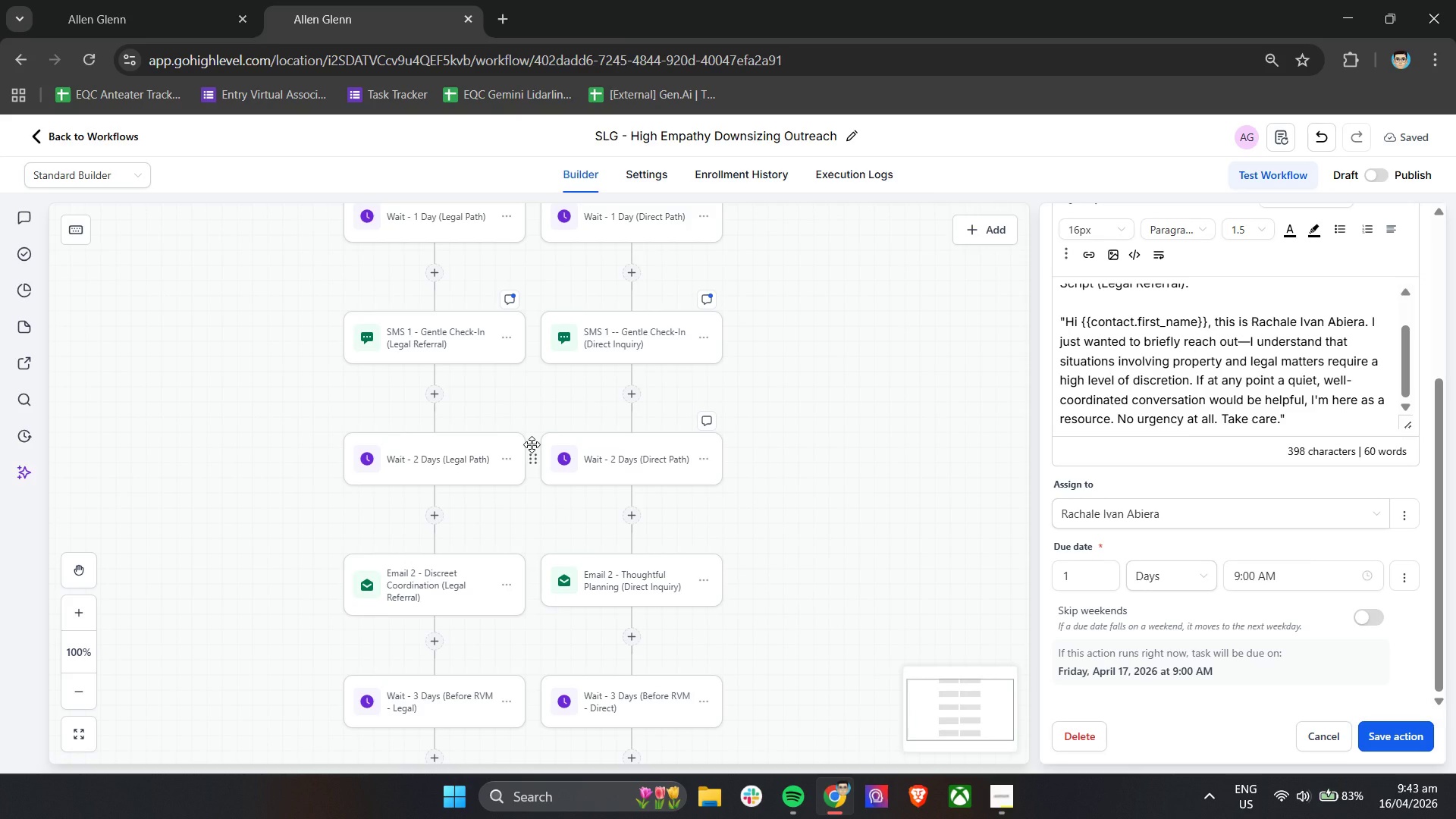 
scroll: coordinate [532, 444], scroll_direction: down, amount: 6.0
 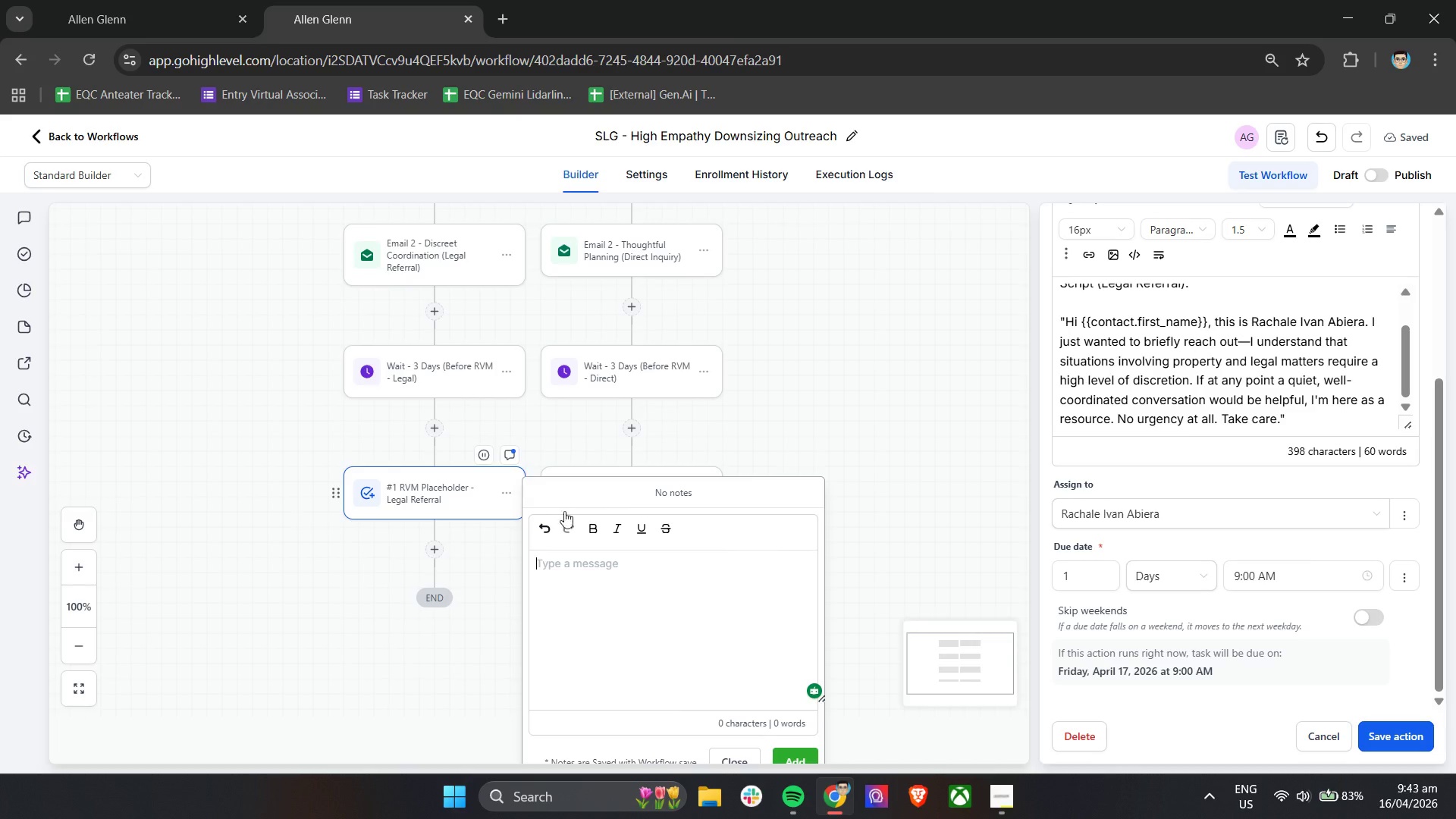 
left_click([631, 592])
 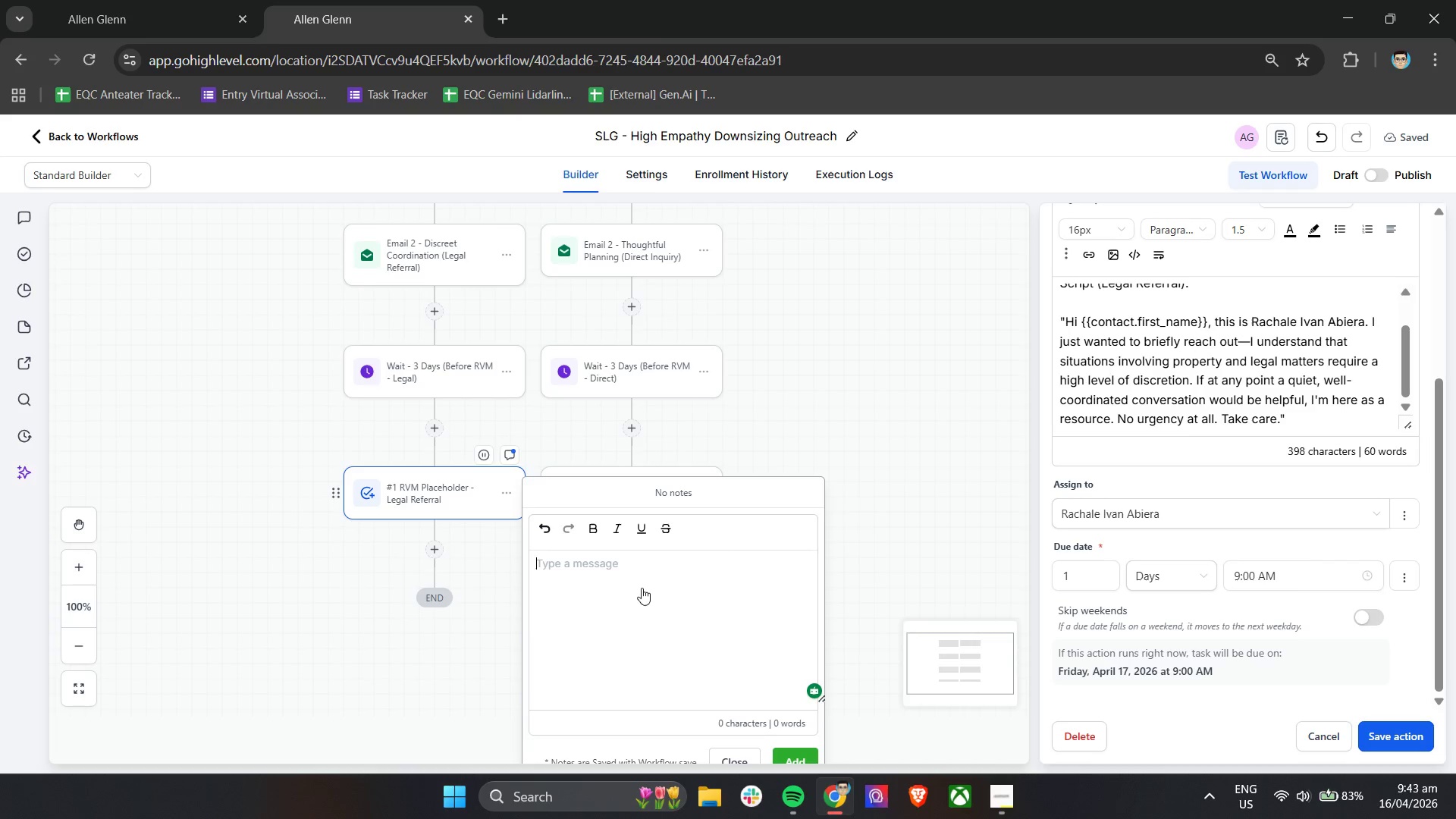 
scroll: coordinate [956, 473], scroll_direction: down, amount: 7.0
 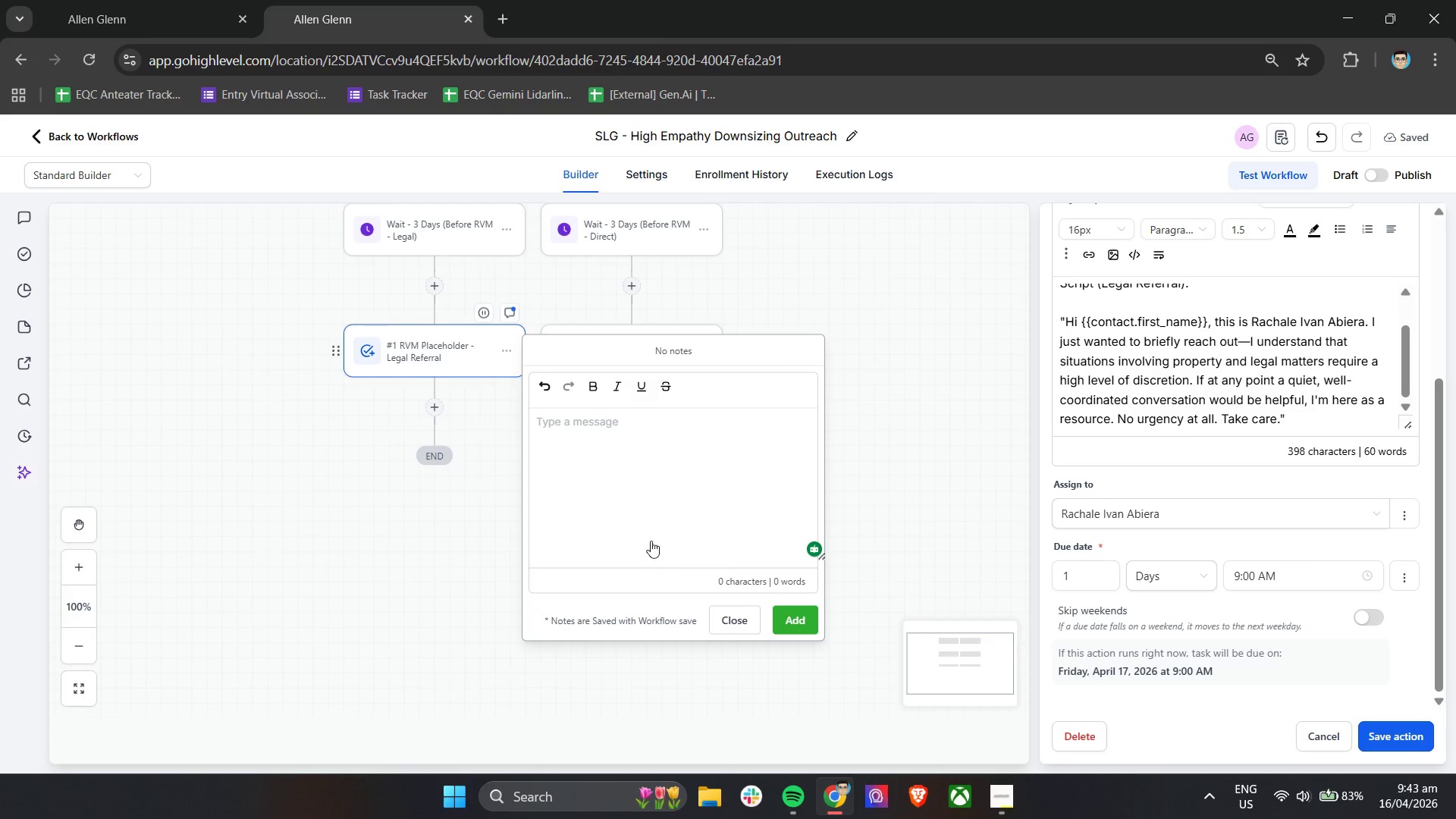 
left_click([649, 475])
 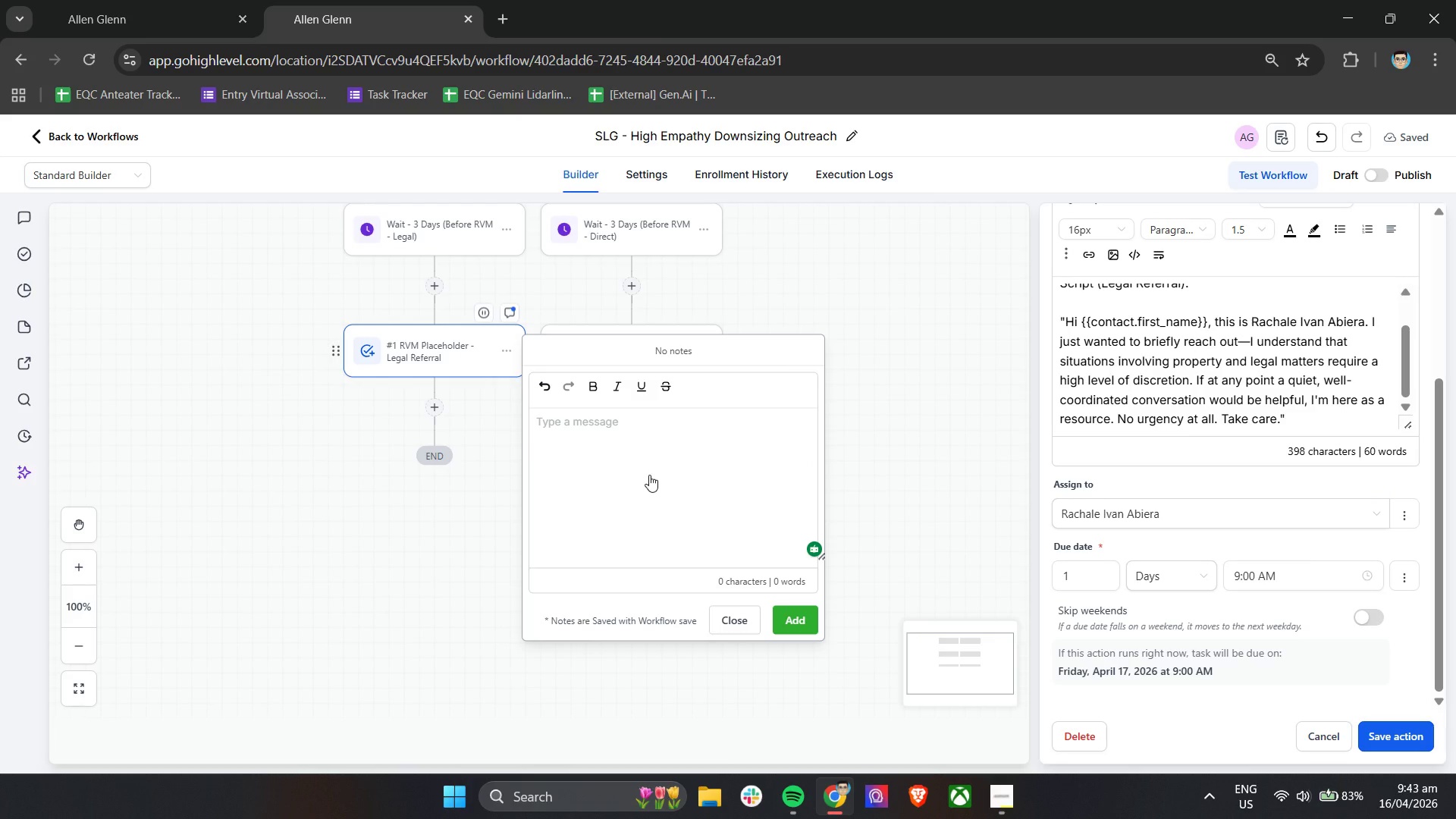 
type(RVM delivery is not executed in this environtment. Thi)
key(Backspace)
key(Backspace)
 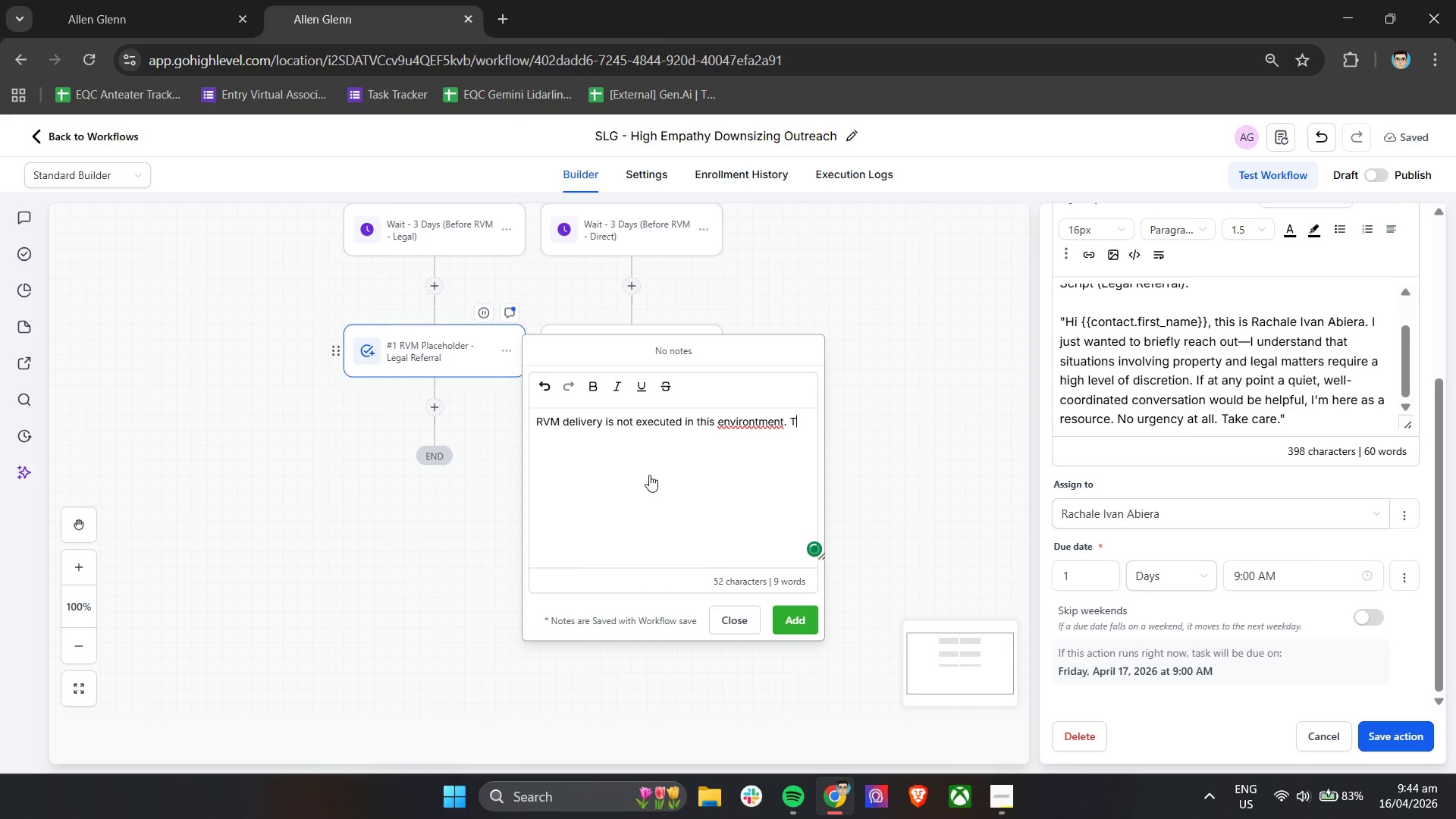 
left_click([765, 416])
 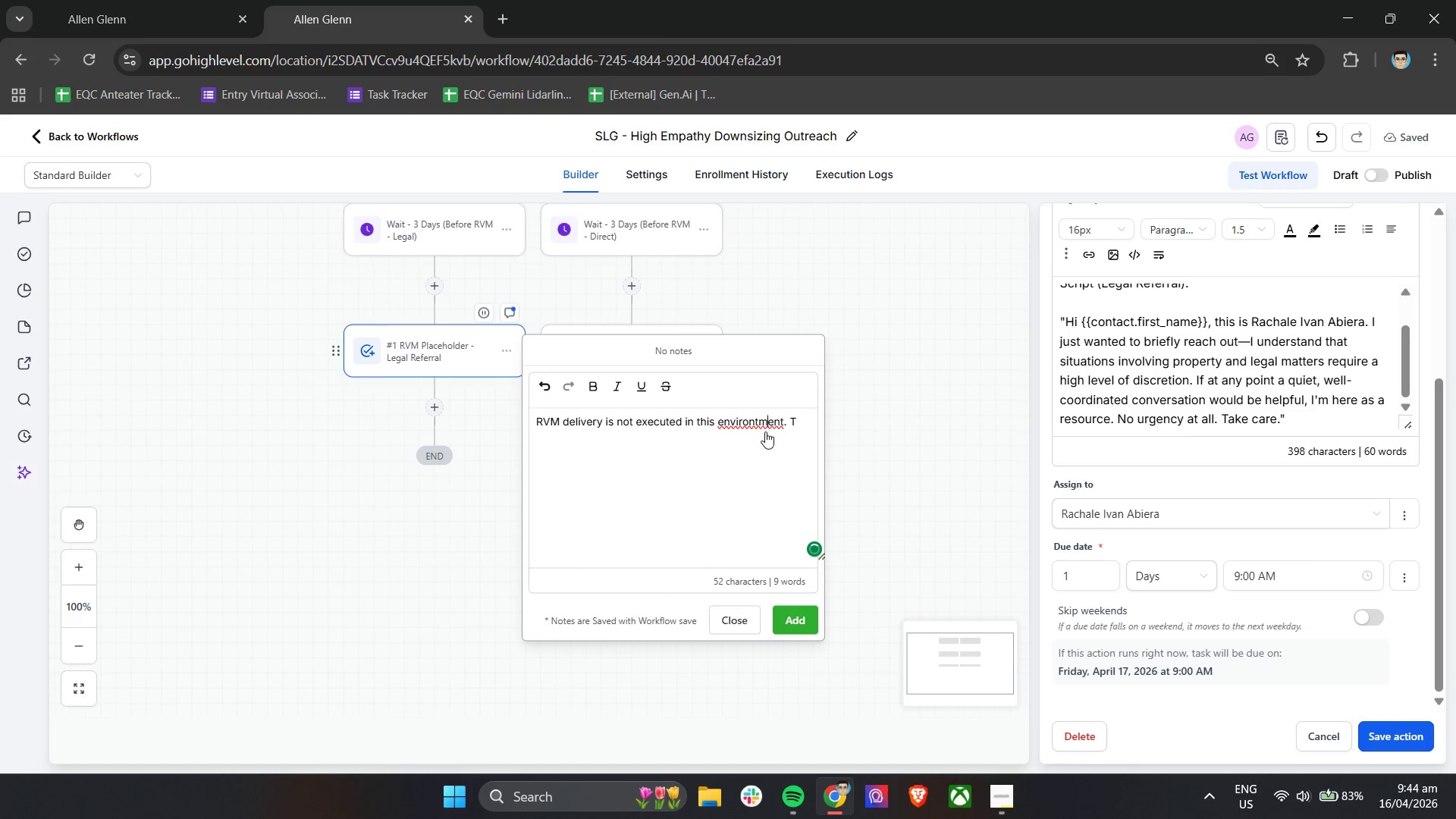 
left_click([763, 422])
 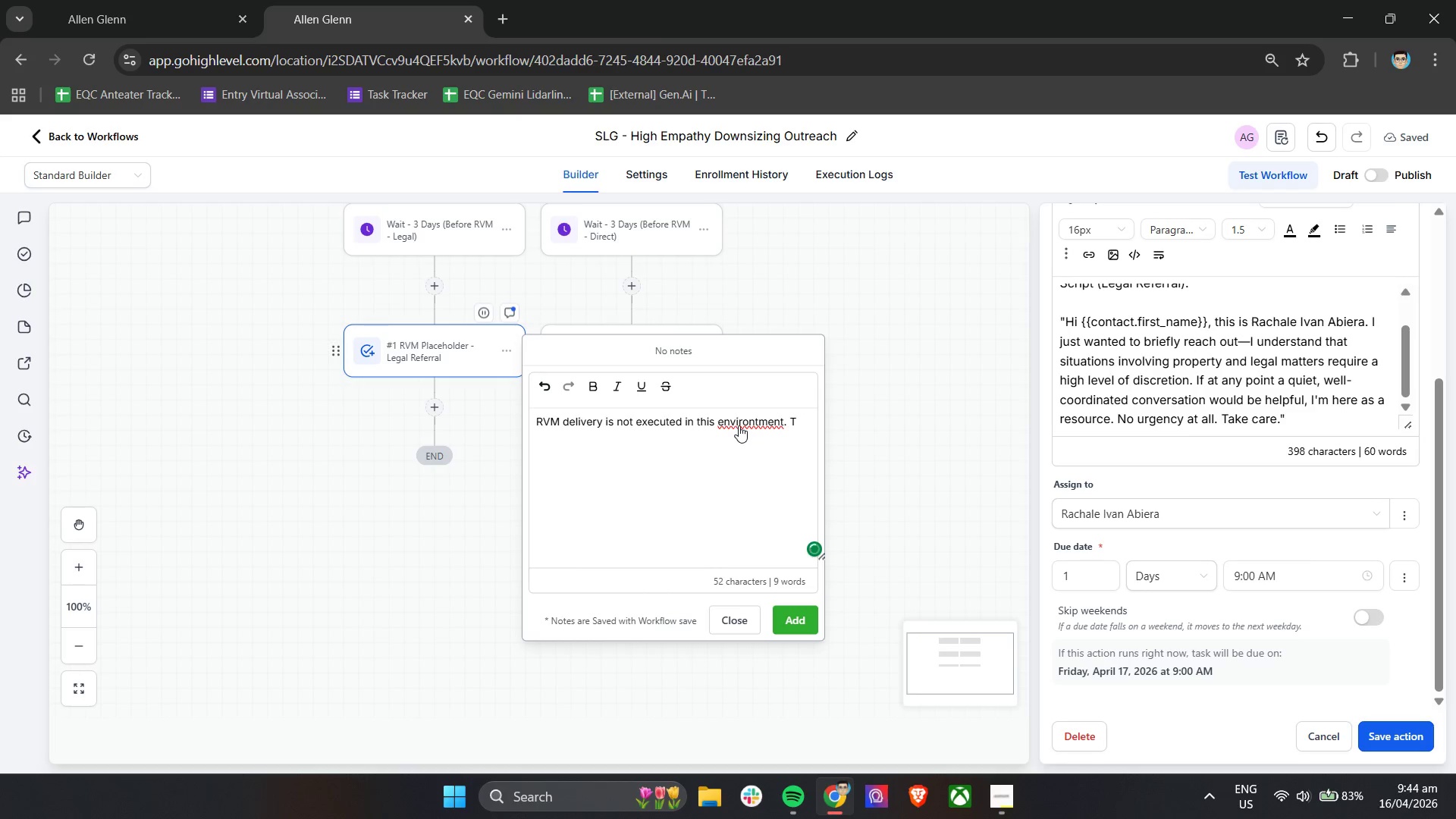 
left_click([739, 425])
 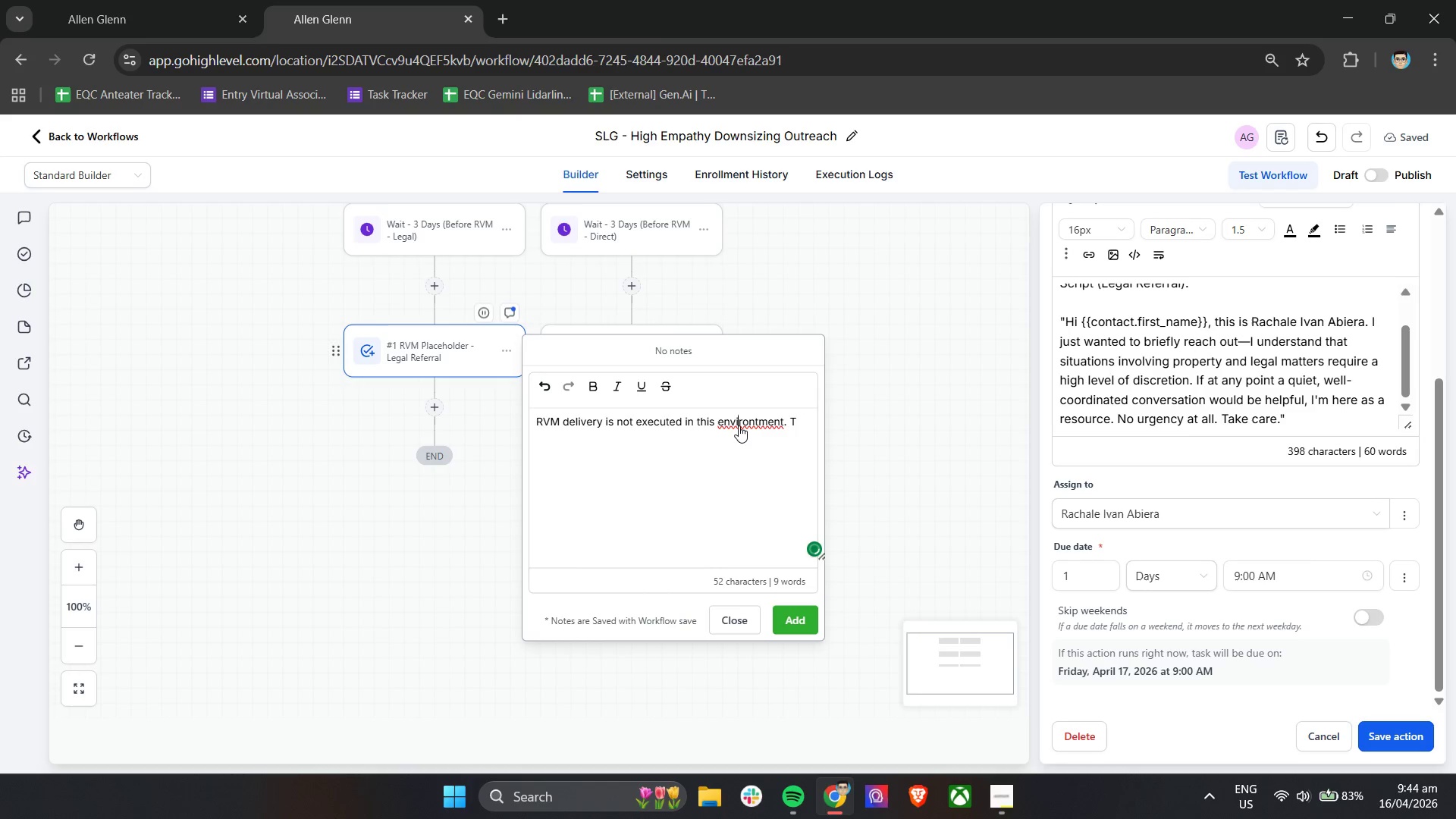 
right_click([739, 425])
 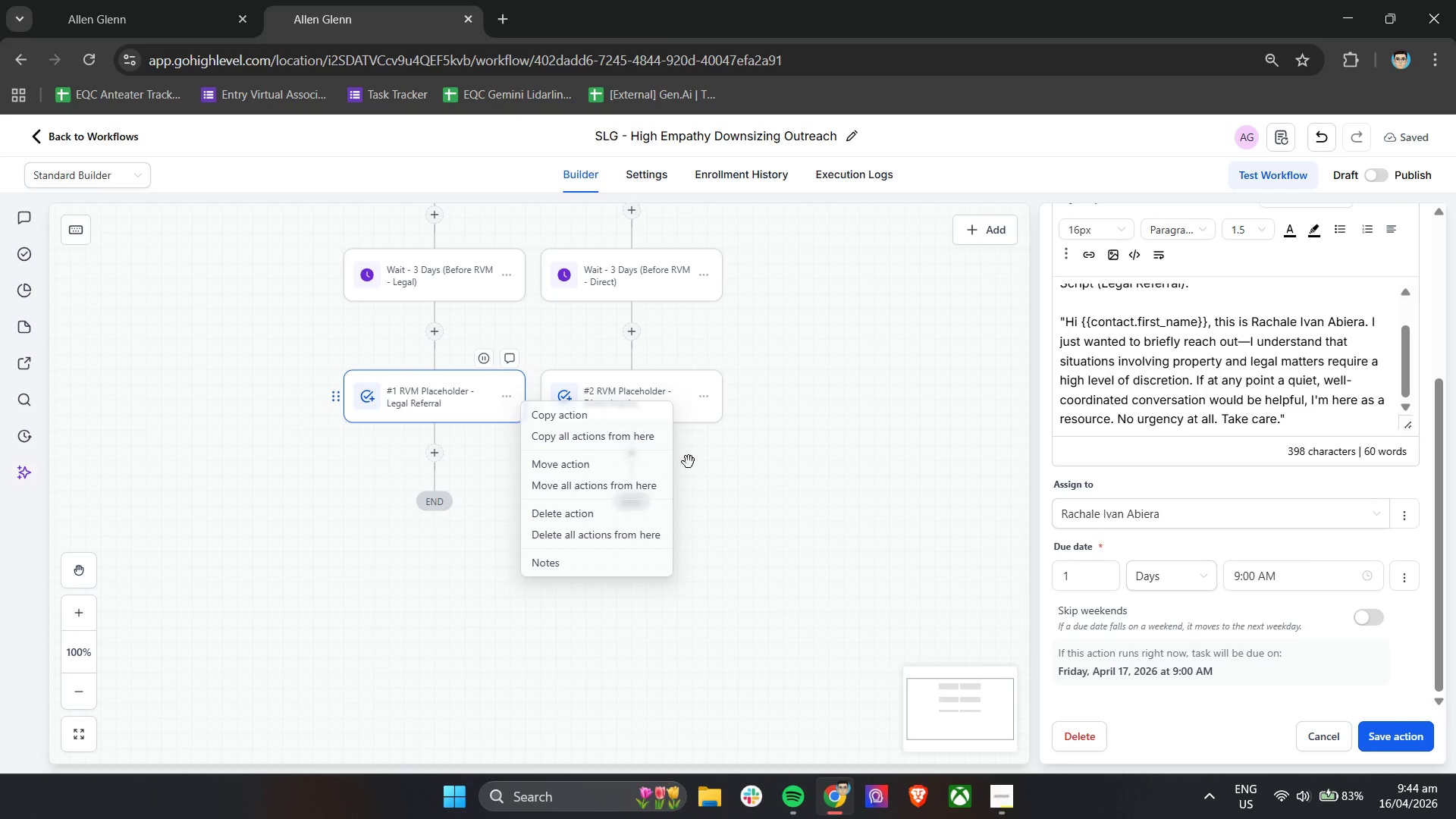 
left_click([810, 523])
 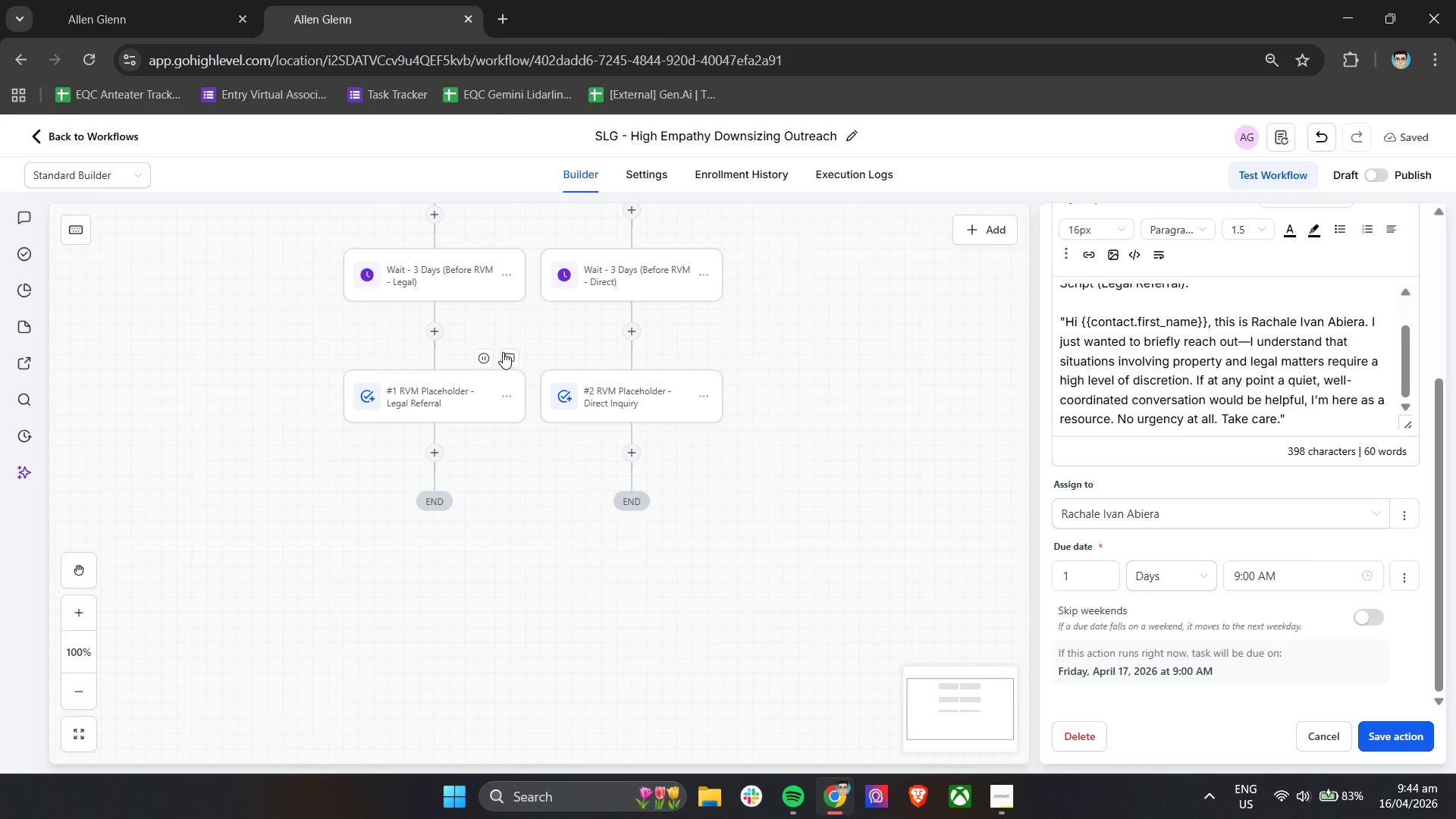 
left_click([513, 355])
 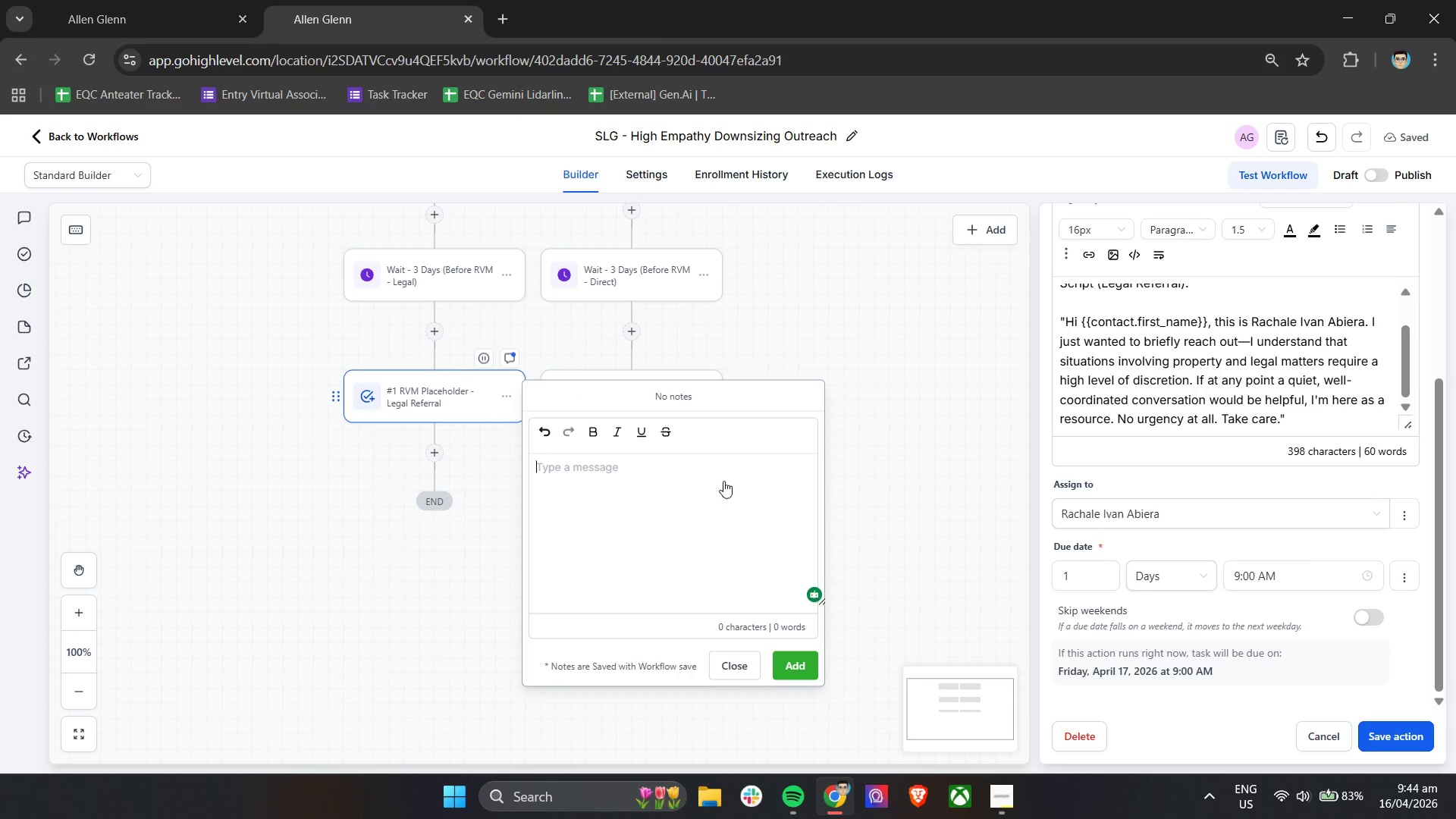 
left_click([710, 475])
 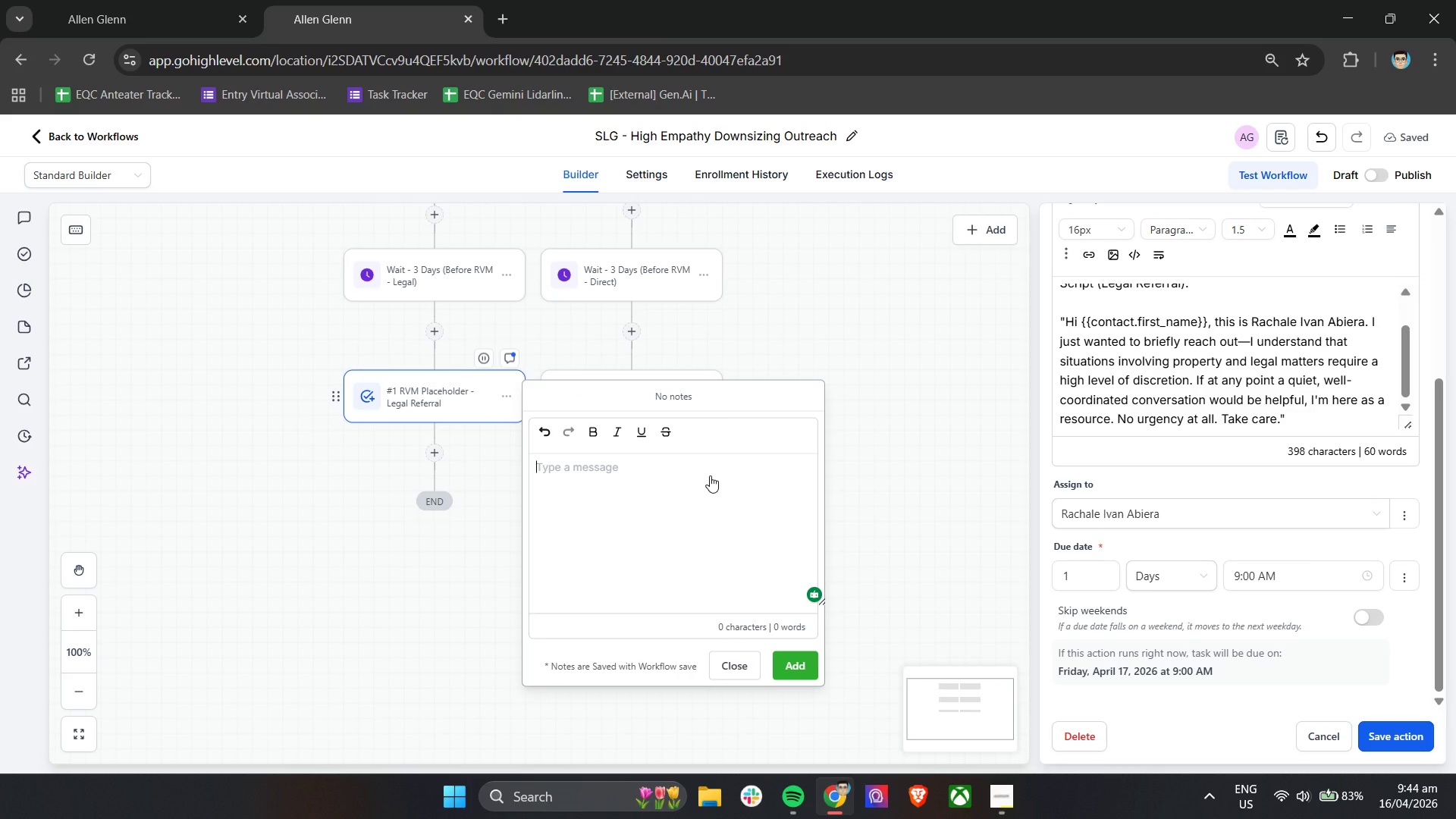 
type(RVM delivery is not executed in this environt)
key(Backspace)
type(ment. This i s a )
key(Backspace)
key(Backspace)
key(Backspace)
key(Backspace)
key(Backspace)
key(Backspace)
type(is a placeholder for production deployment with an intergrated voic)
key(Backspace)
key(Backspace)
key(Backspace)
key(Backspace)
key(Backspace)
key(Backspace)
key(Backspace)
key(Backspace)
key(Backspace)
key(Backspace)
key(Backspace)
key(Backspace)
type(grated voicemail provider.)
 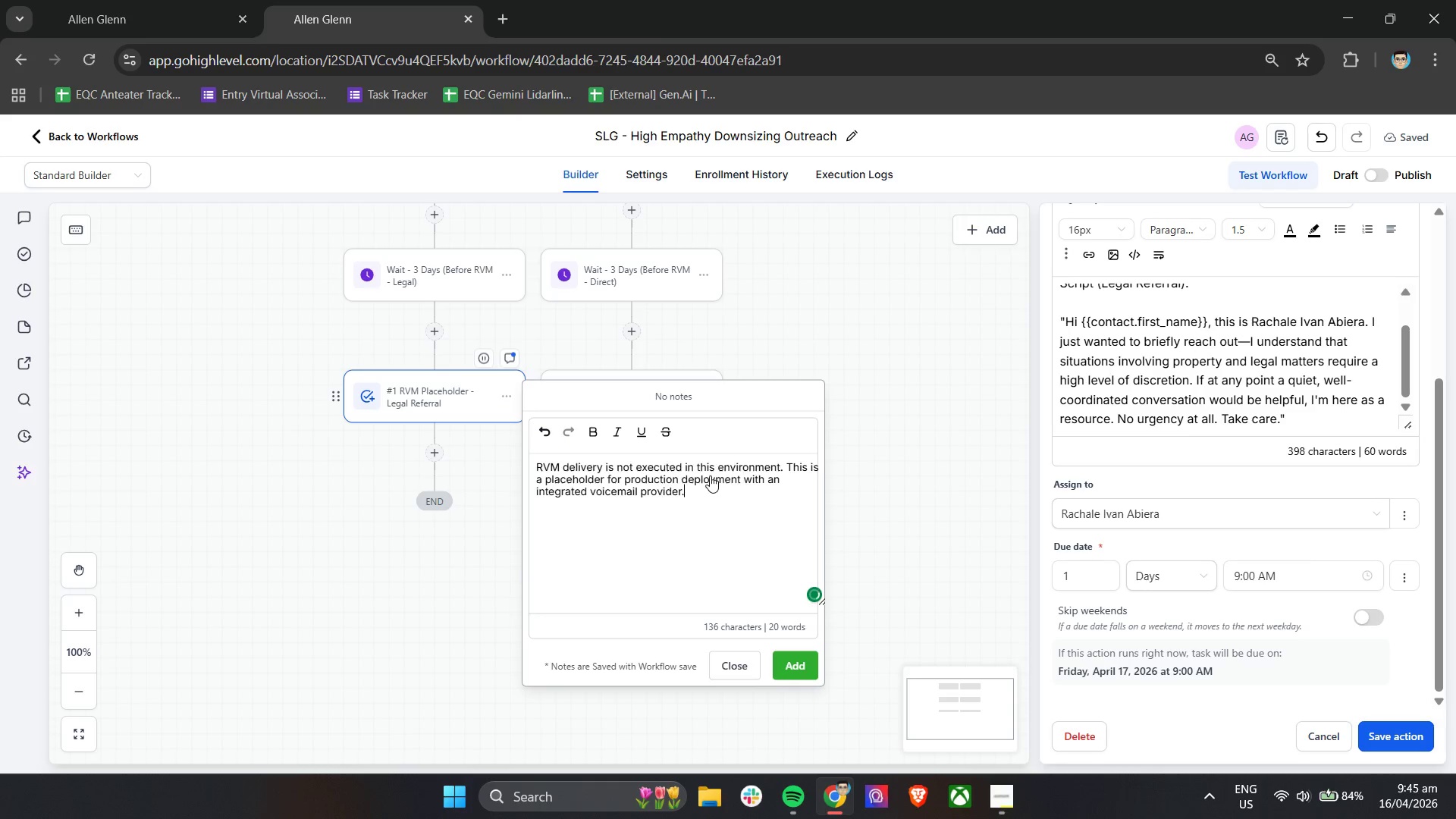 
key(Control+A)
 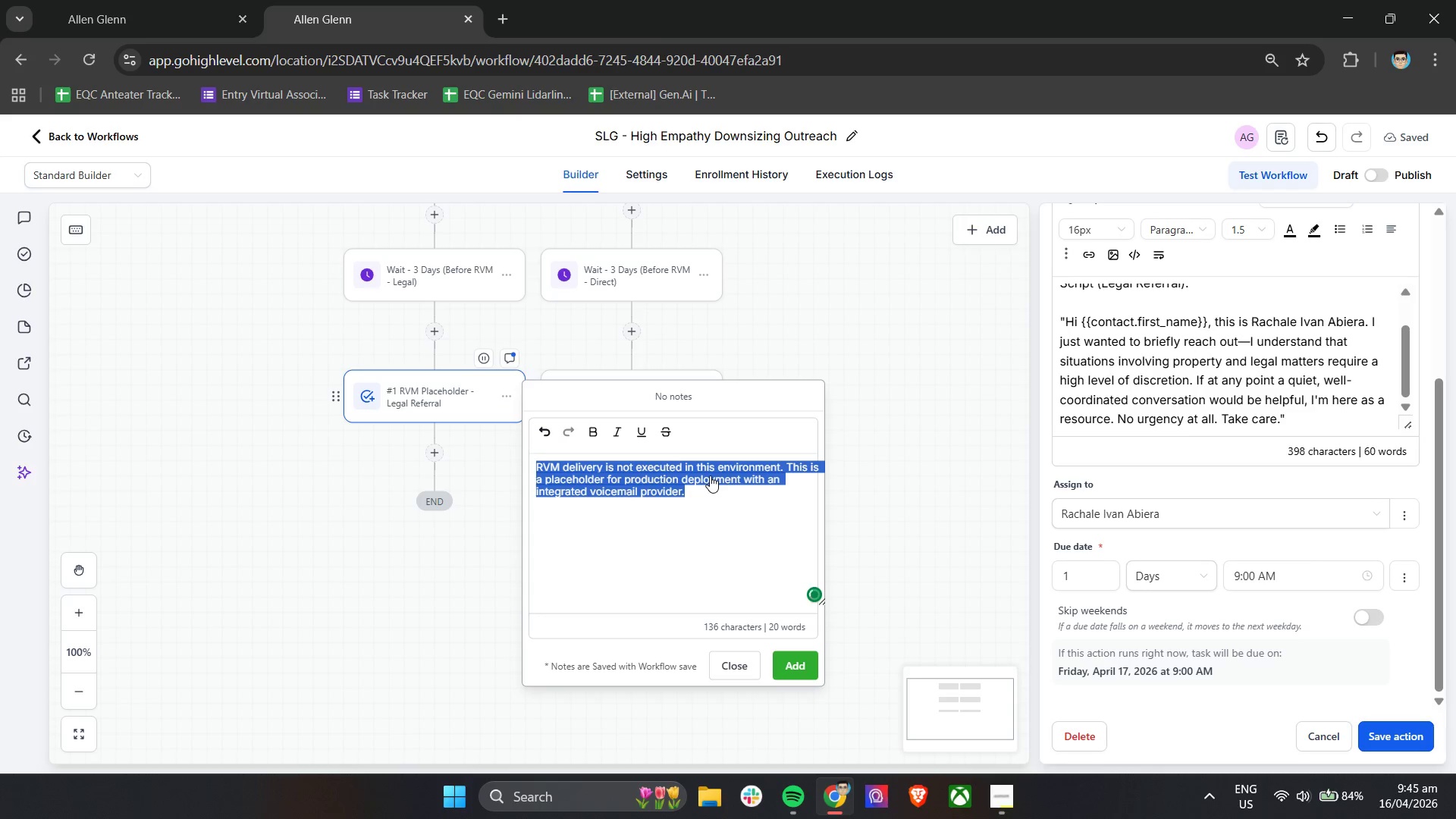 
key(Control+C)
 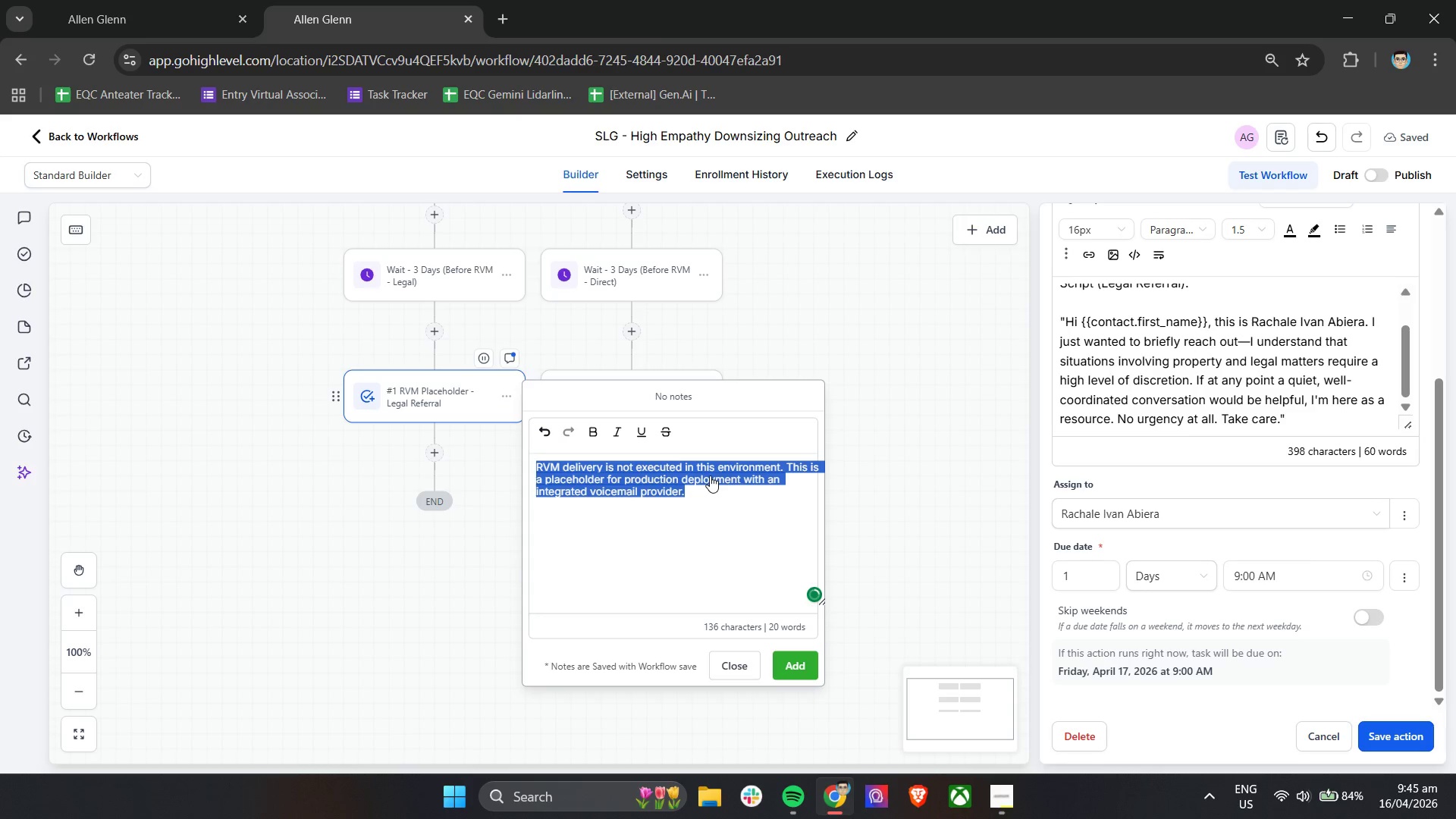 
key(Control+C)
 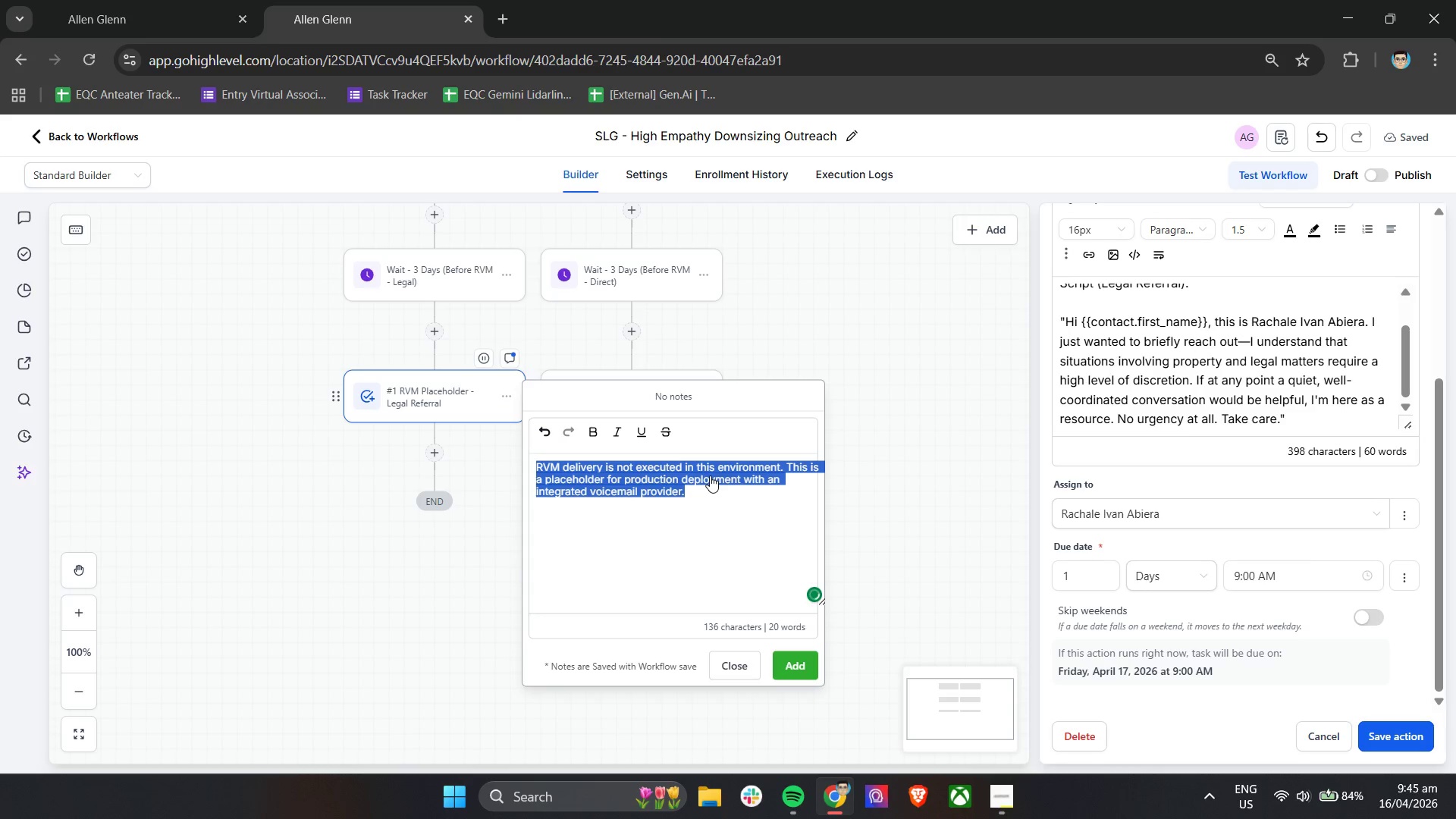 
key(Control+C)
 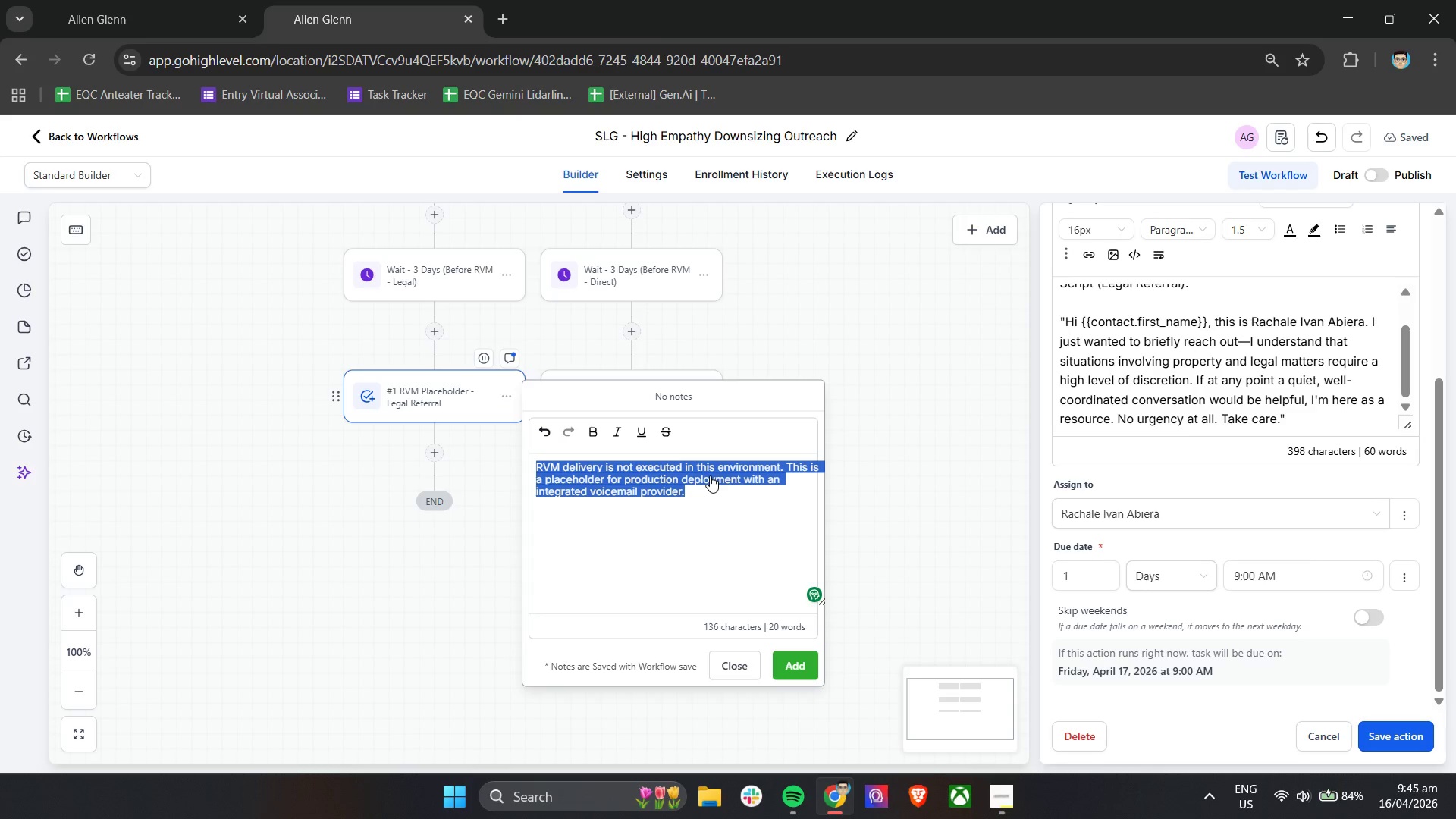 
key(Control+A)
 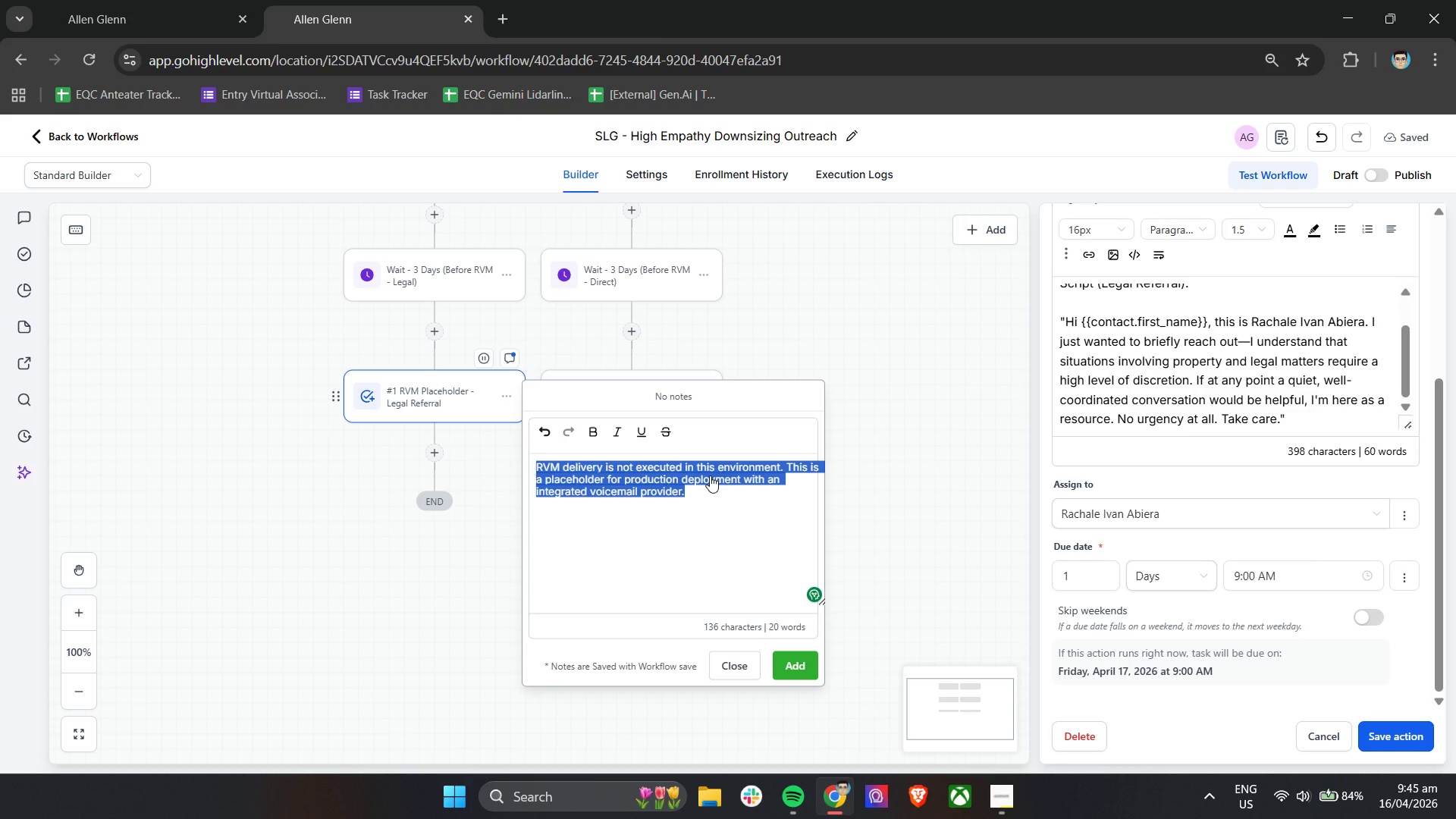 
key(Control+C)
 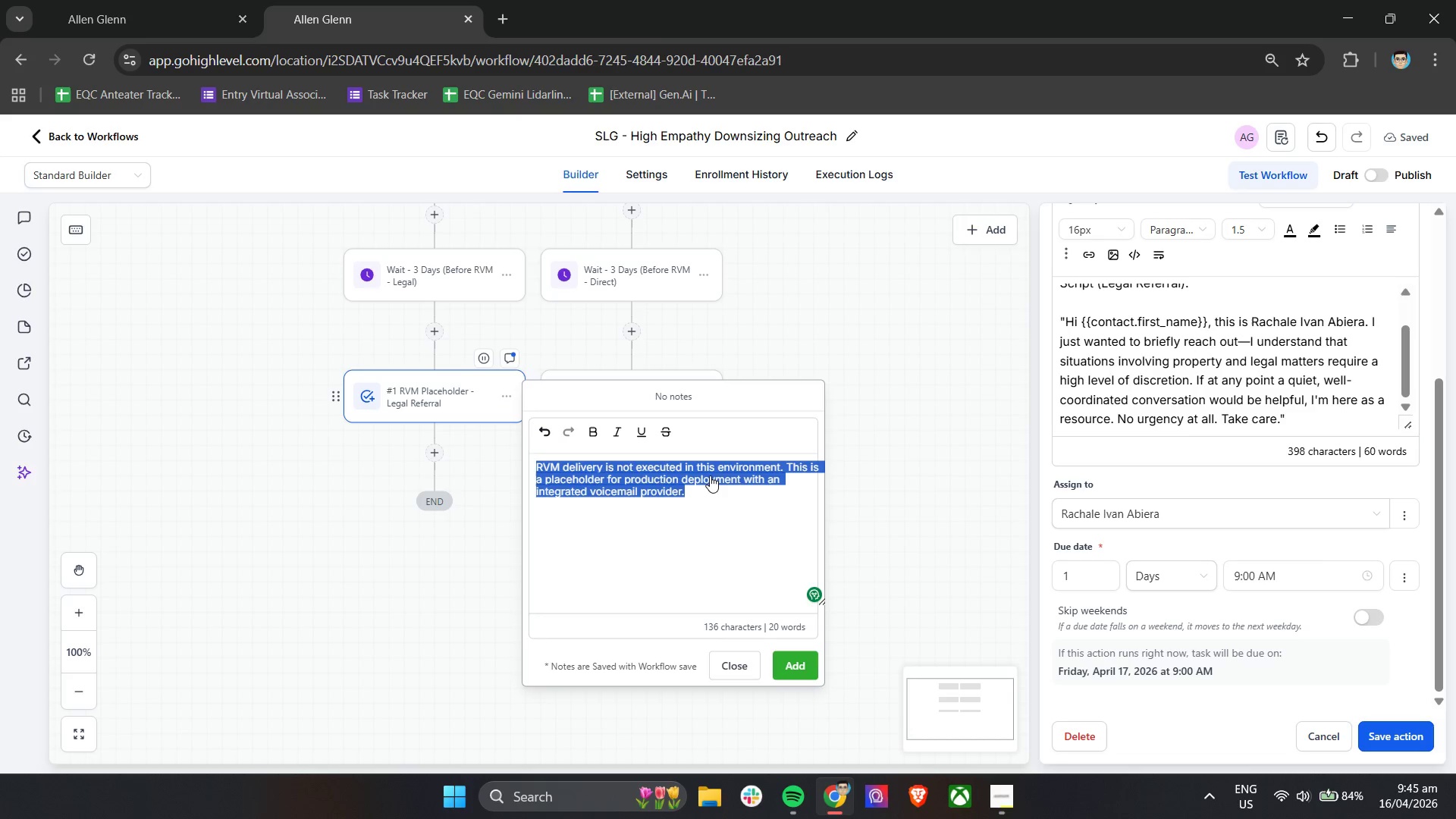 
key(Control+C)
 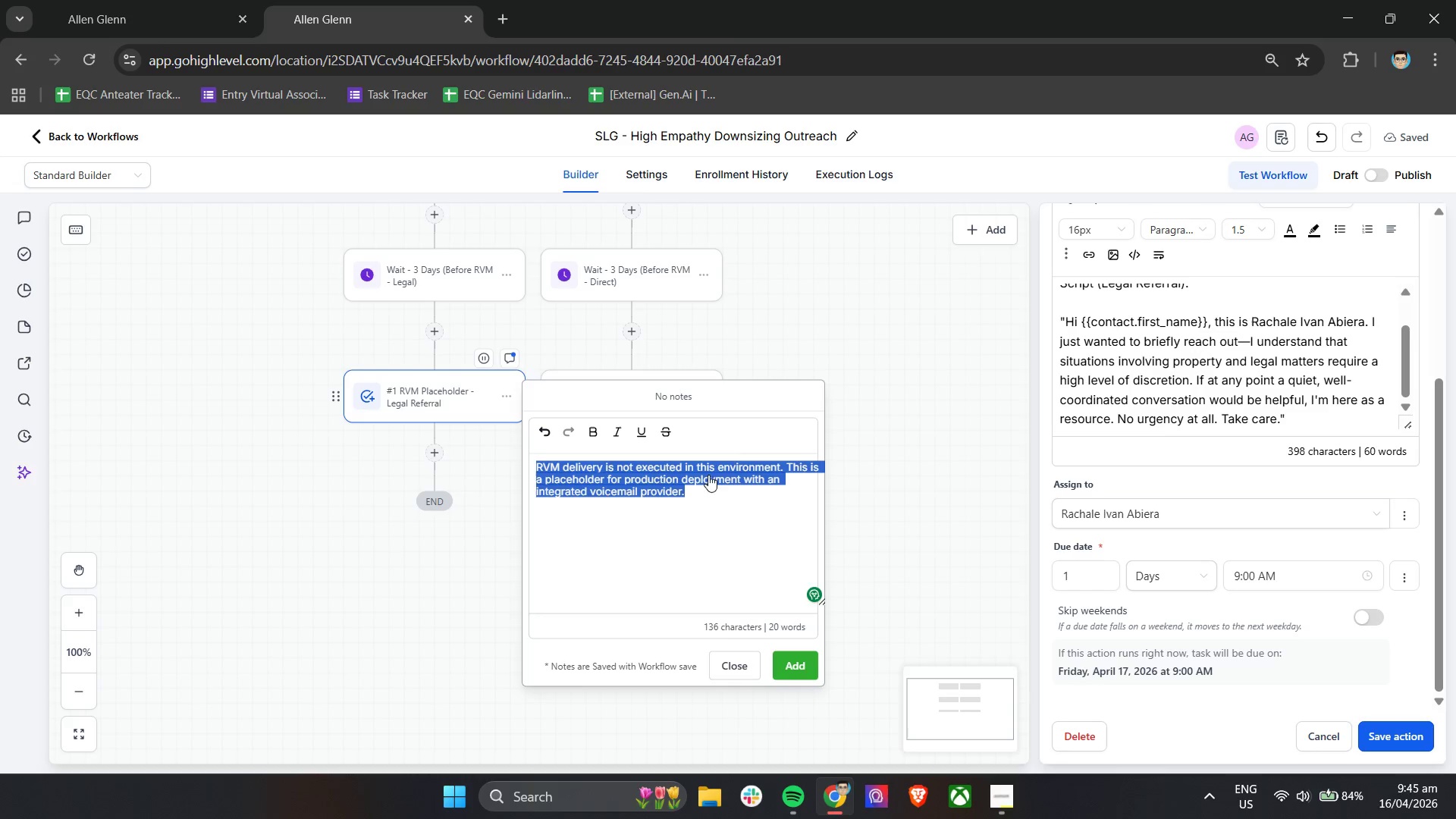 
key(Control+C)
 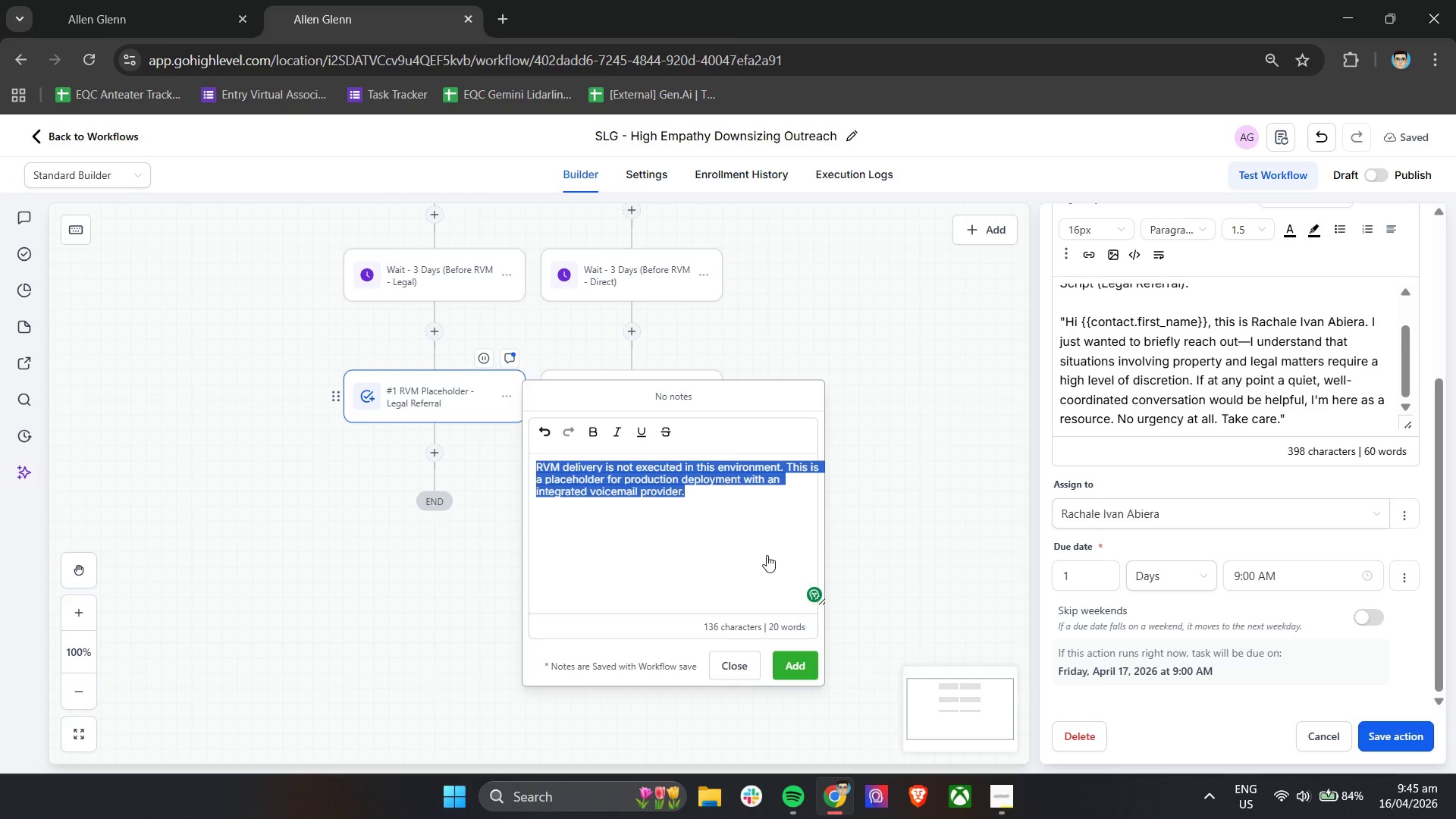 
key(Control+C)
 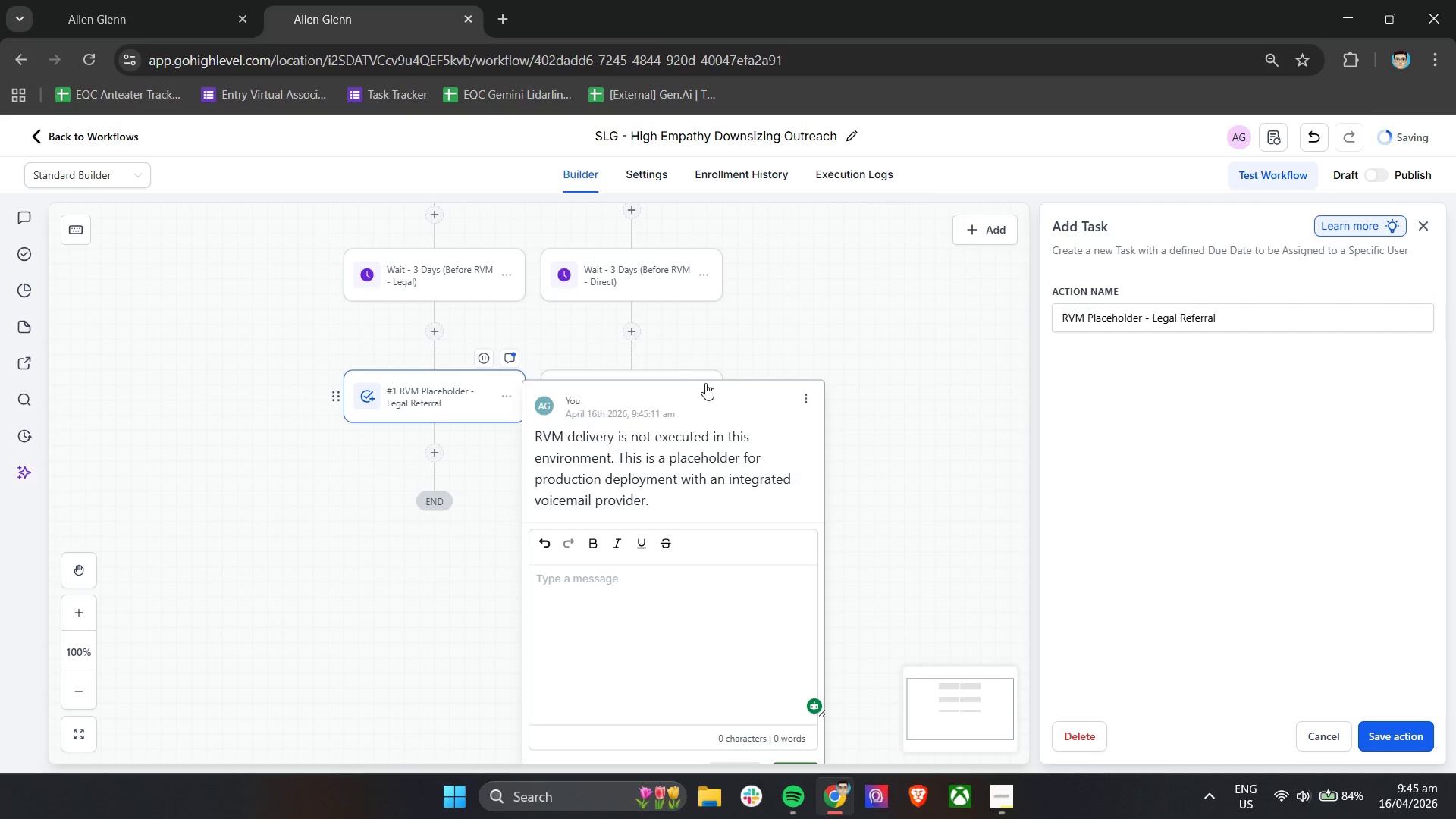 
scroll: coordinate [705, 535], scroll_direction: down, amount: 4.0
 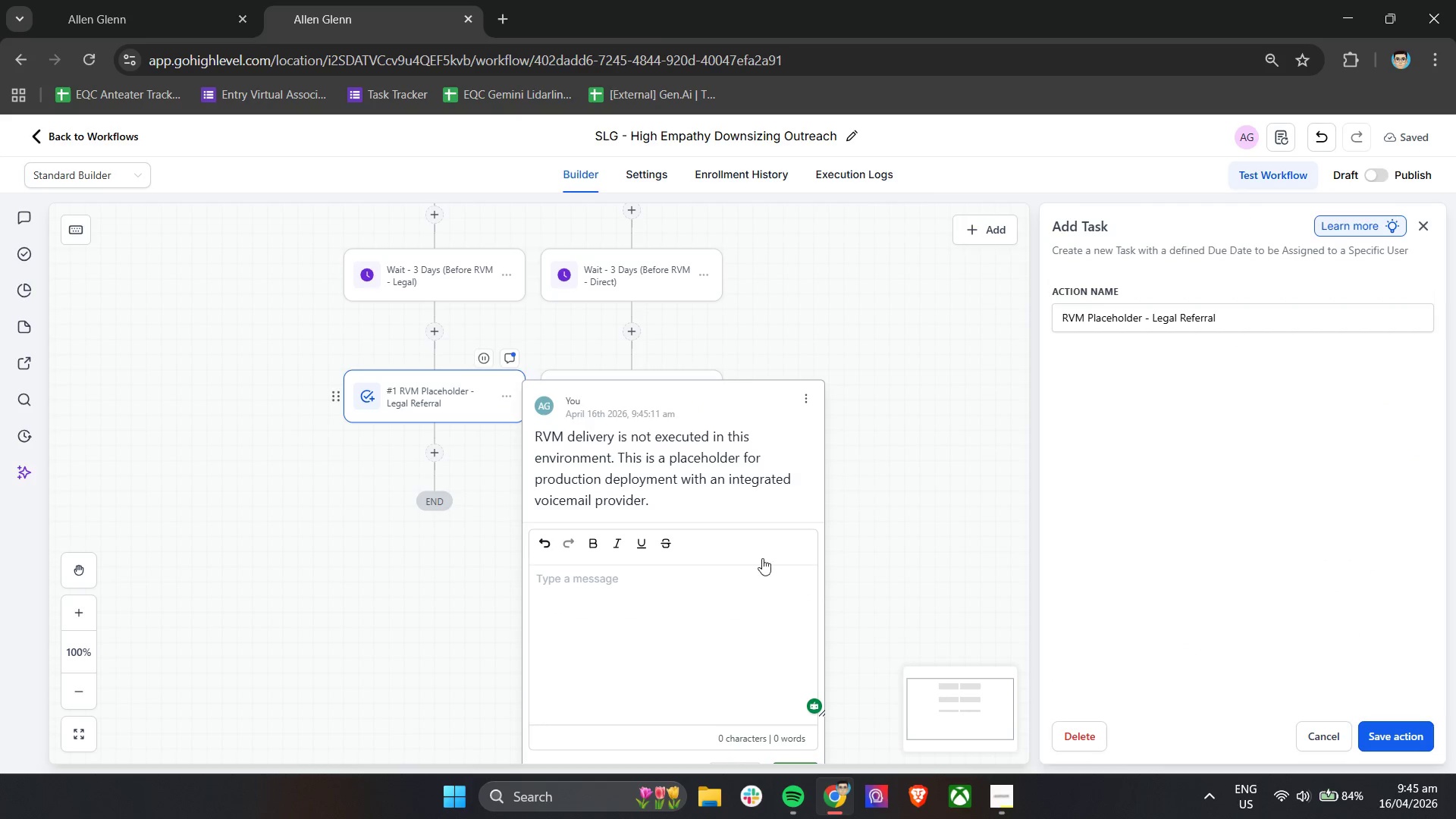 
left_click([905, 554])
 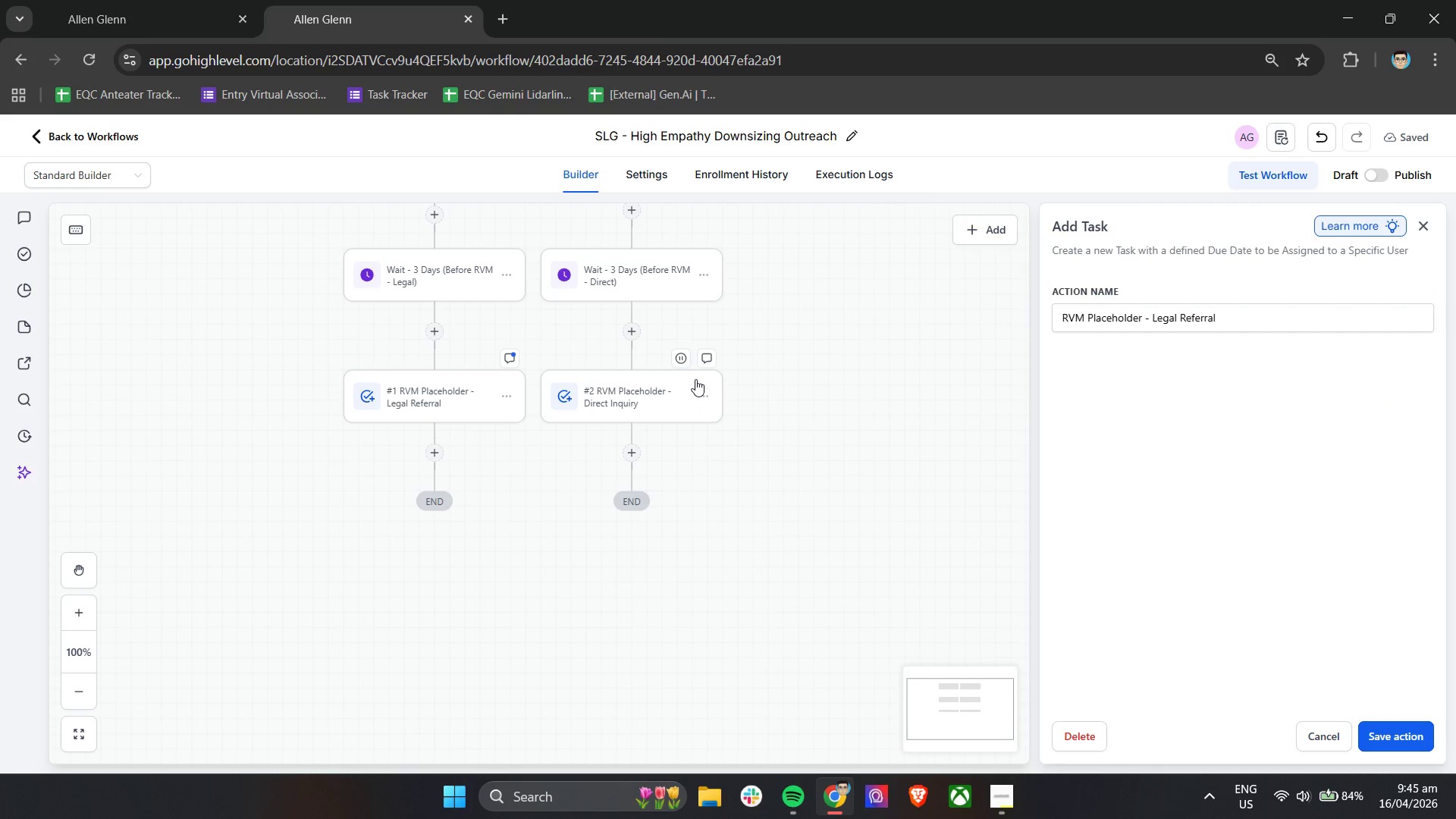 
scroll: coordinate [690, 592], scroll_direction: down, amount: 4.0
 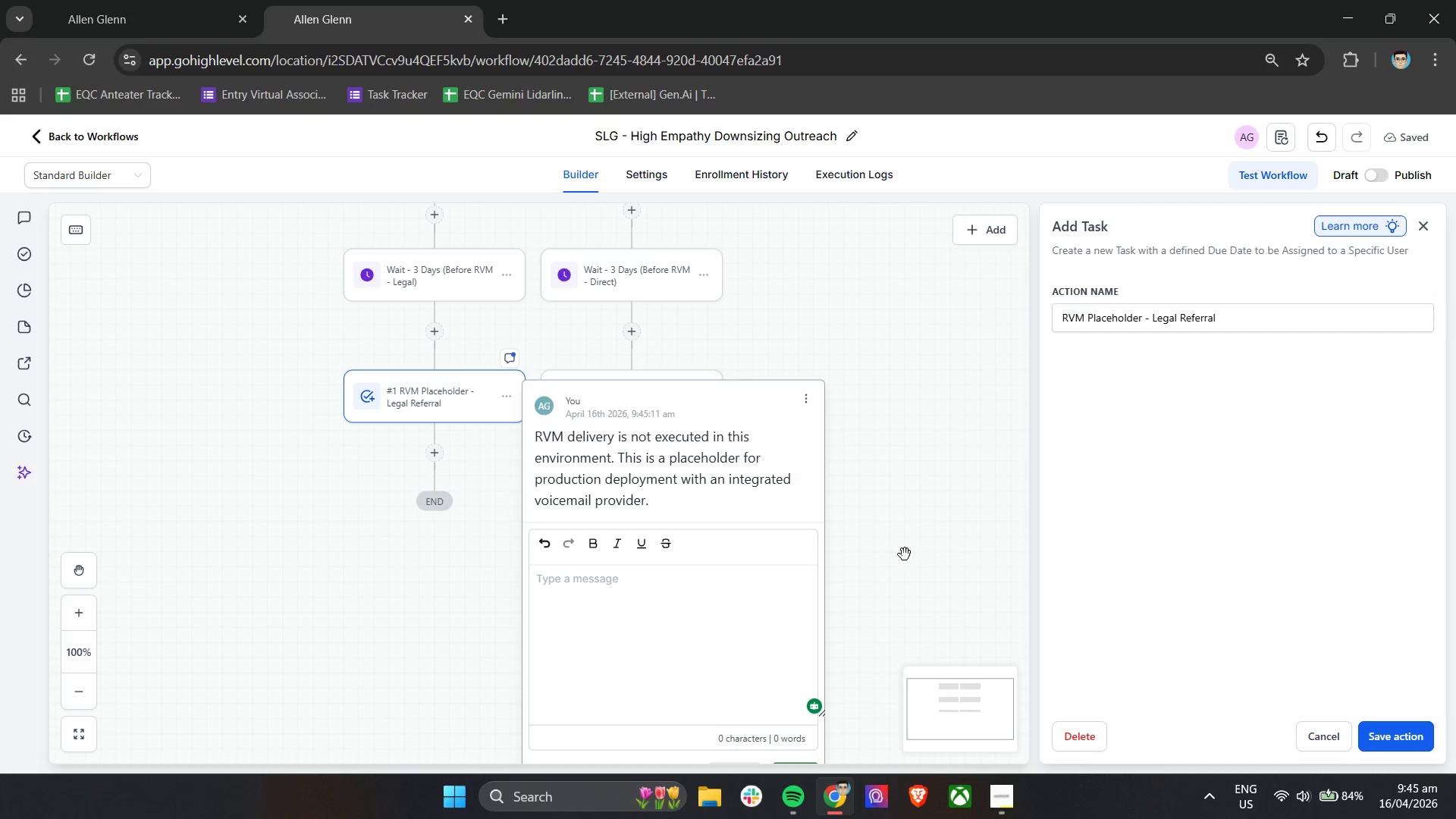 
left_click([708, 359])
 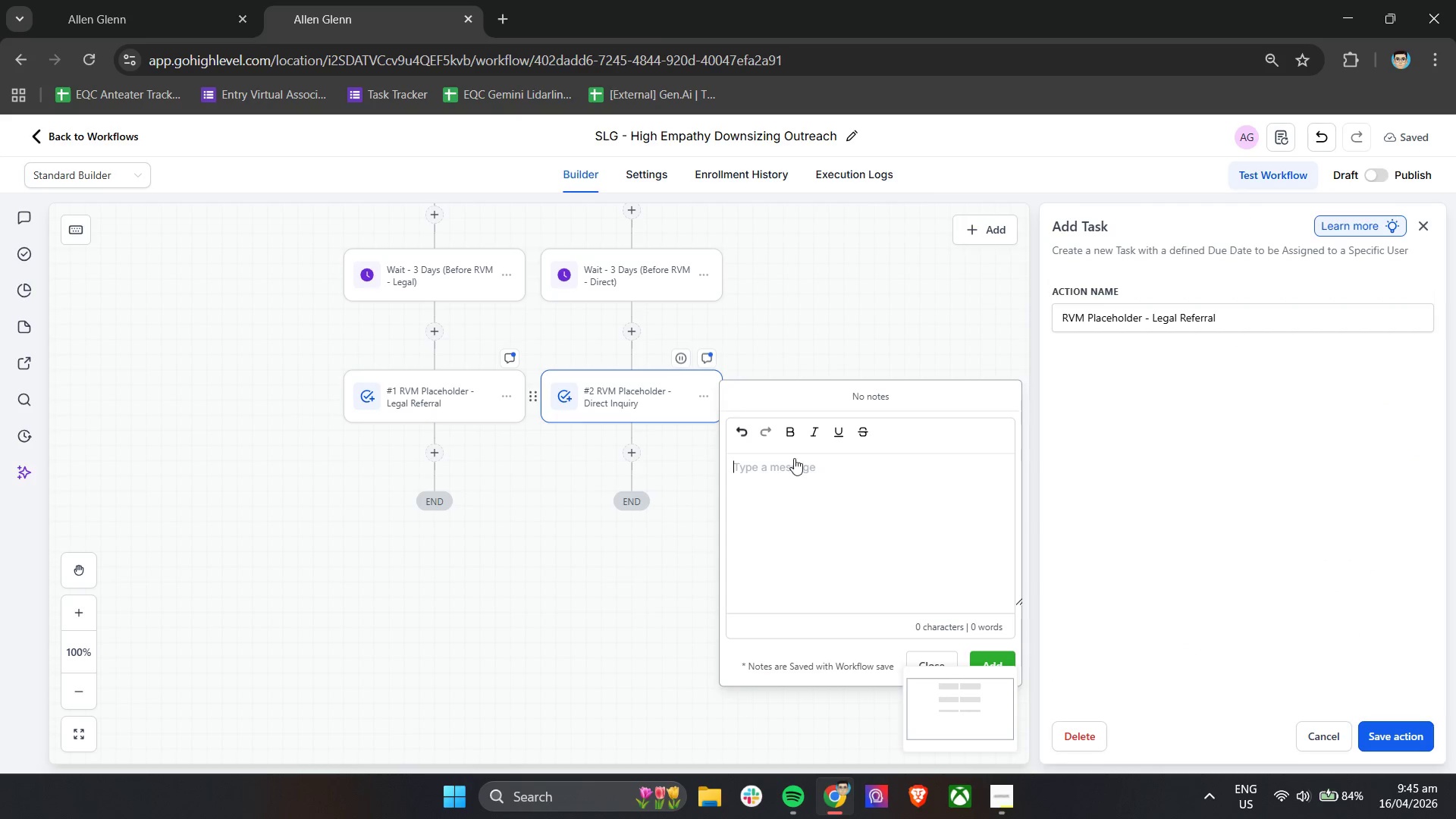 
left_click([811, 466])
 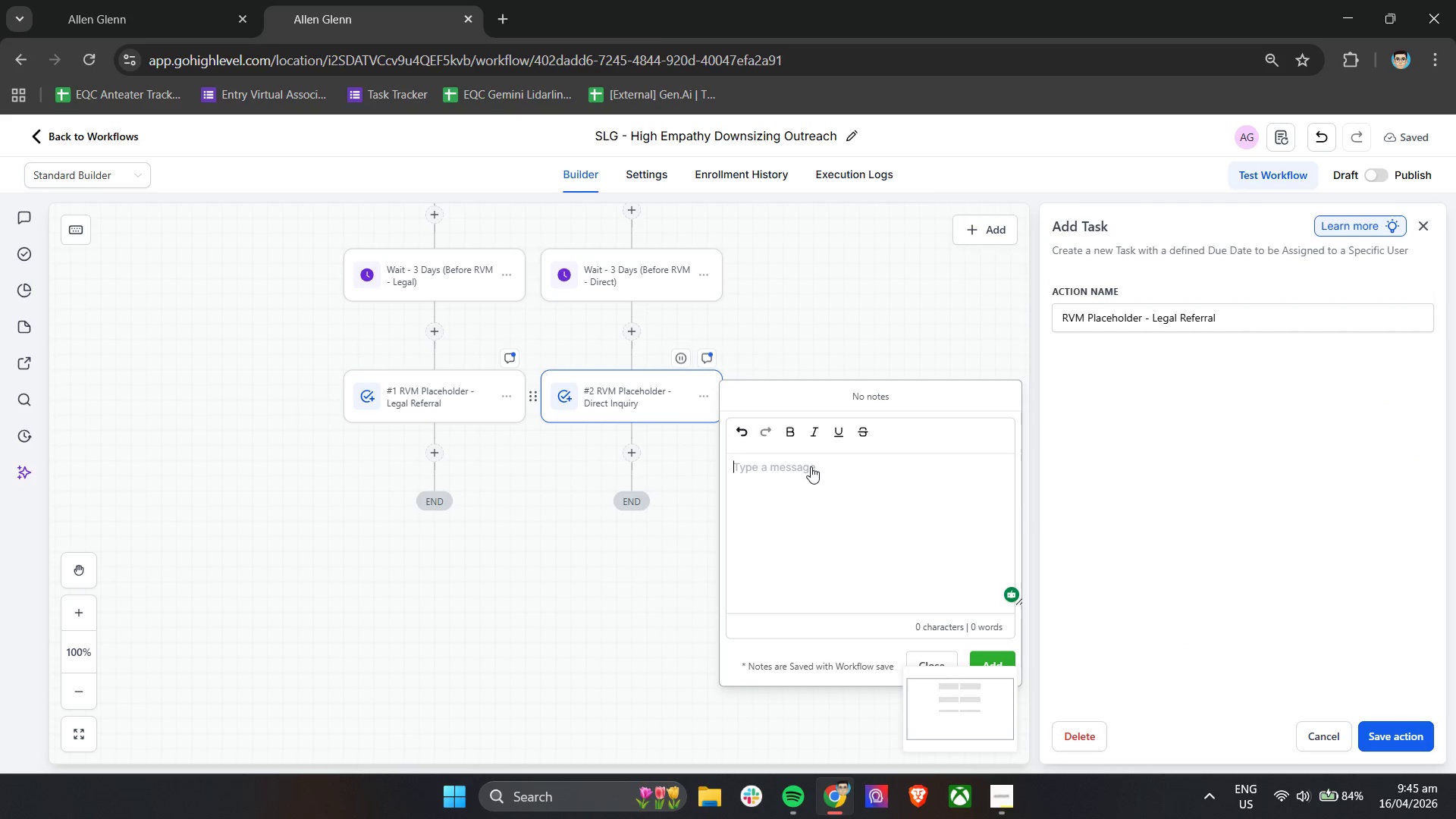 
key(Control+V)
 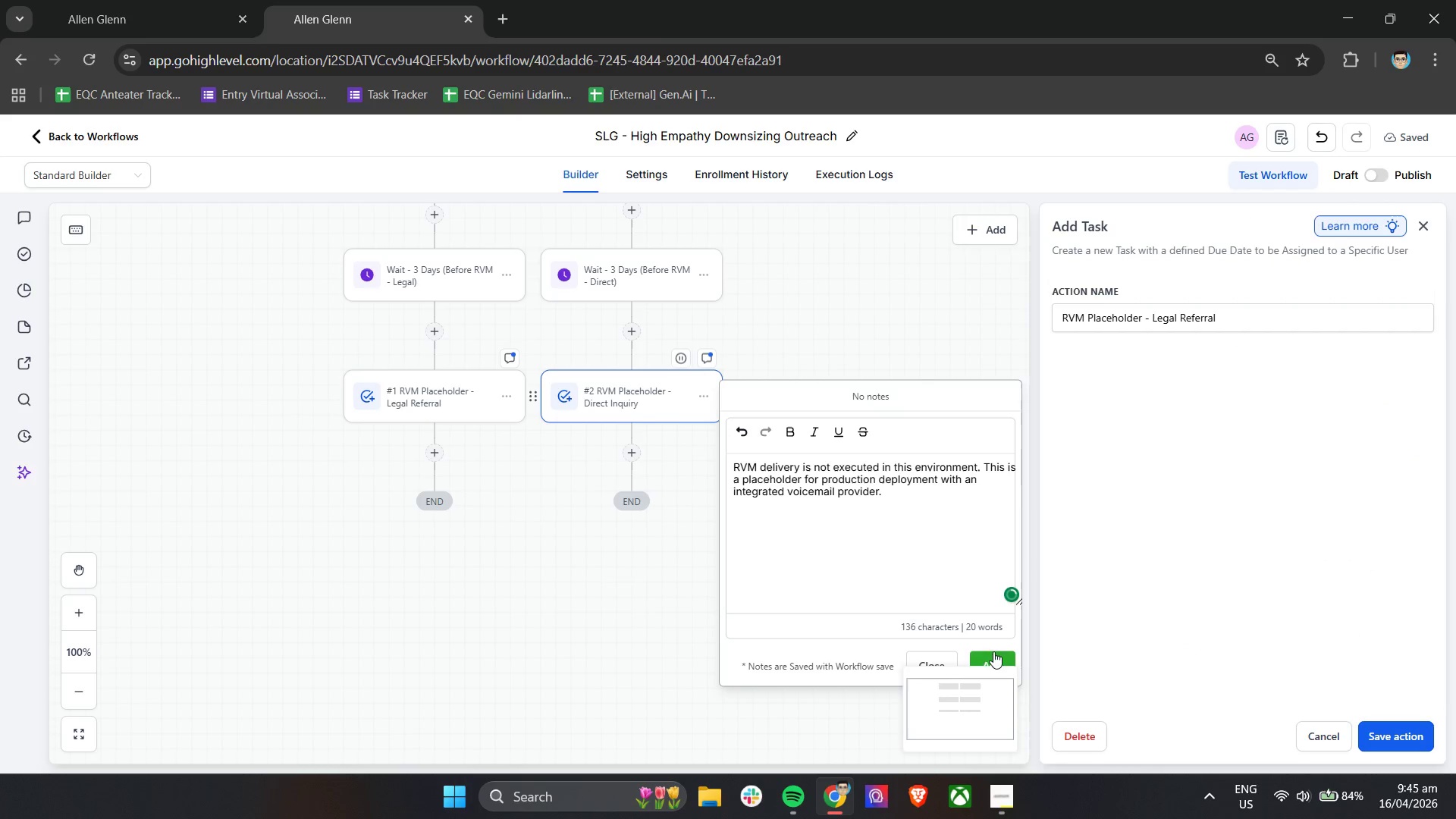 
left_click([998, 661])
 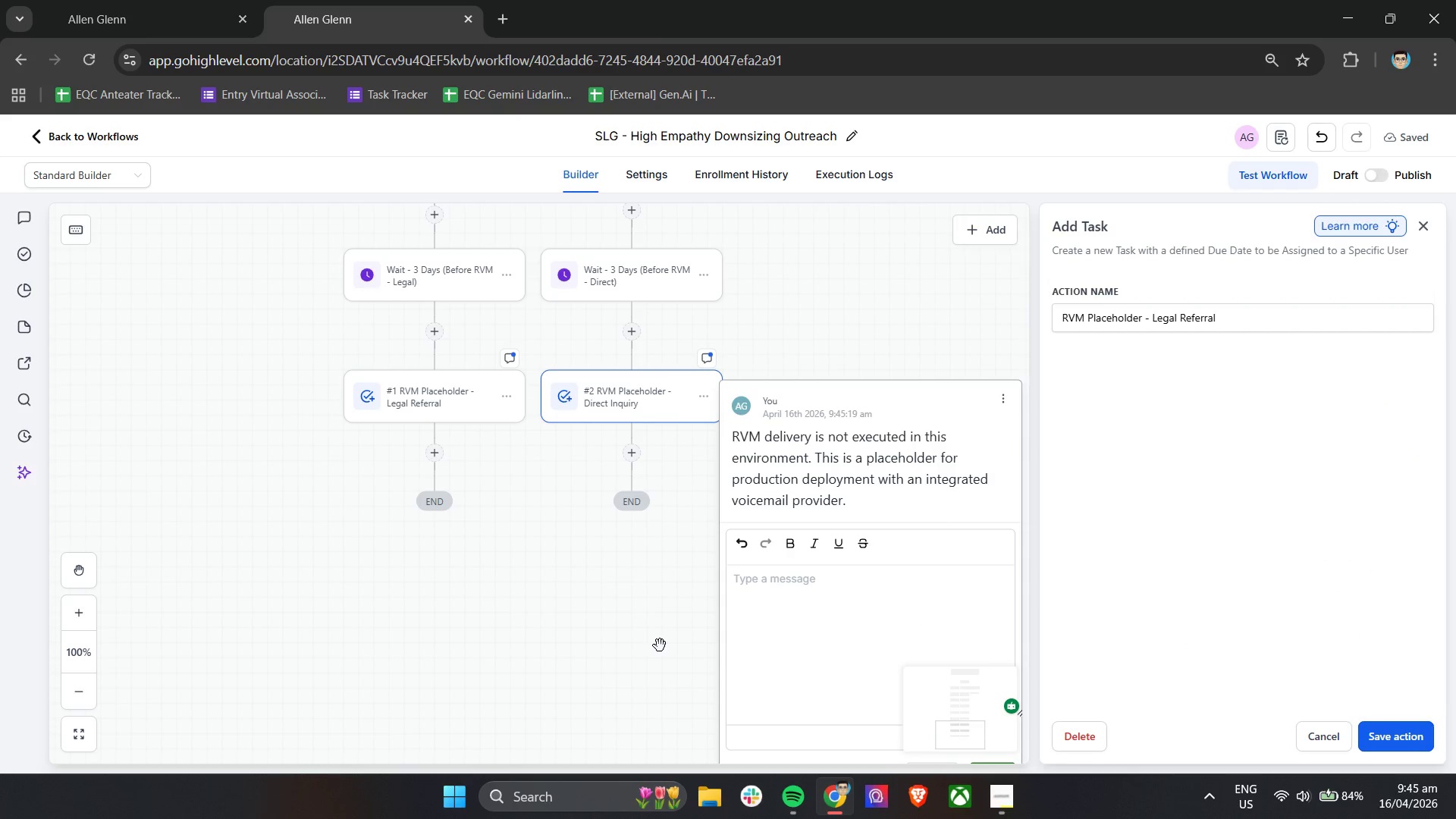 
left_click([660, 645])
 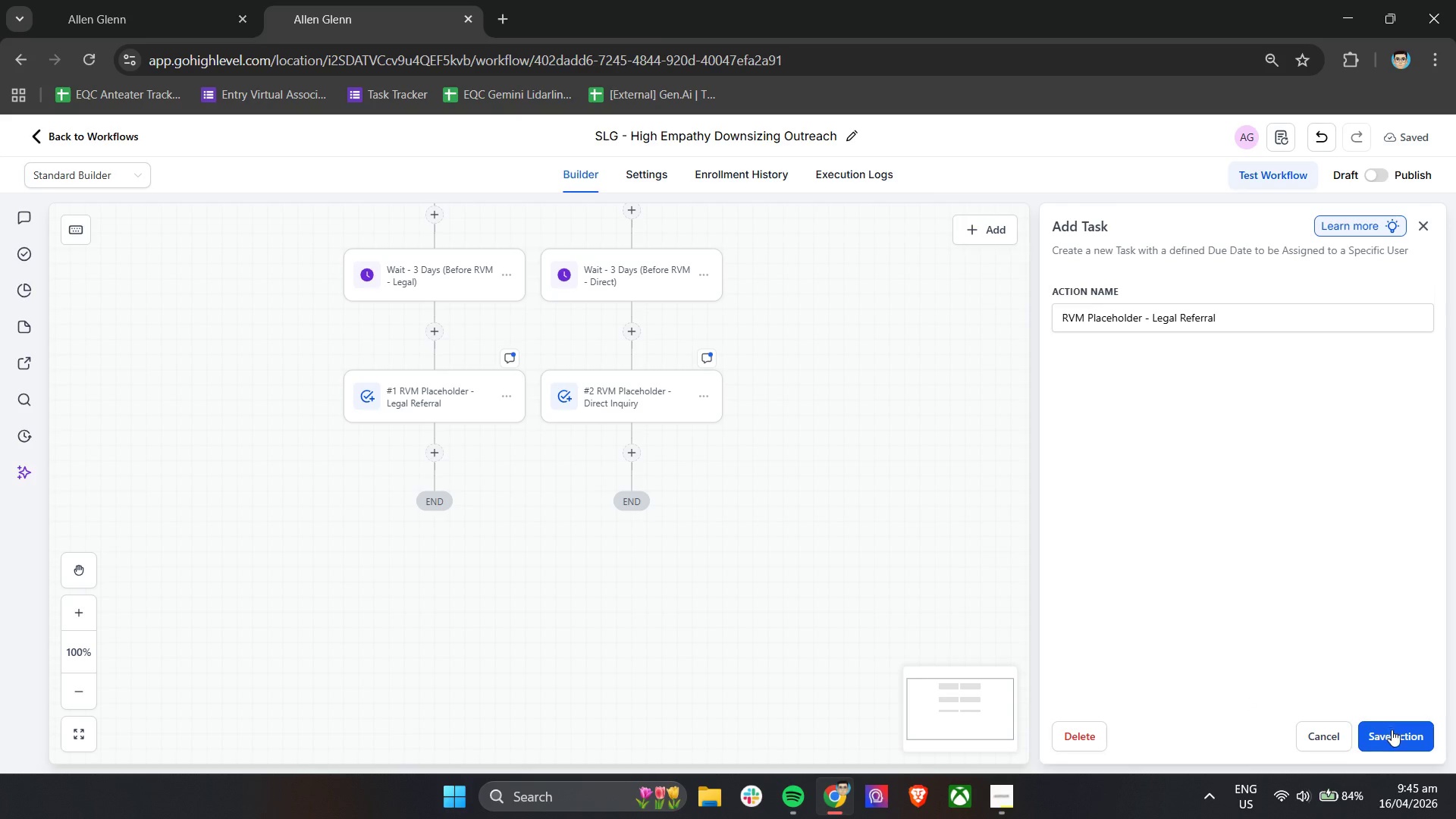 
left_click([1393, 730])
 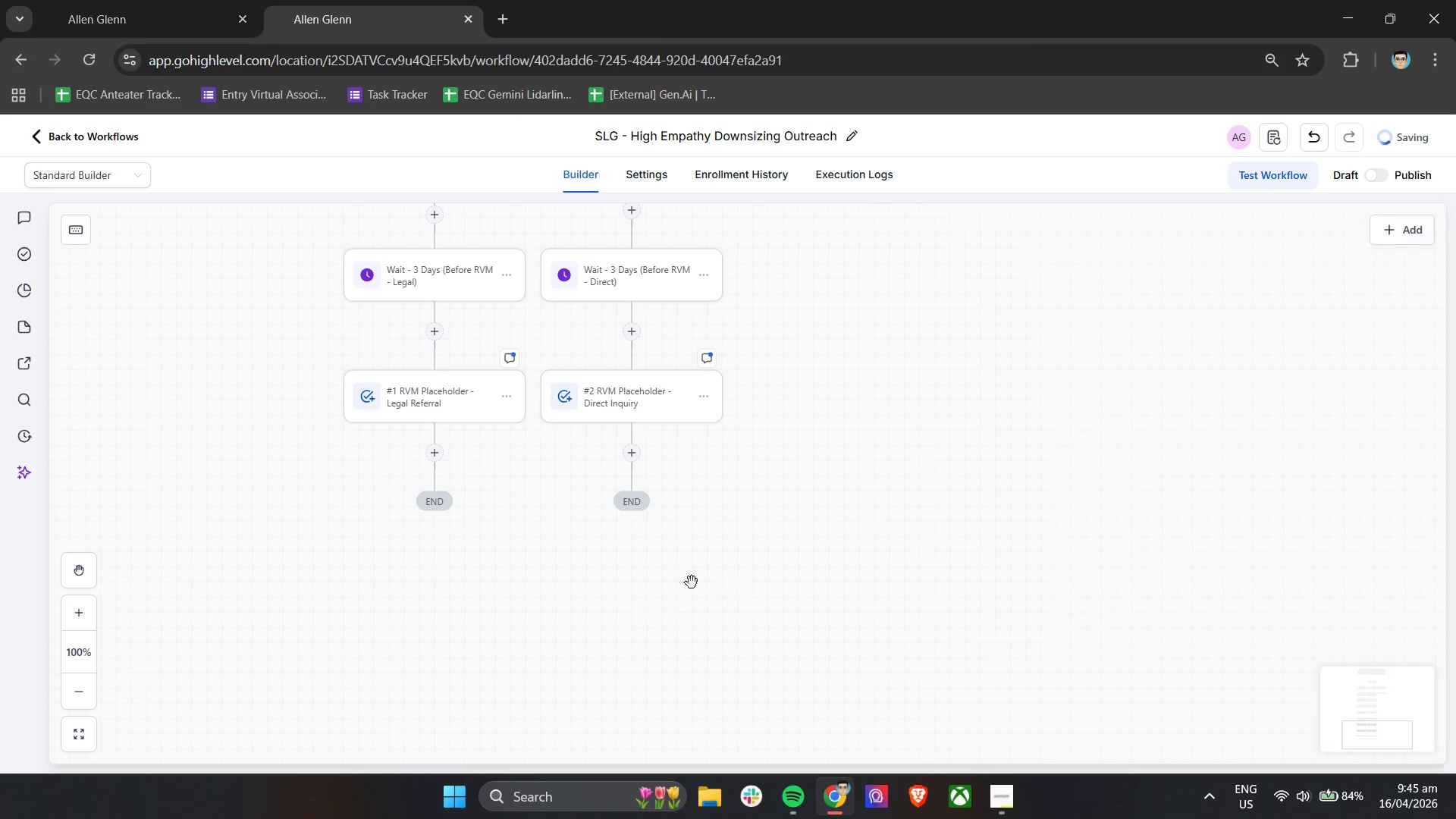 
left_click_drag(start_coordinate=[684, 579], to_coordinate=[874, 595])
 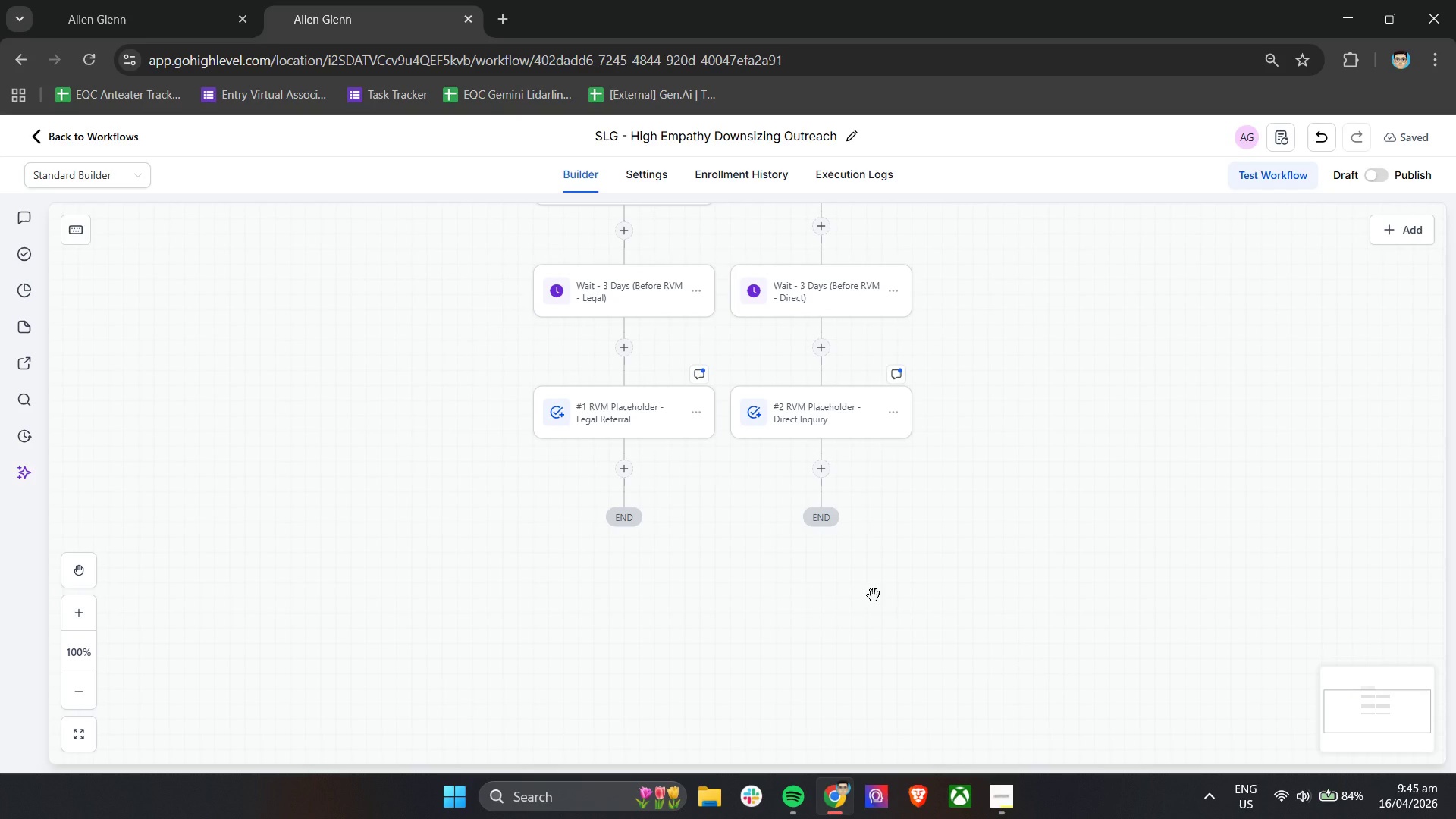 
wait(17.08)
 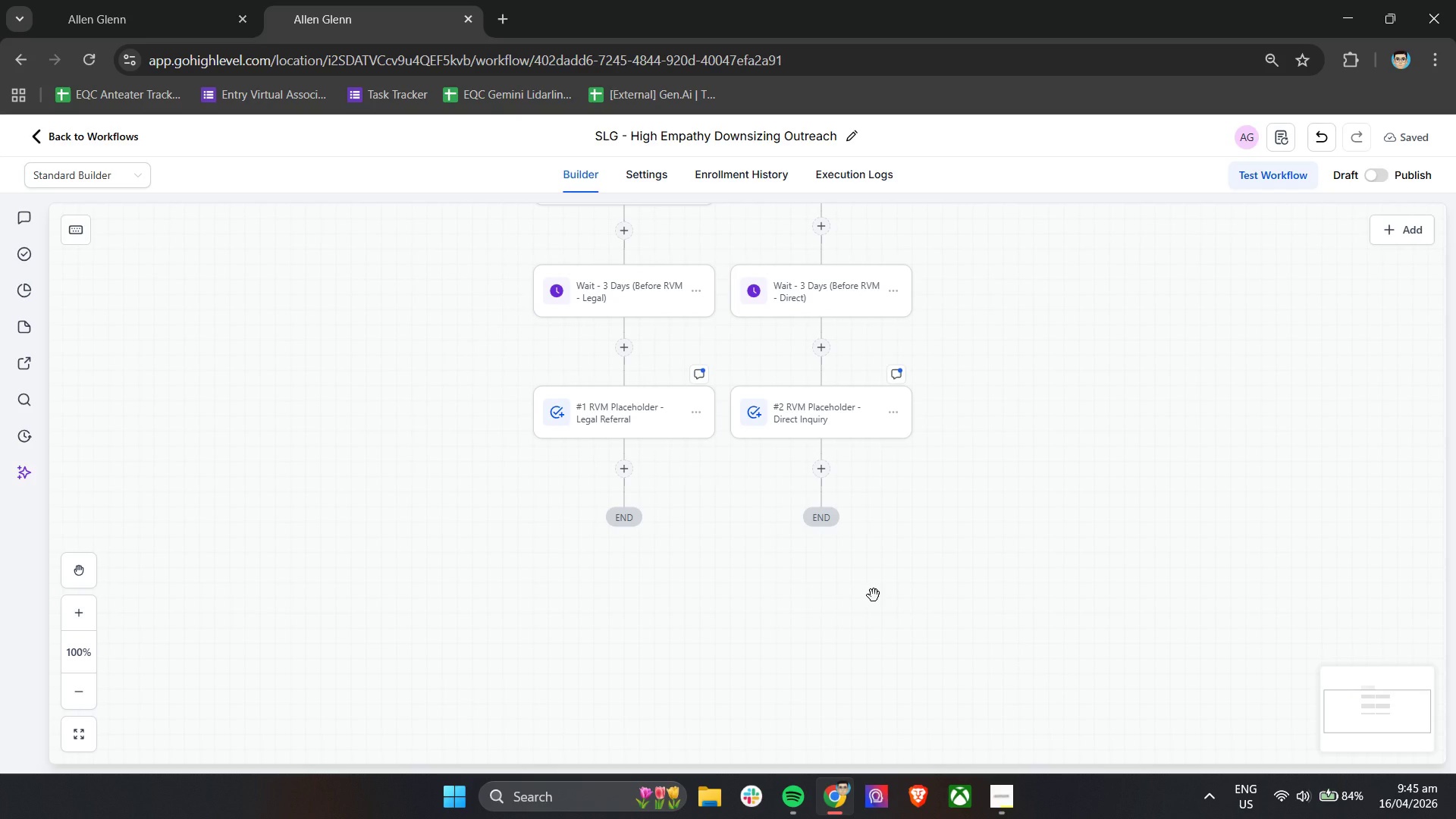 
scroll: coordinate [626, 422], scroll_direction: up, amount: 3.0
 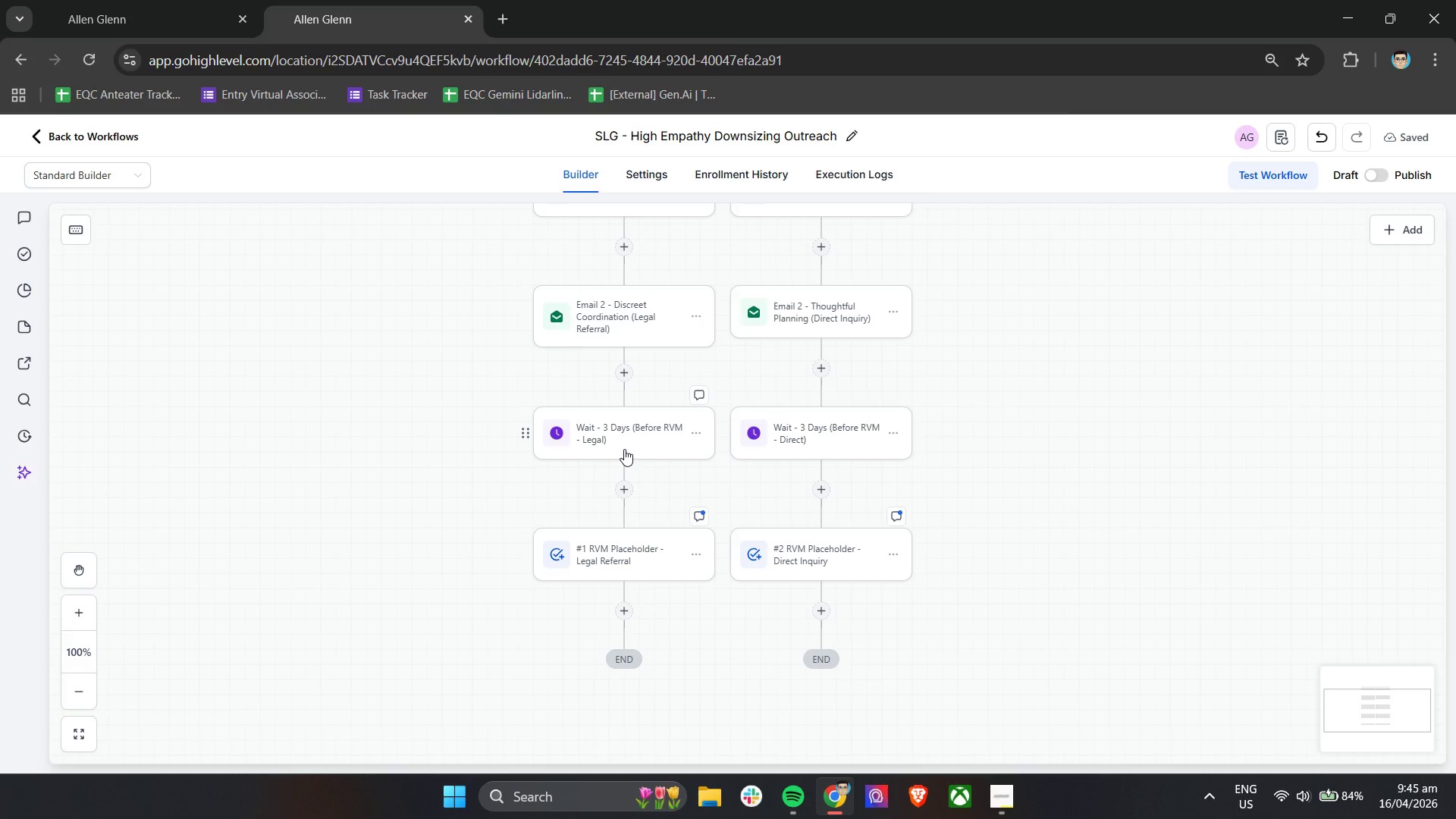 
left_click([625, 447])
 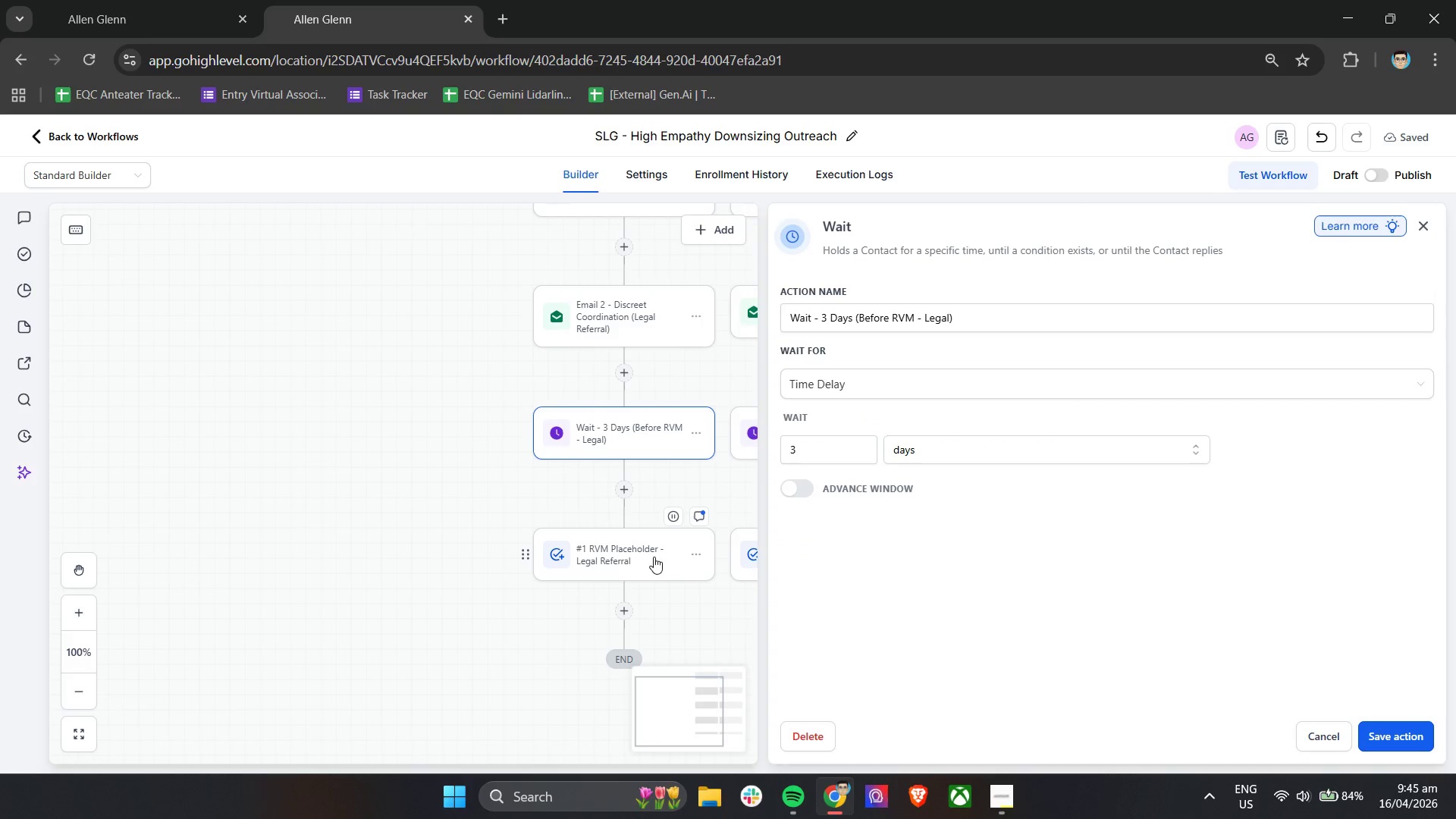 
left_click([657, 562])
 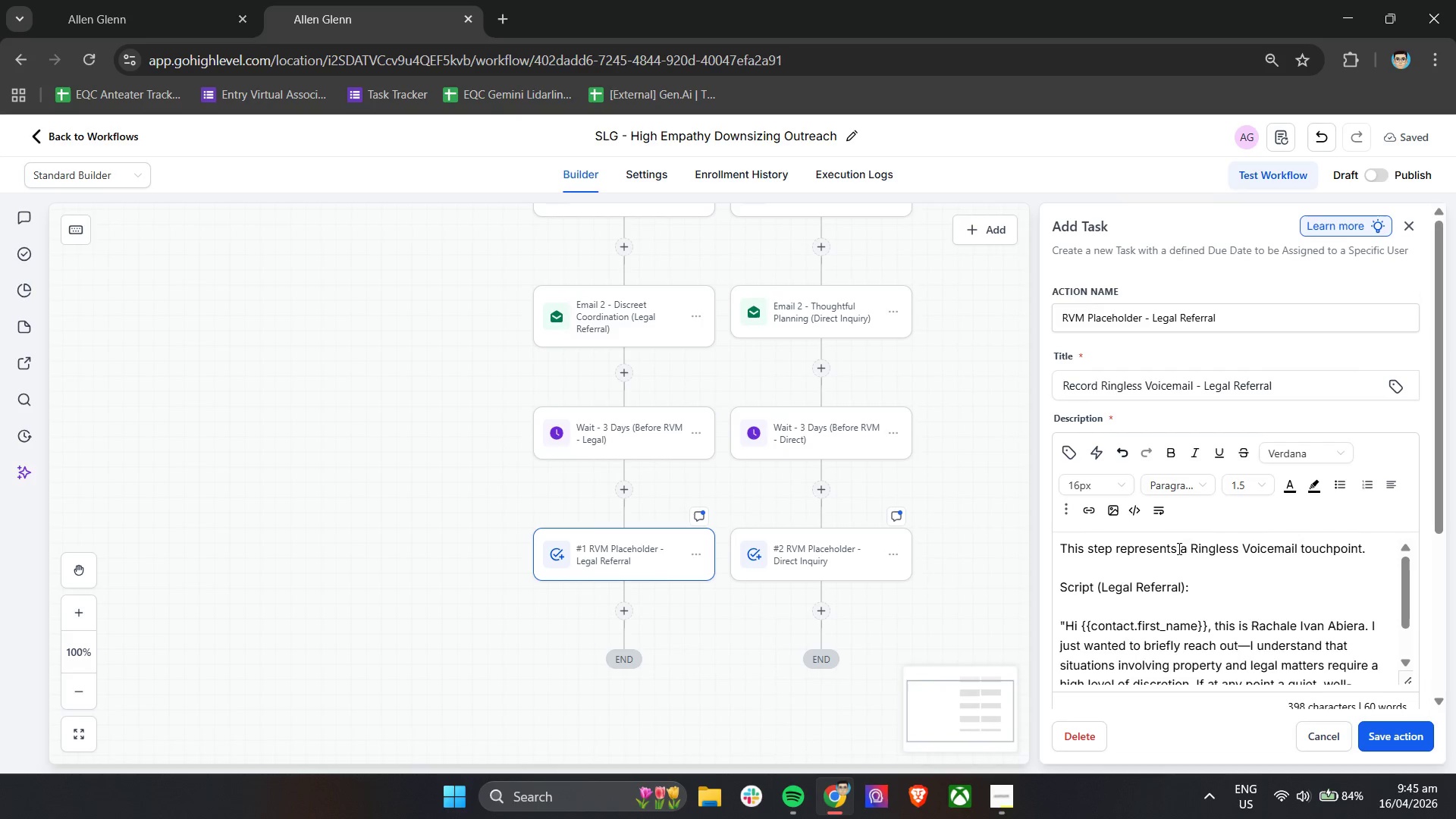 
scroll: coordinate [1247, 601], scroll_direction: down, amount: 6.0
 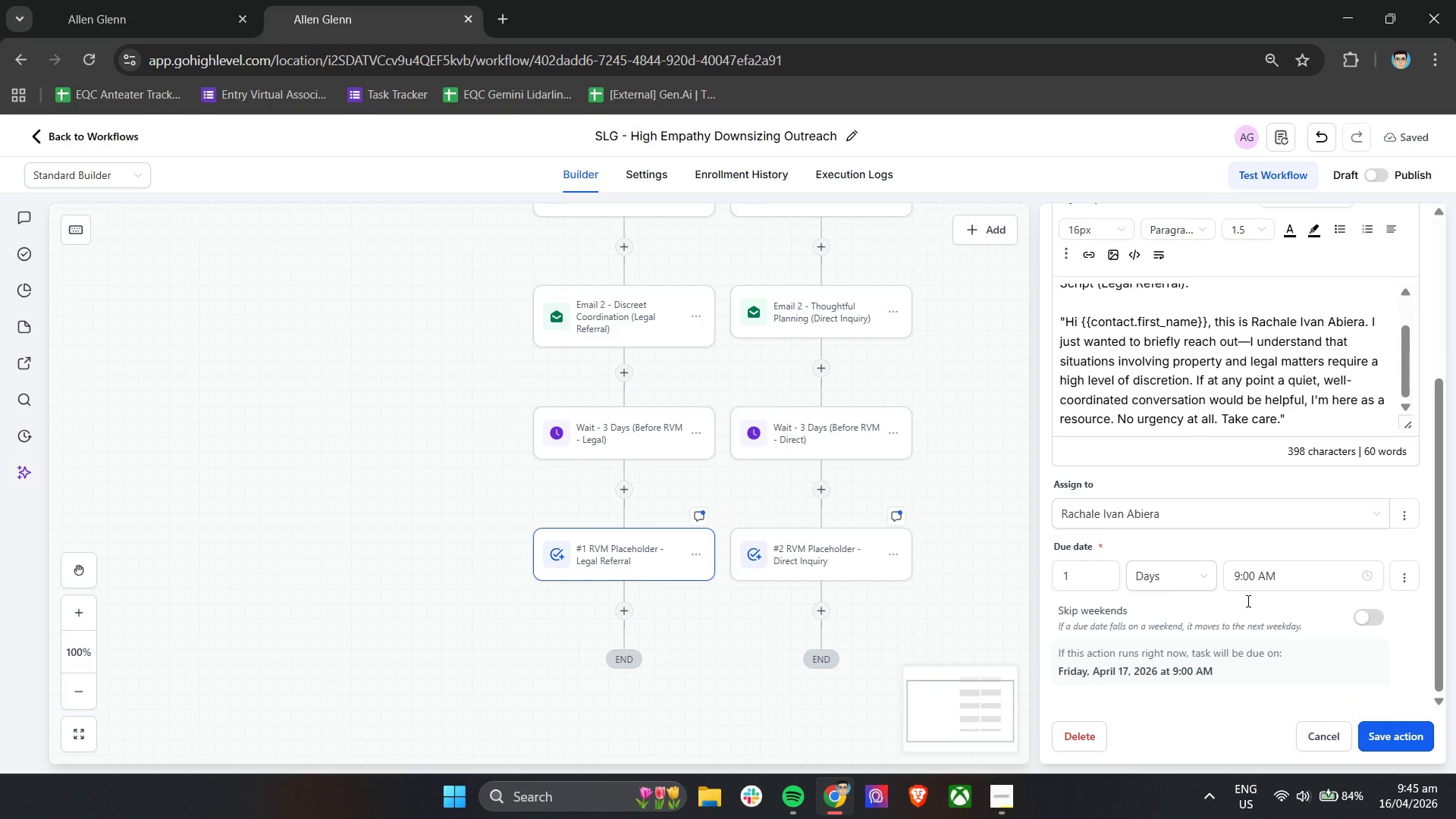 
scroll: coordinate [1247, 601], scroll_direction: up, amount: 1.0
 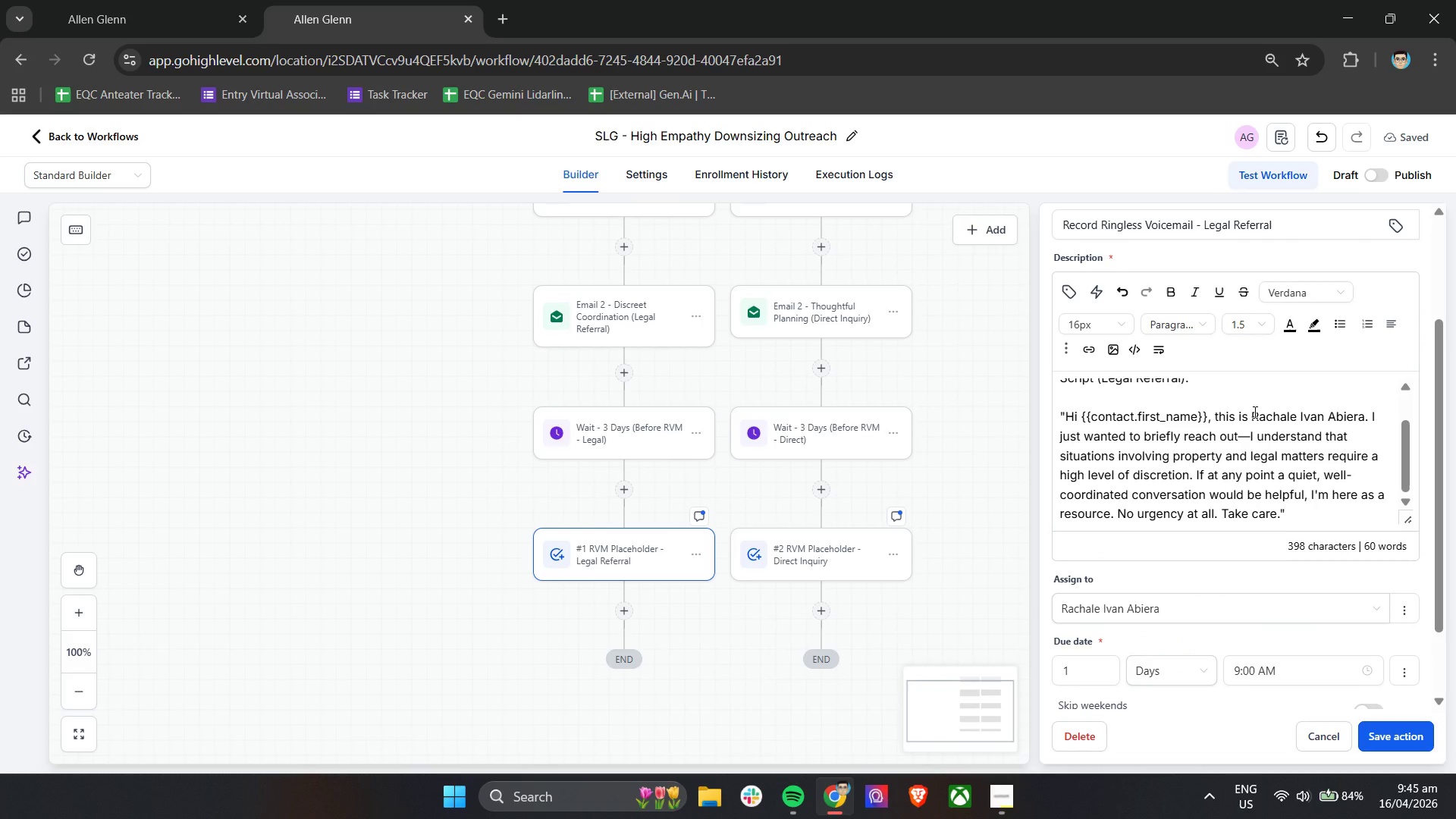 
left_click_drag(start_coordinate=[1252, 413], to_coordinate=[1367, 416])
 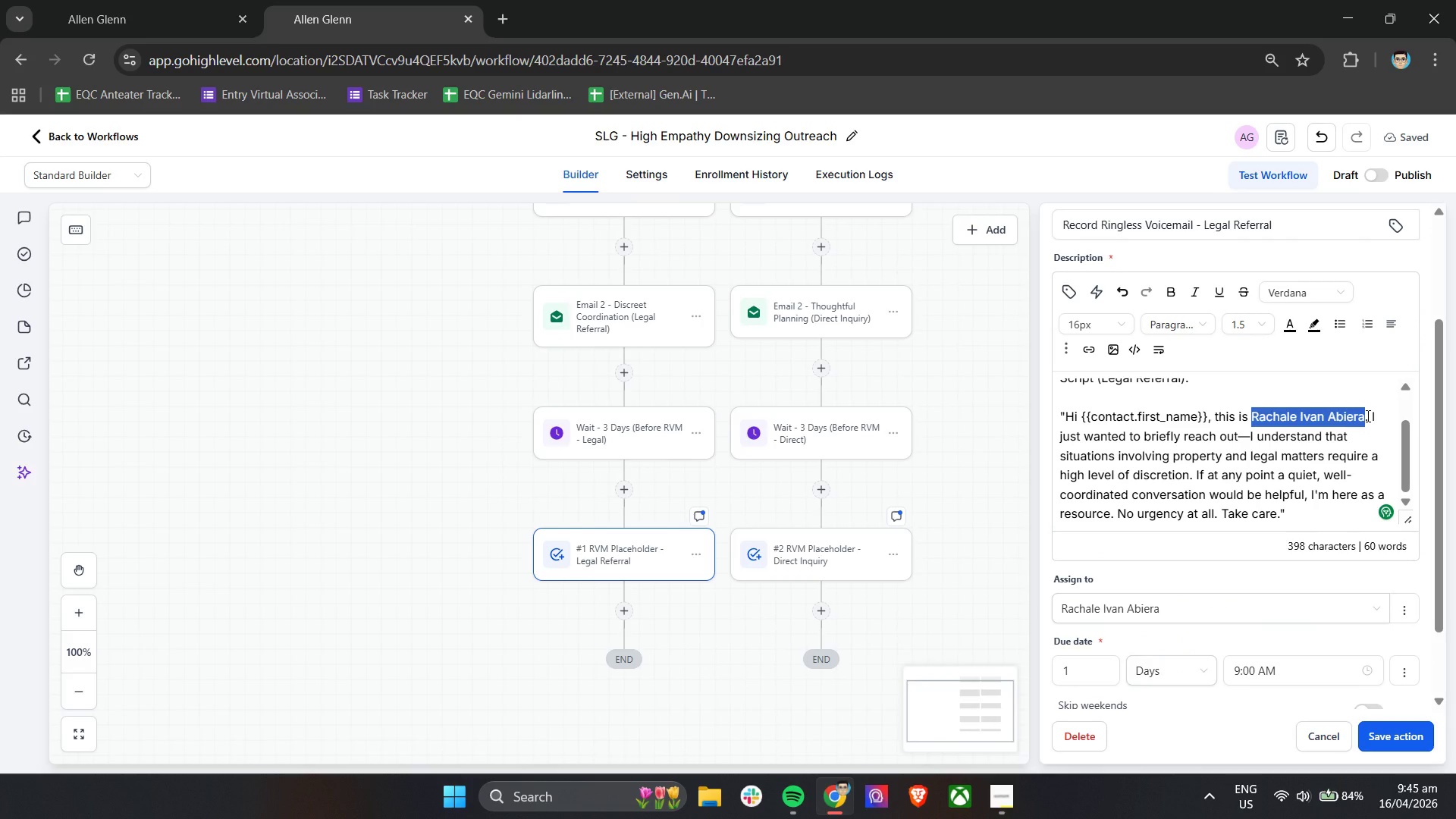 
key(Shift+BracketLeft)
 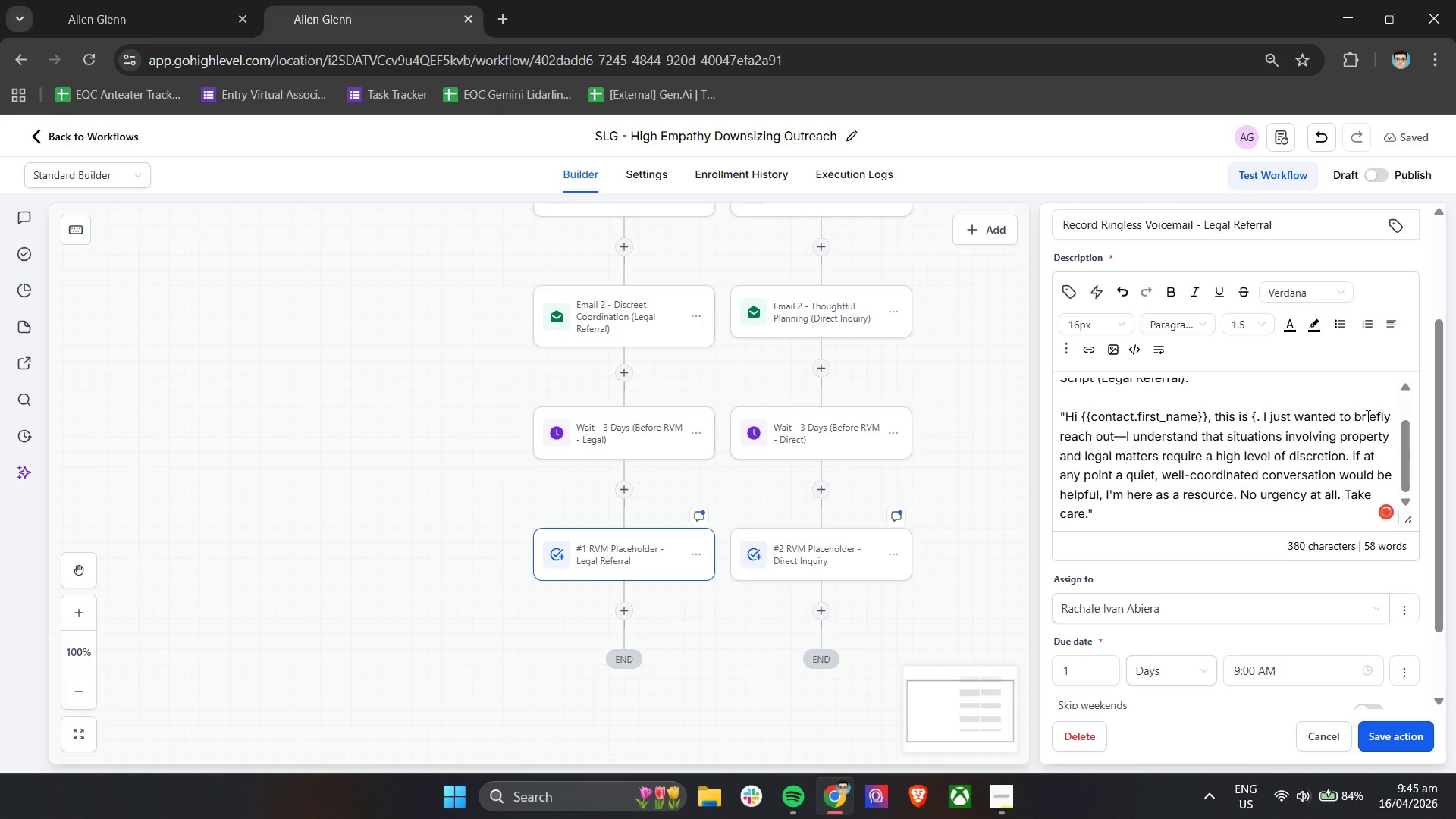 
key(Home)
 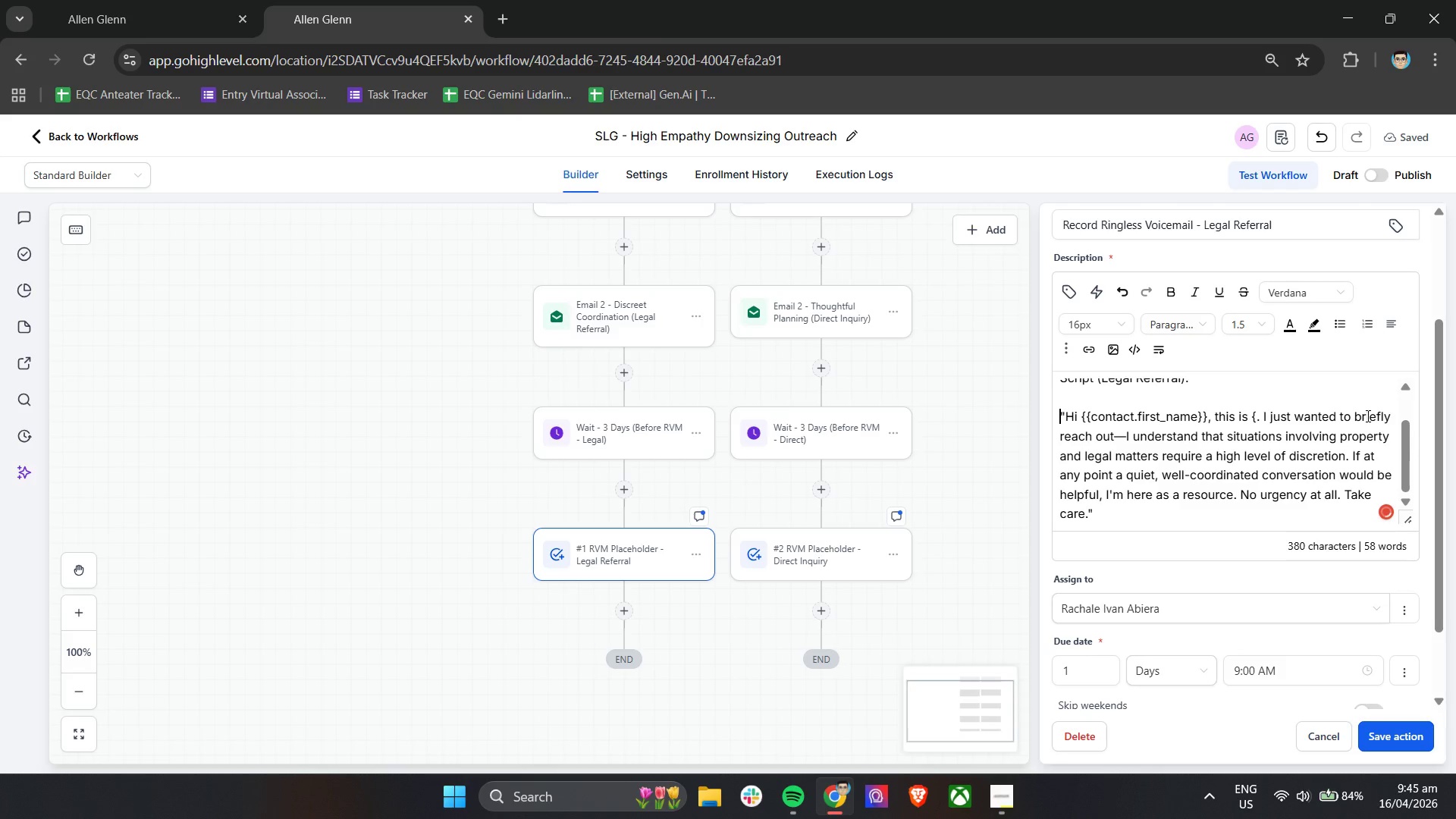 
key(BracketLeft)
 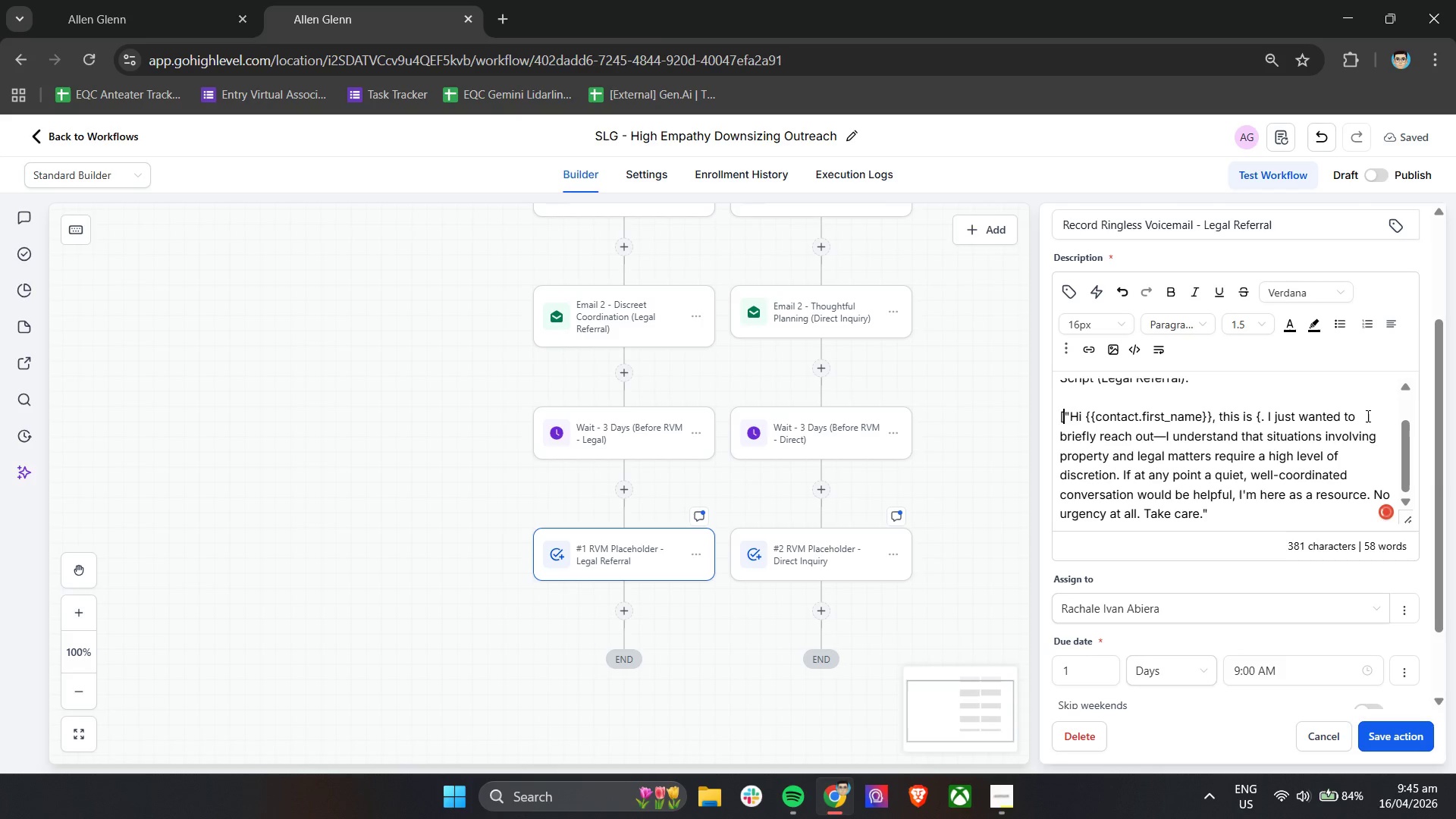 
key(Shift+A)
 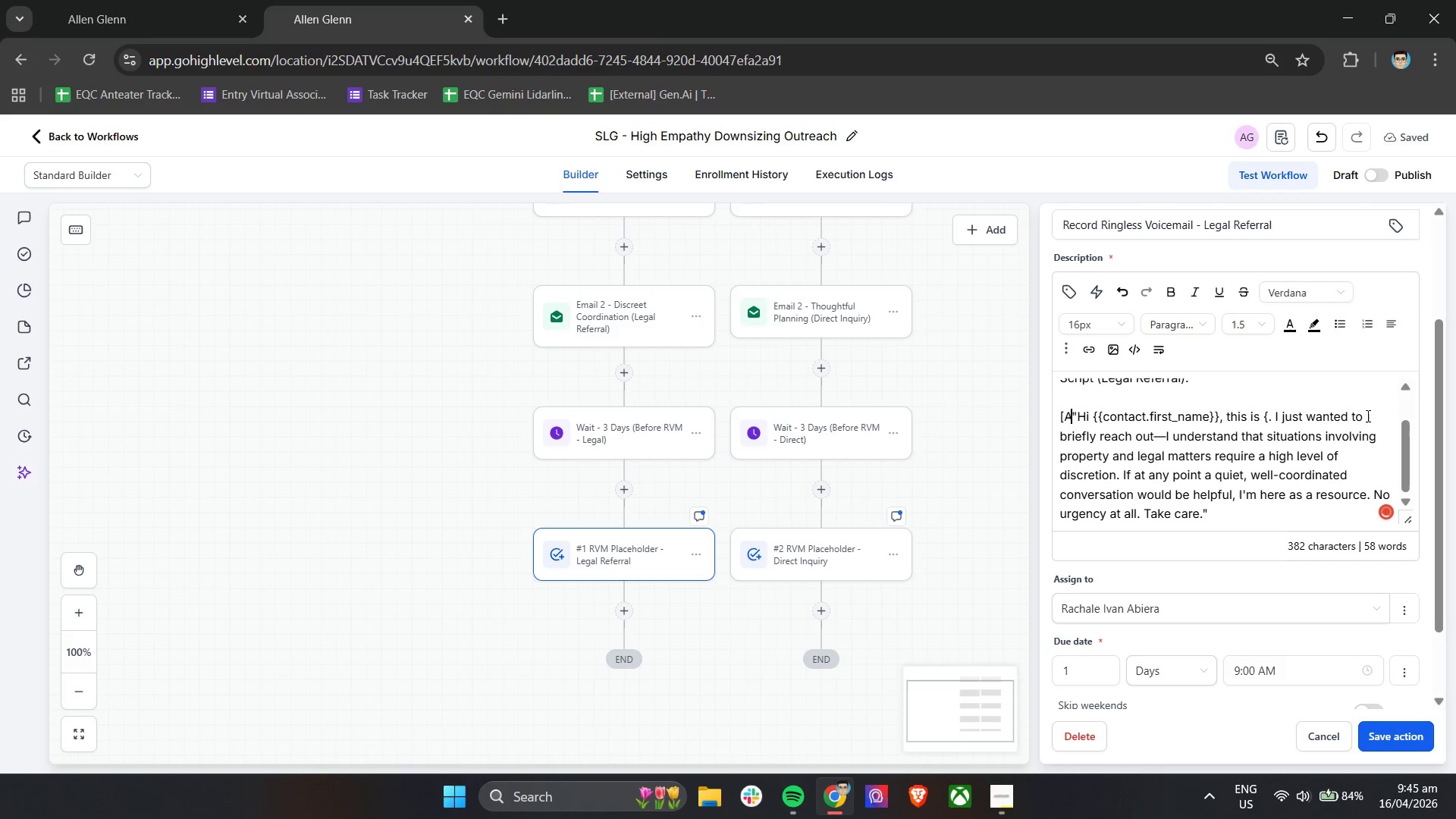 
key(Backspace)
 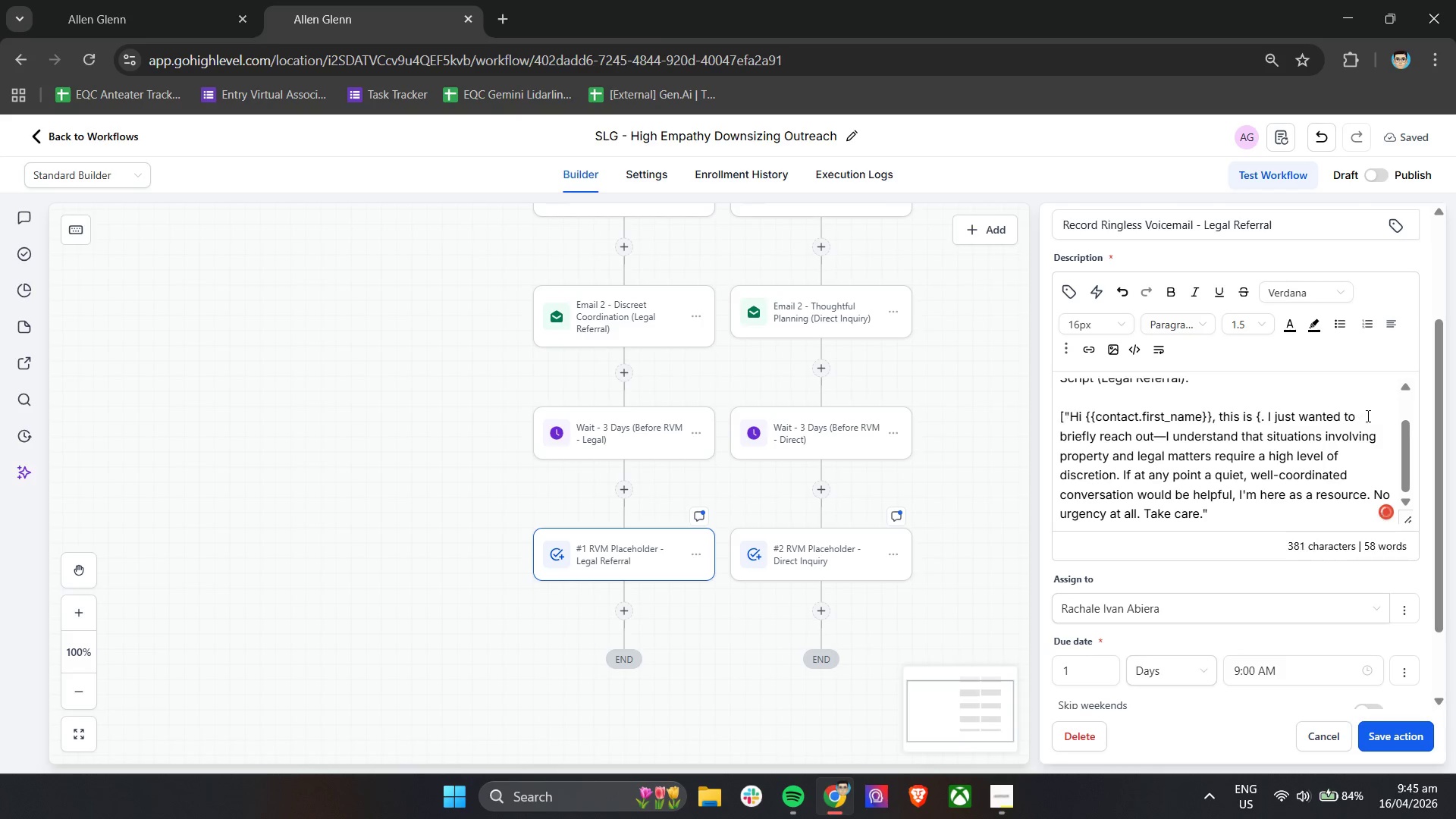 
key(Backspace)
 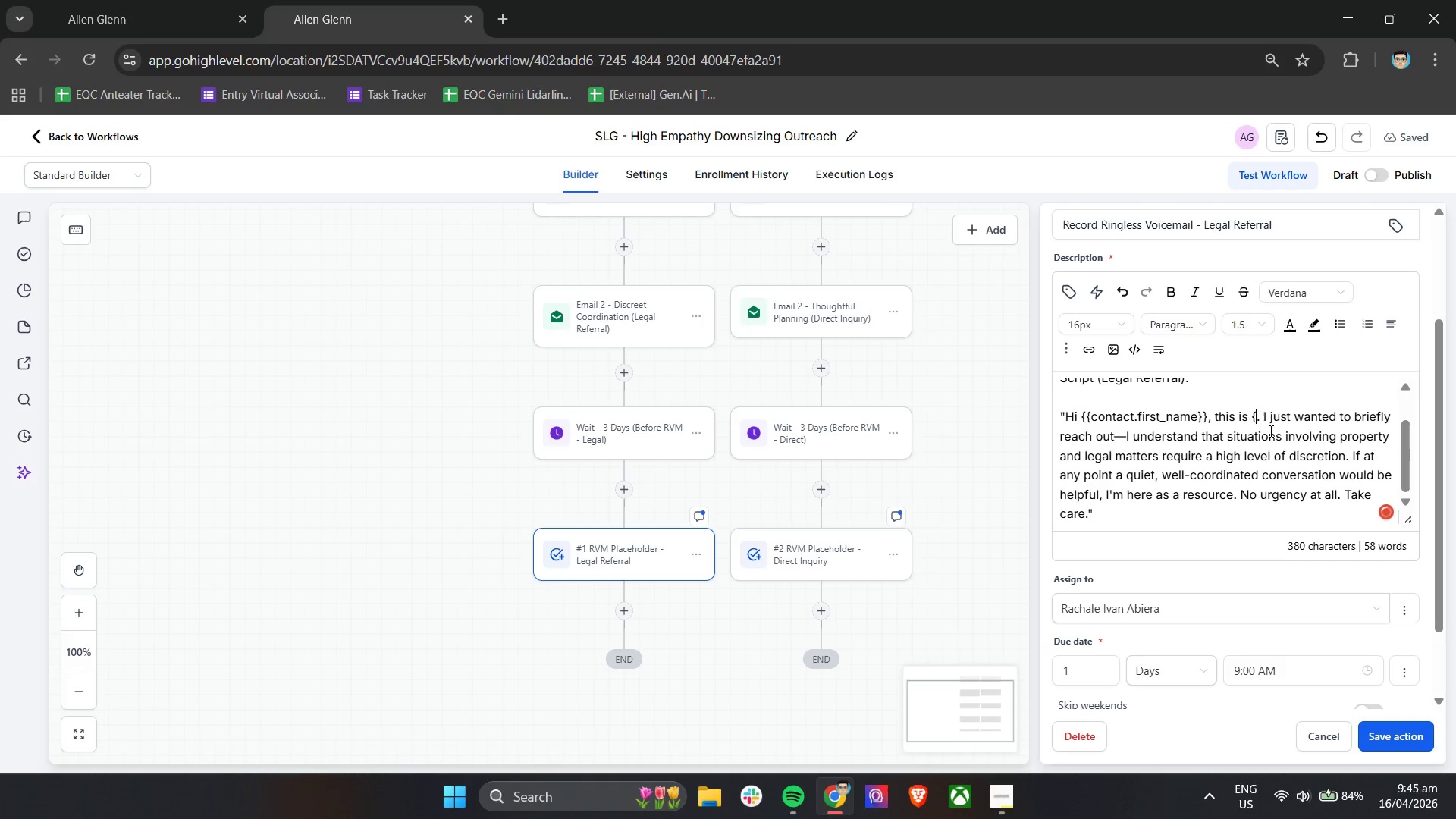 
key(Backspace)
type([)
key(Backspace)
type([Agent Name])
 